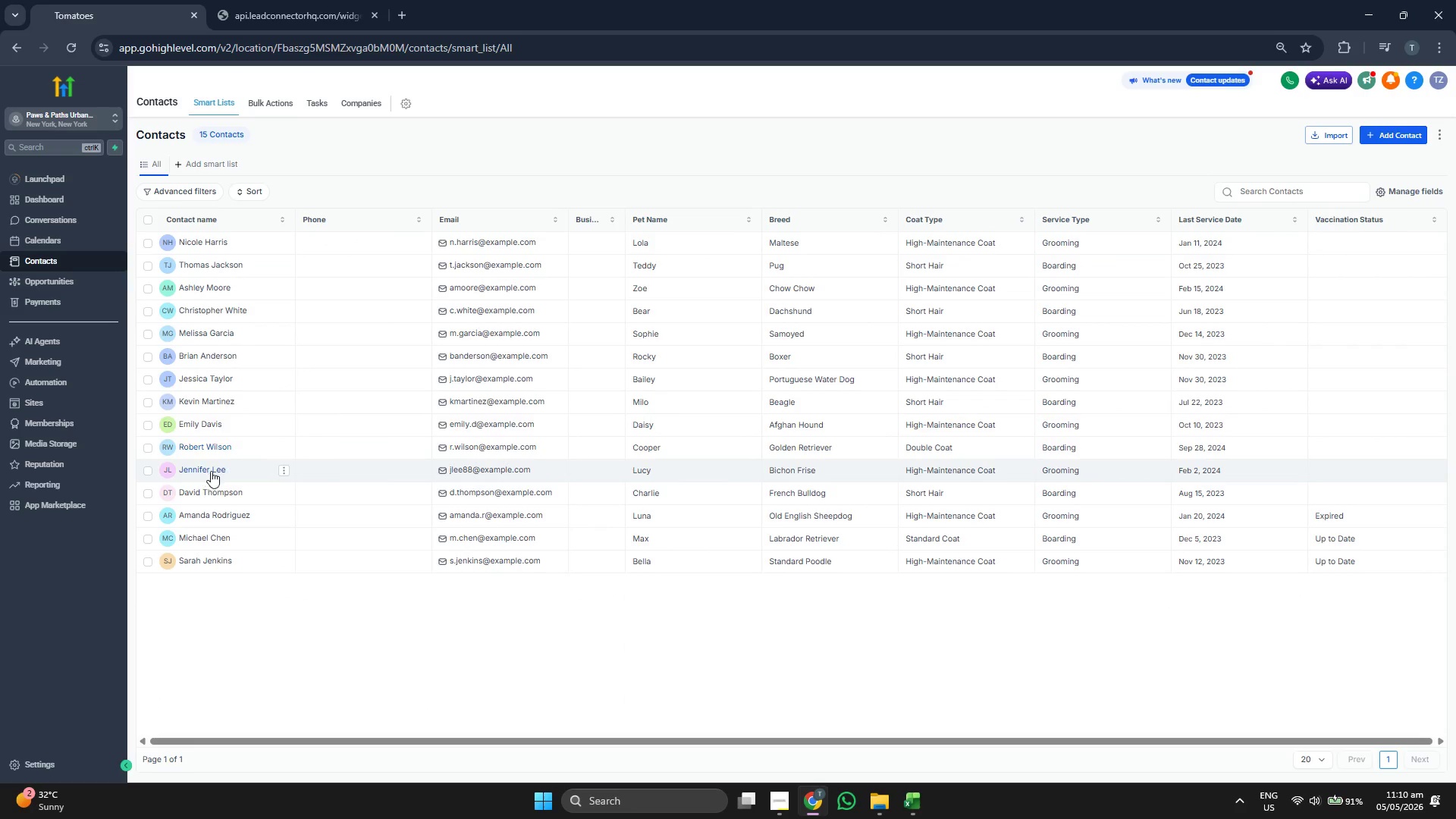 
left_click([211, 474])
 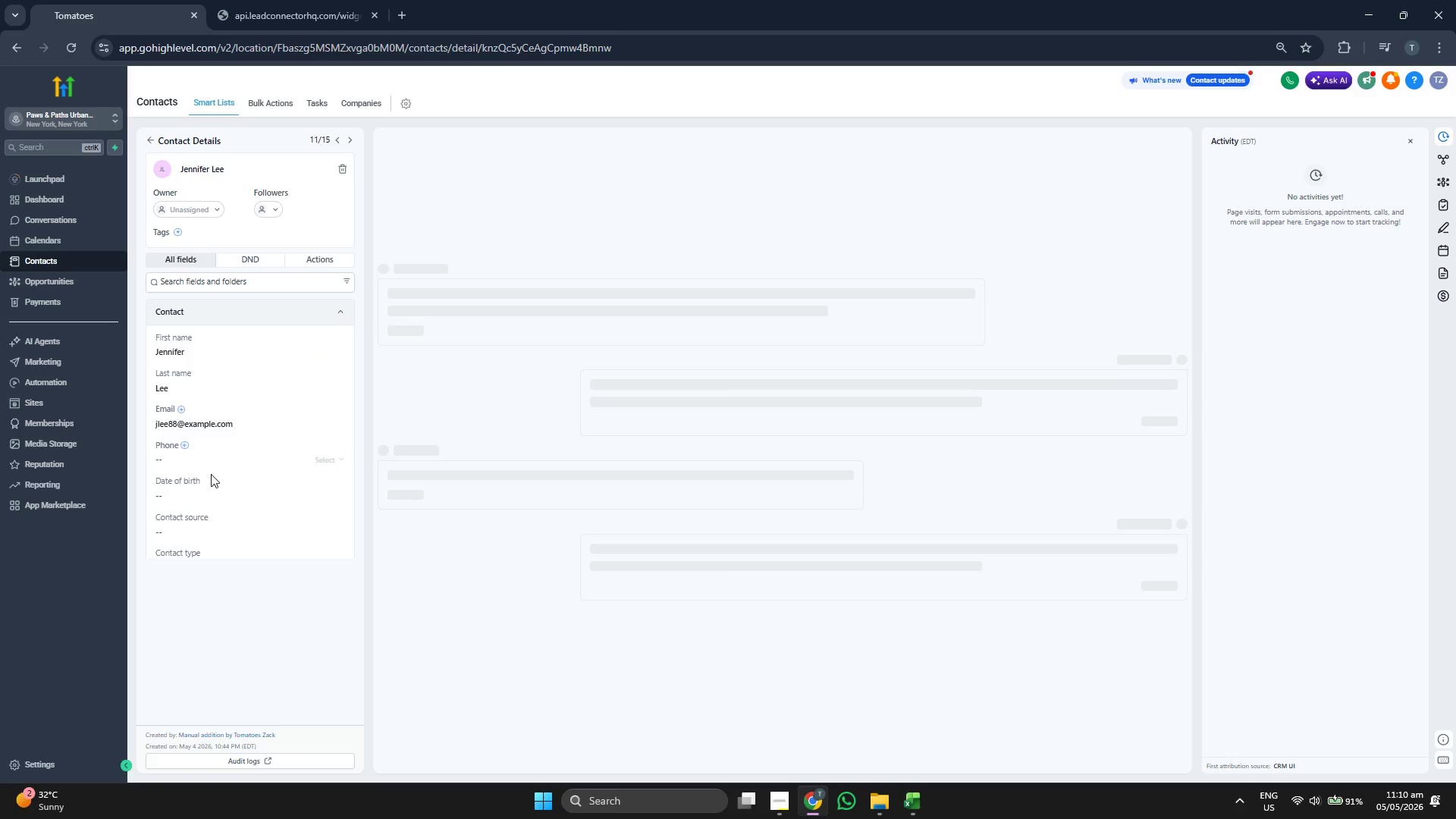 
scroll: coordinate [263, 469], scroll_direction: down, amount: 2.0
 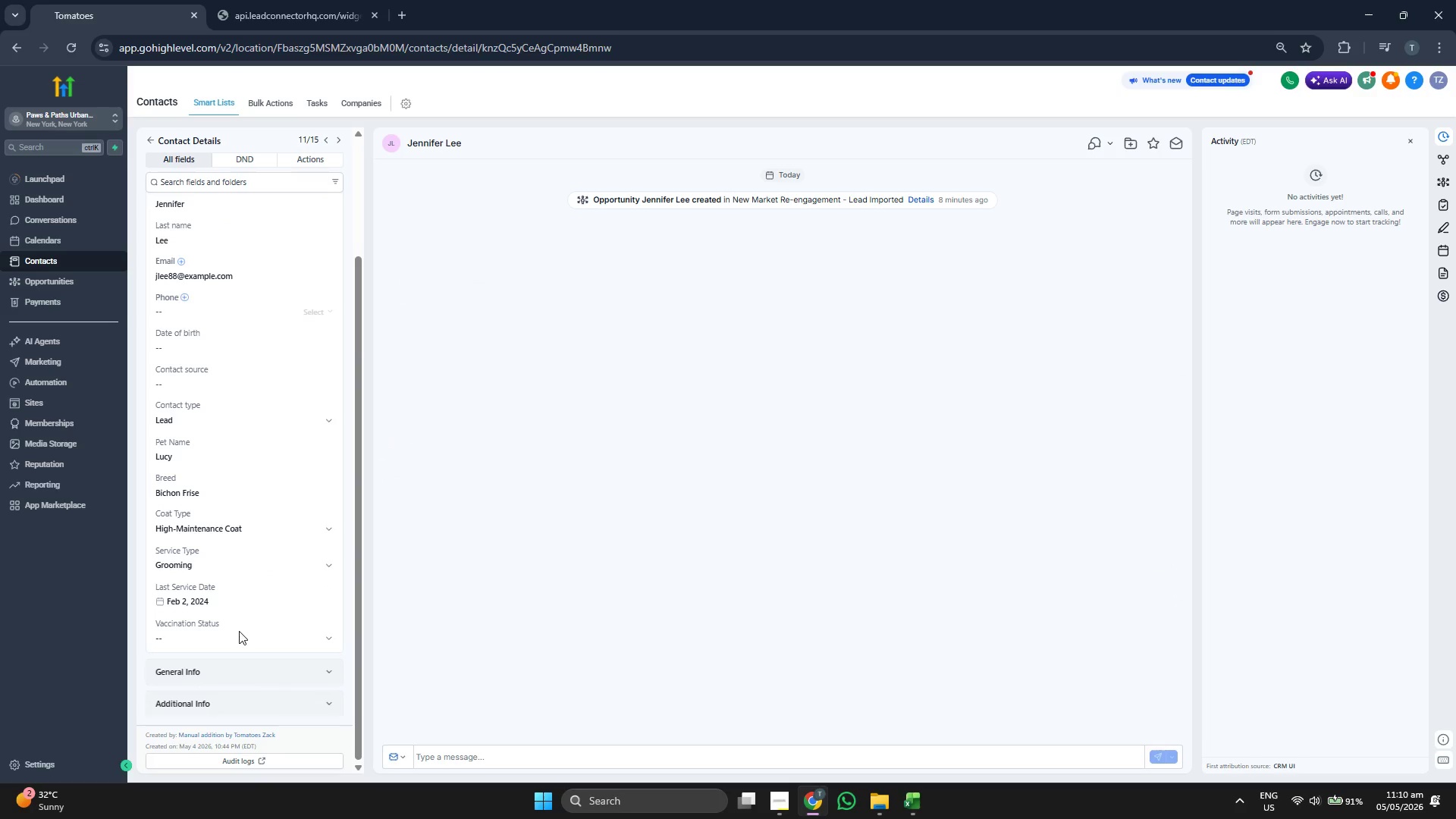 
left_click([239, 636])
 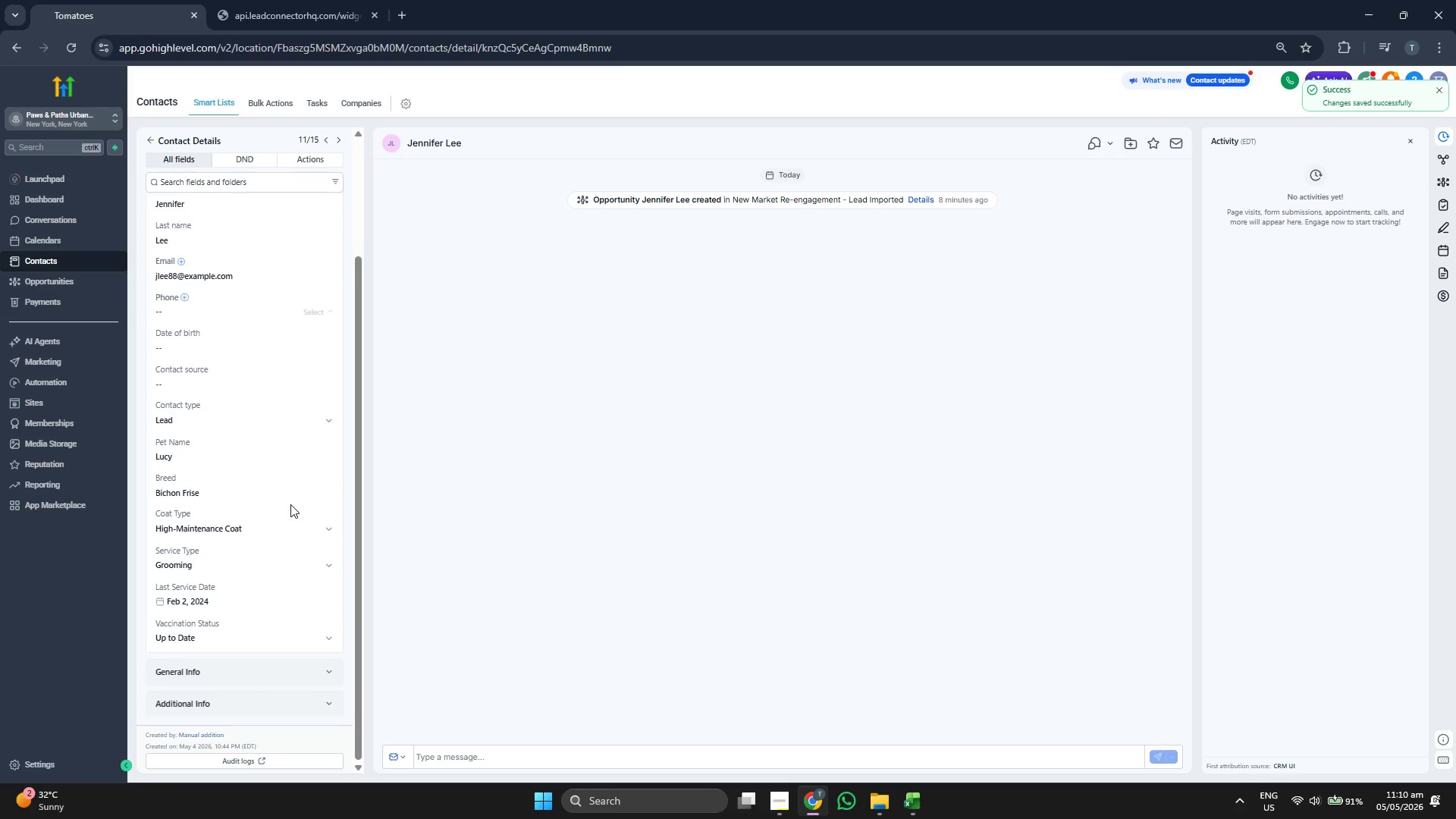 
scroll: coordinate [290, 504], scroll_direction: up, amount: 2.0
 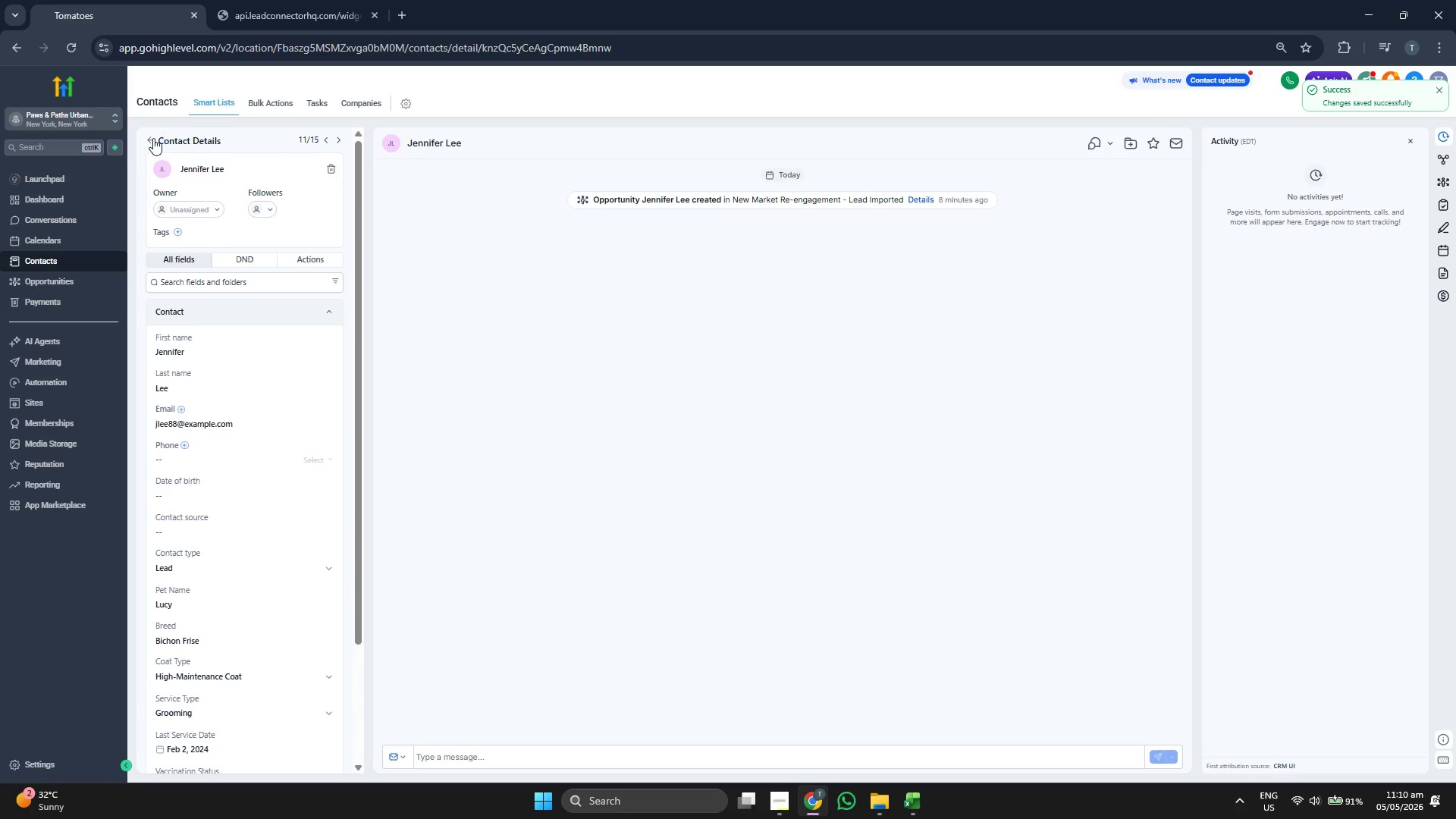 
left_click([150, 140])
 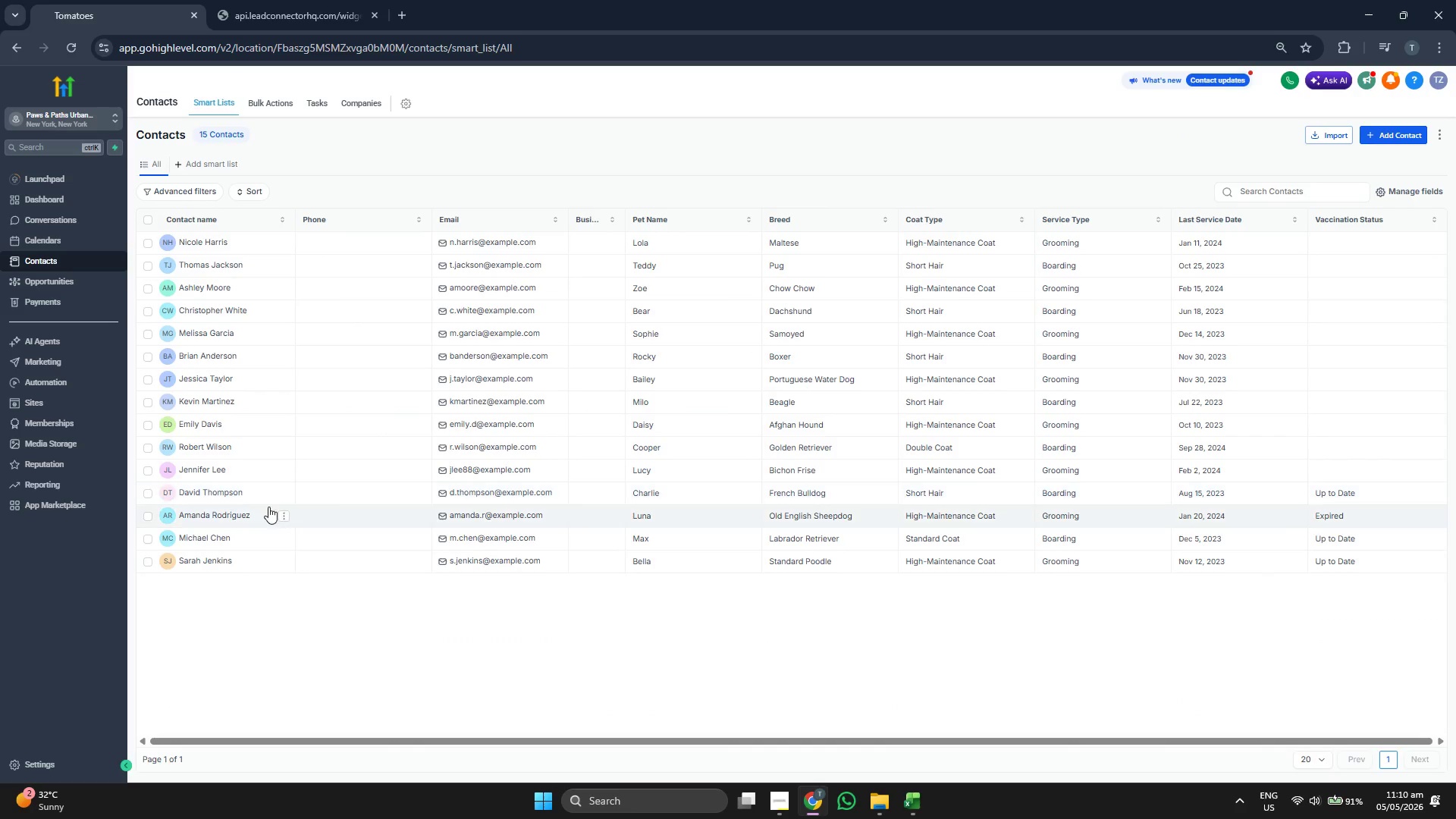 
left_click([206, 470])
 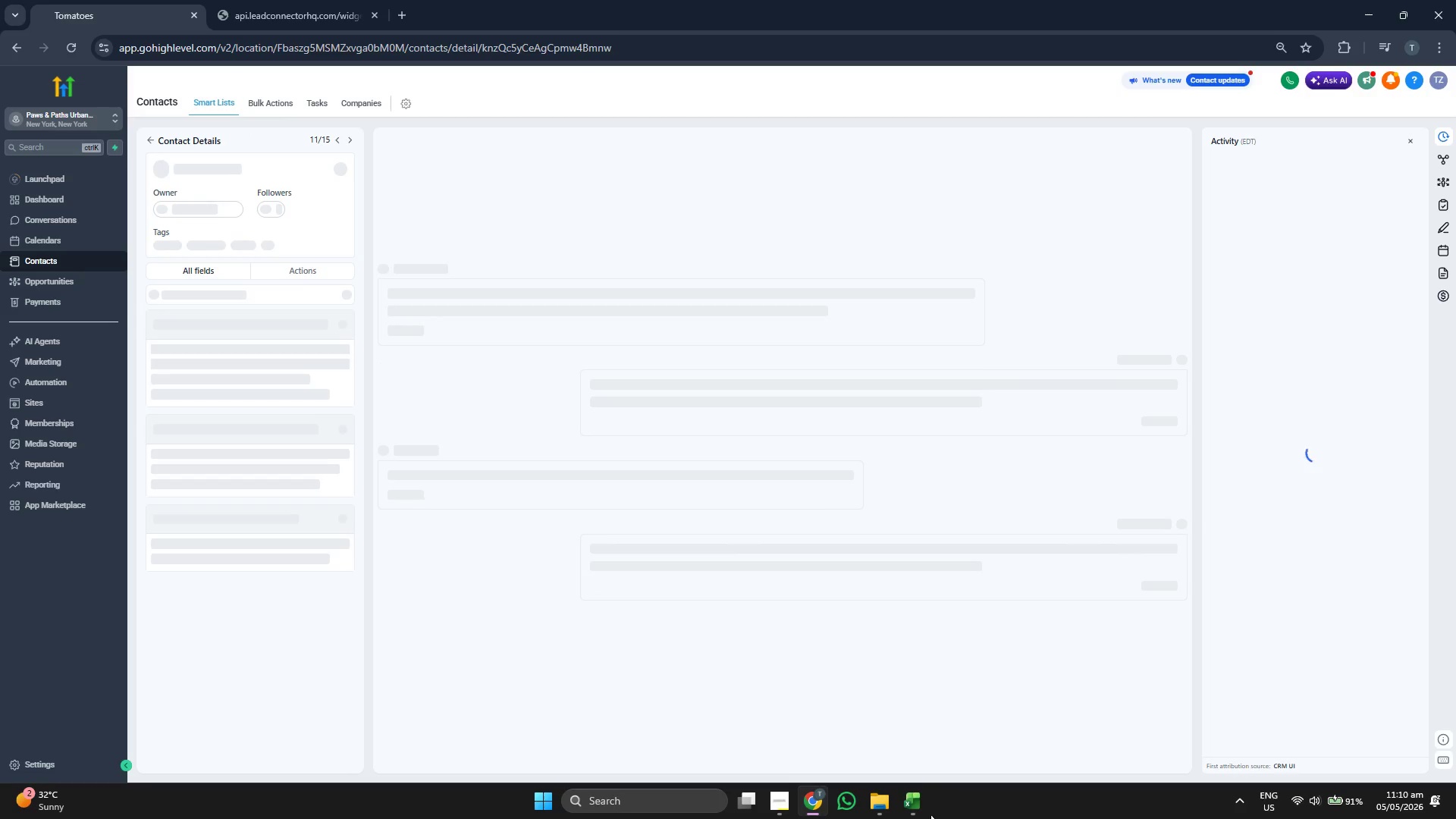 
left_click([905, 795])
 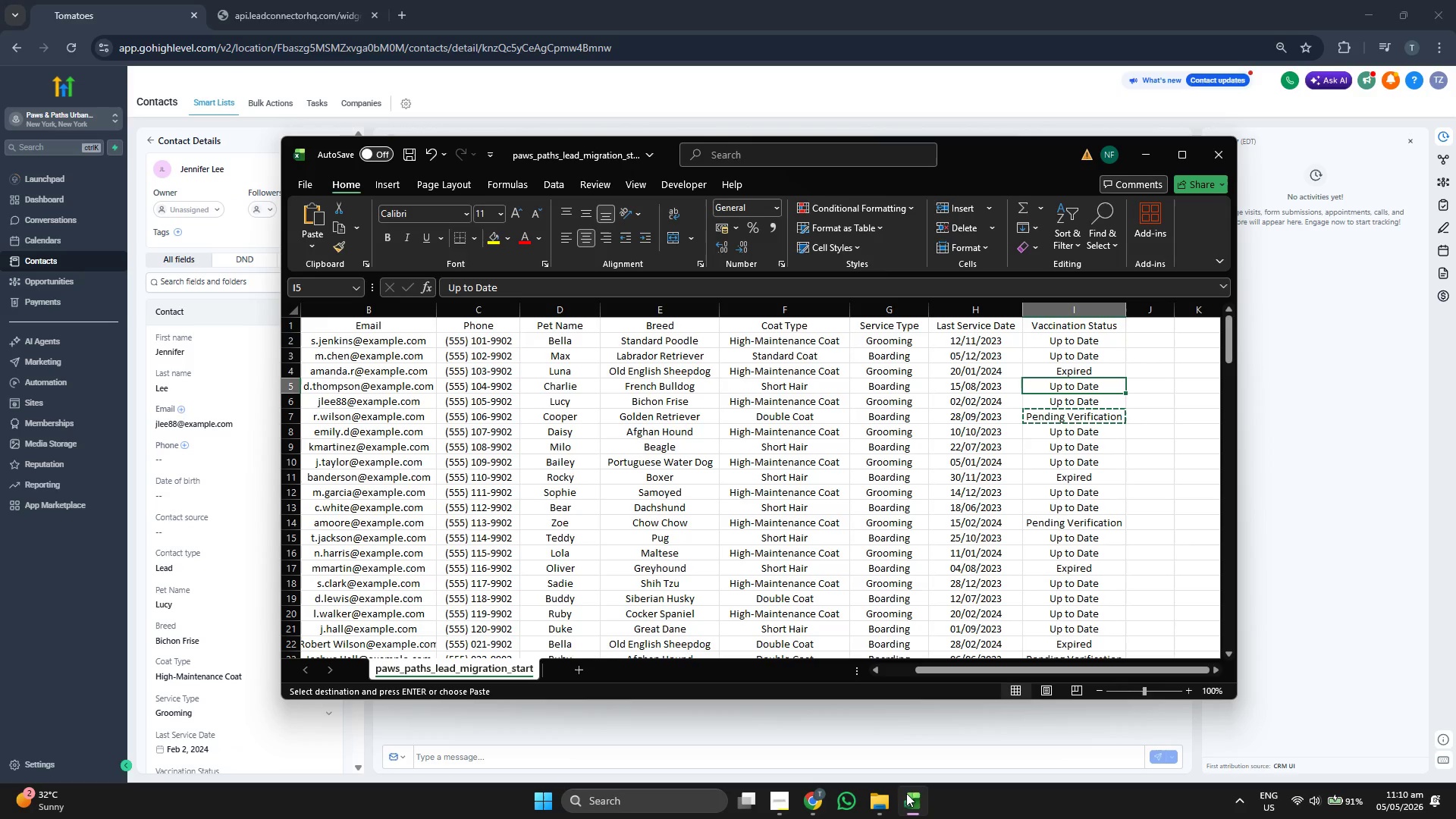 
key(ArrowLeft)
 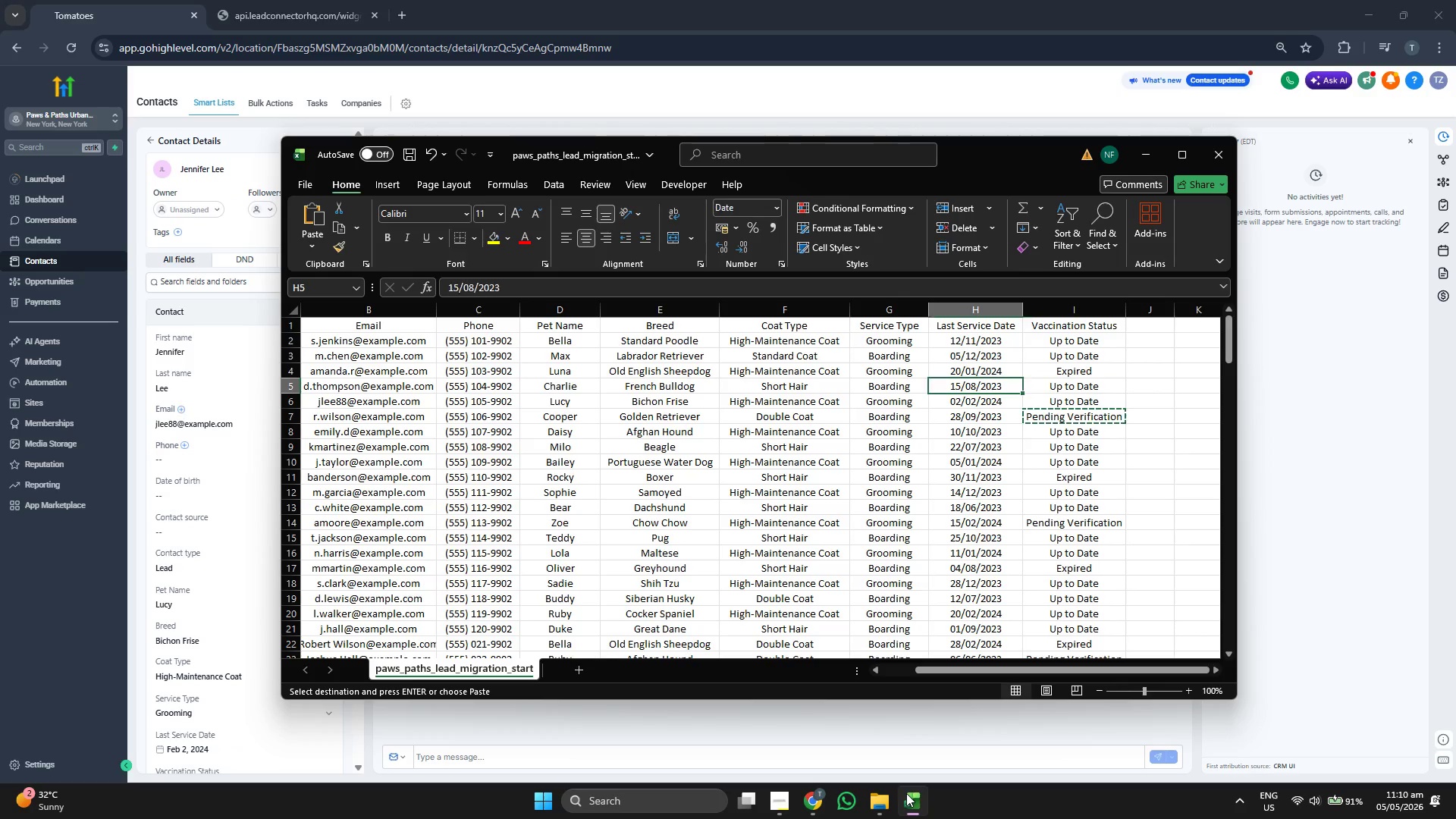 
key(ArrowLeft)
 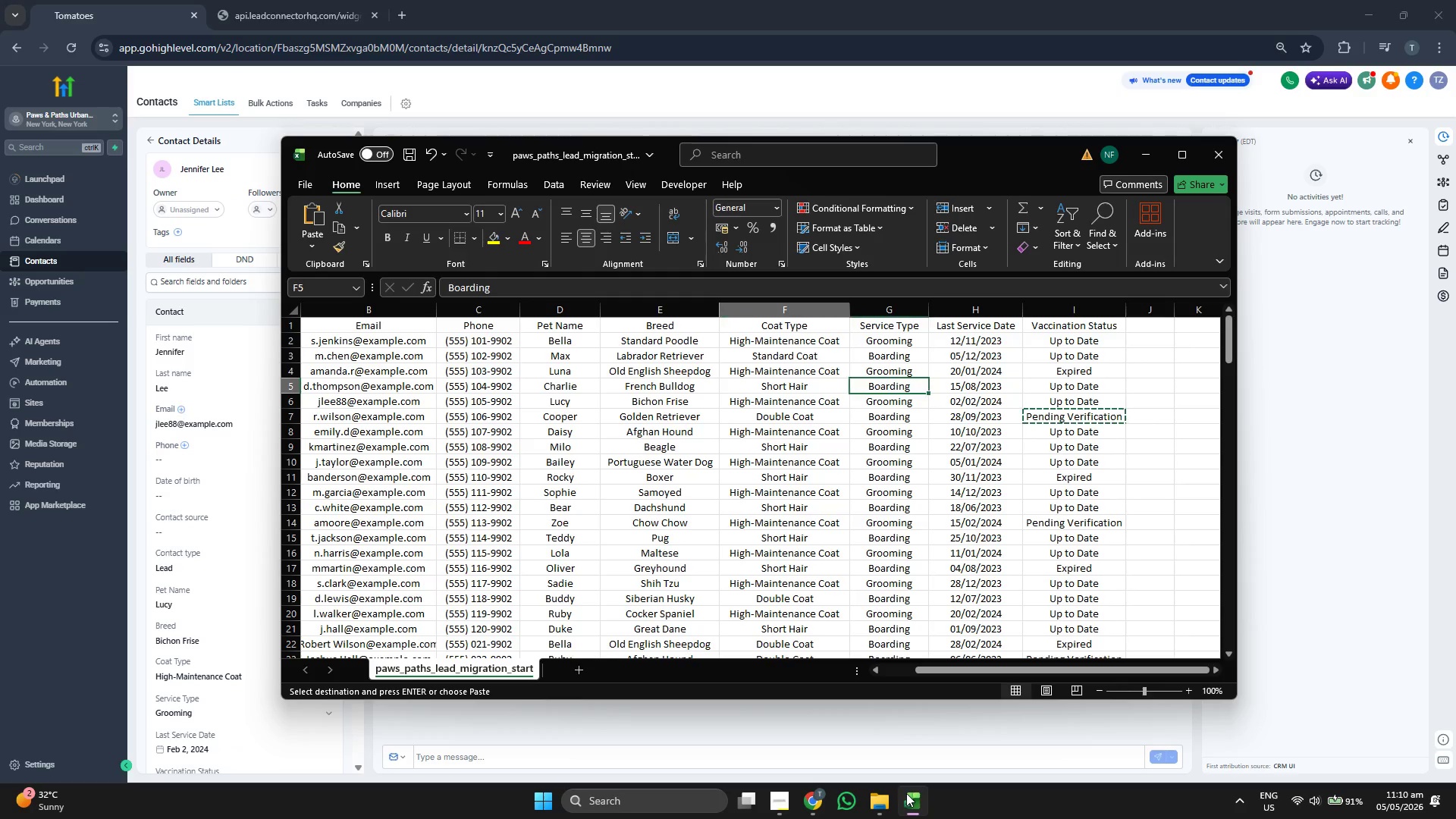 
key(ArrowLeft)
 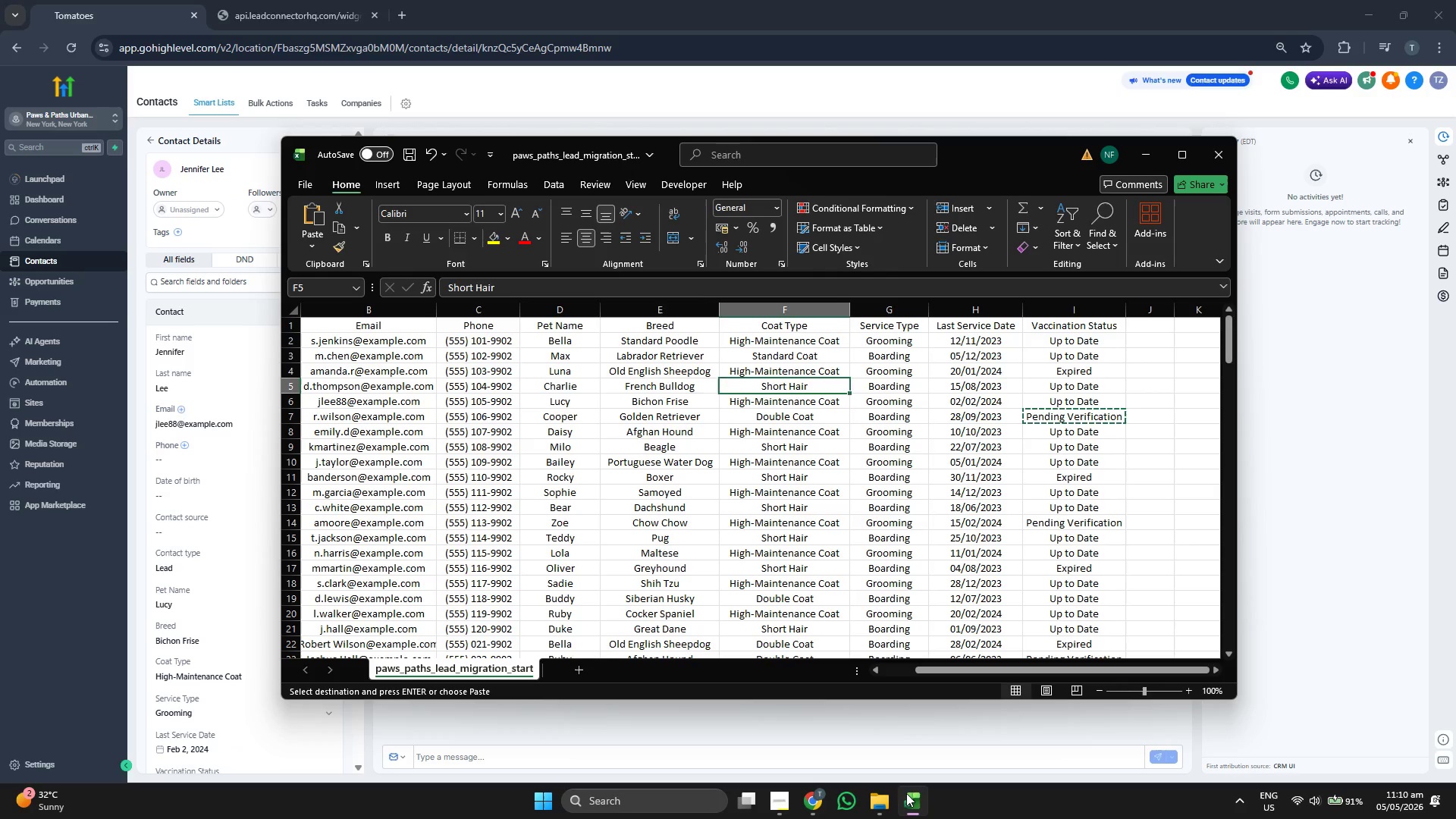 
key(ArrowLeft)
 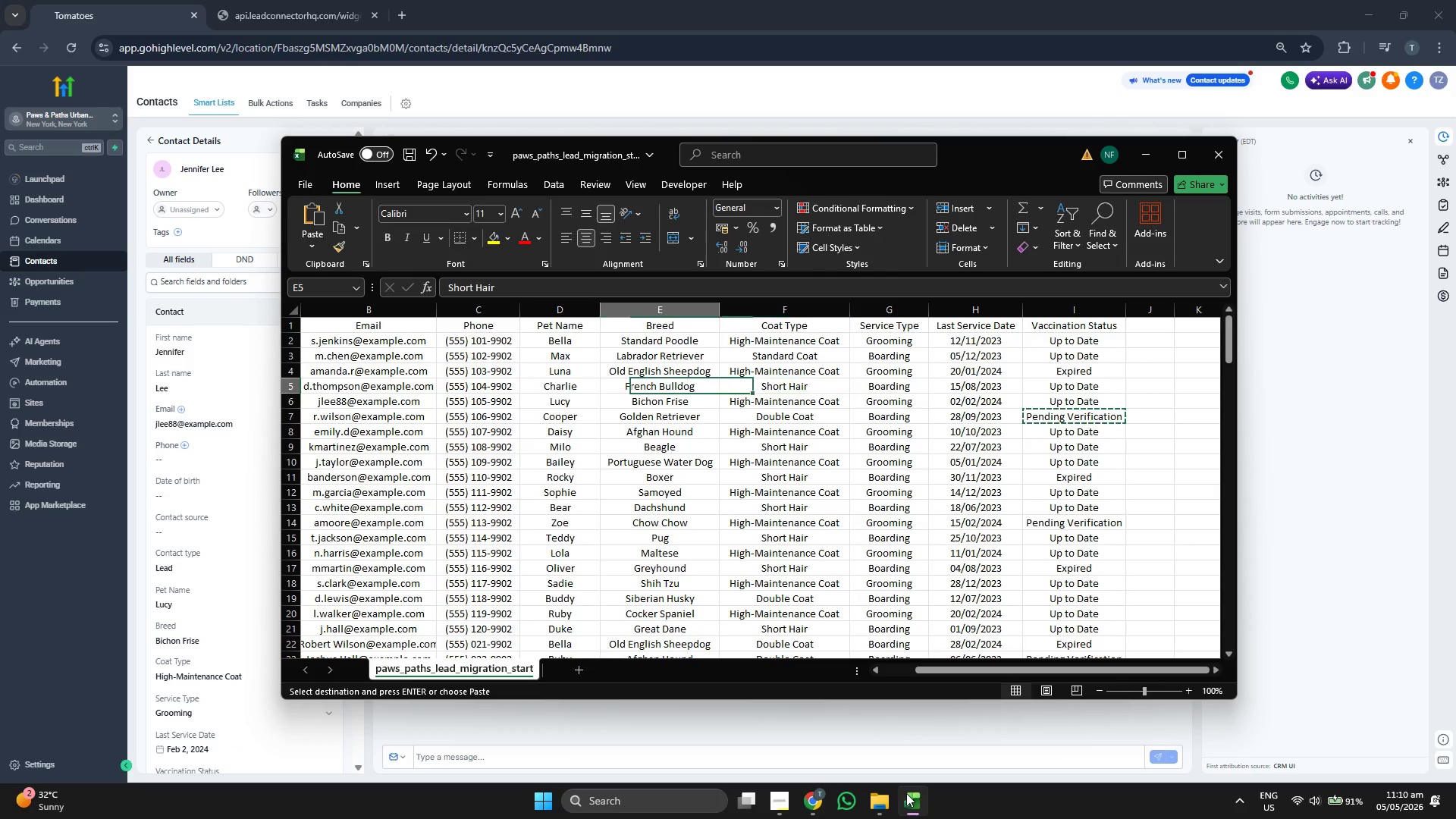 
key(ArrowLeft)
 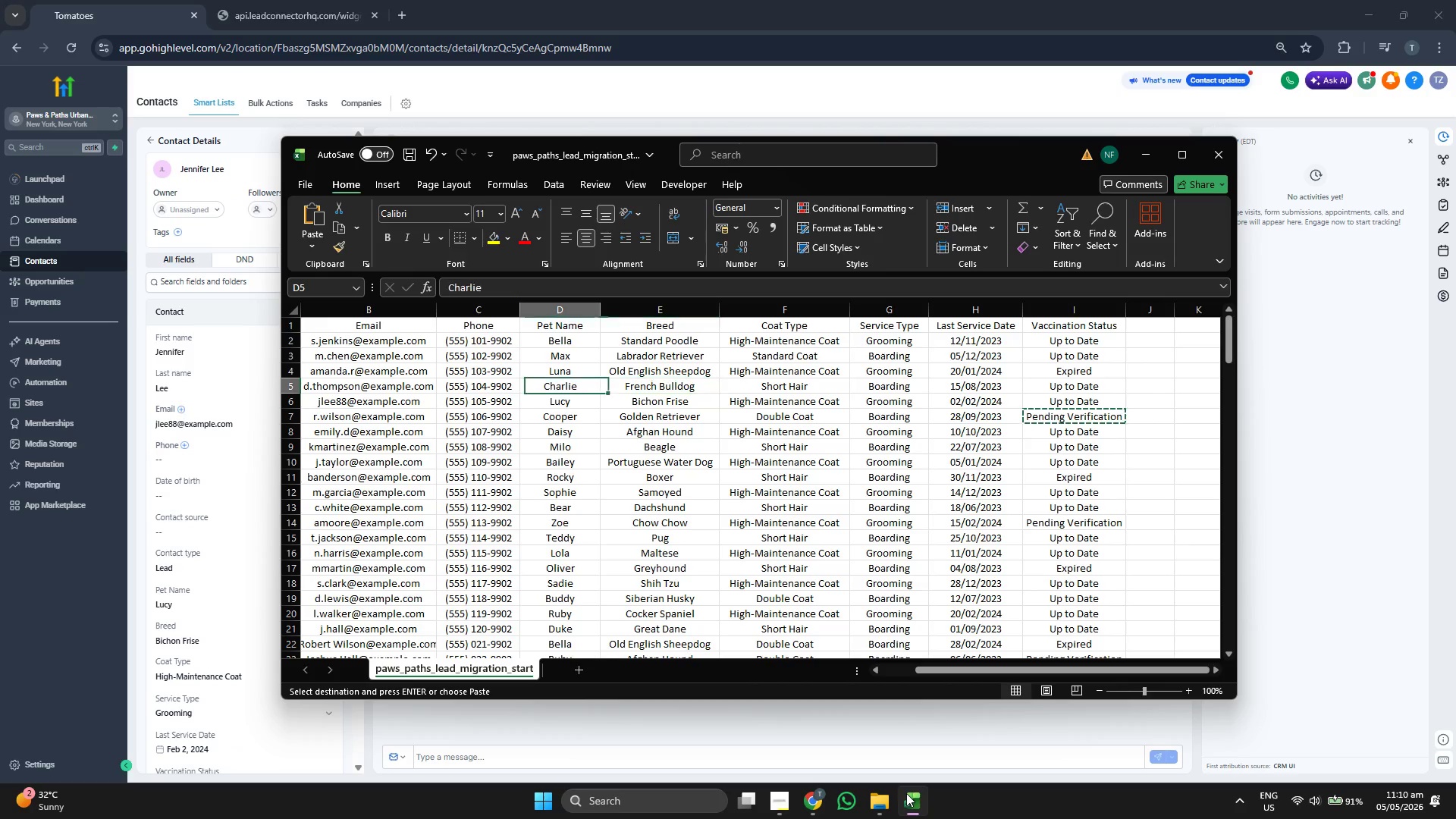 
key(ArrowLeft)
 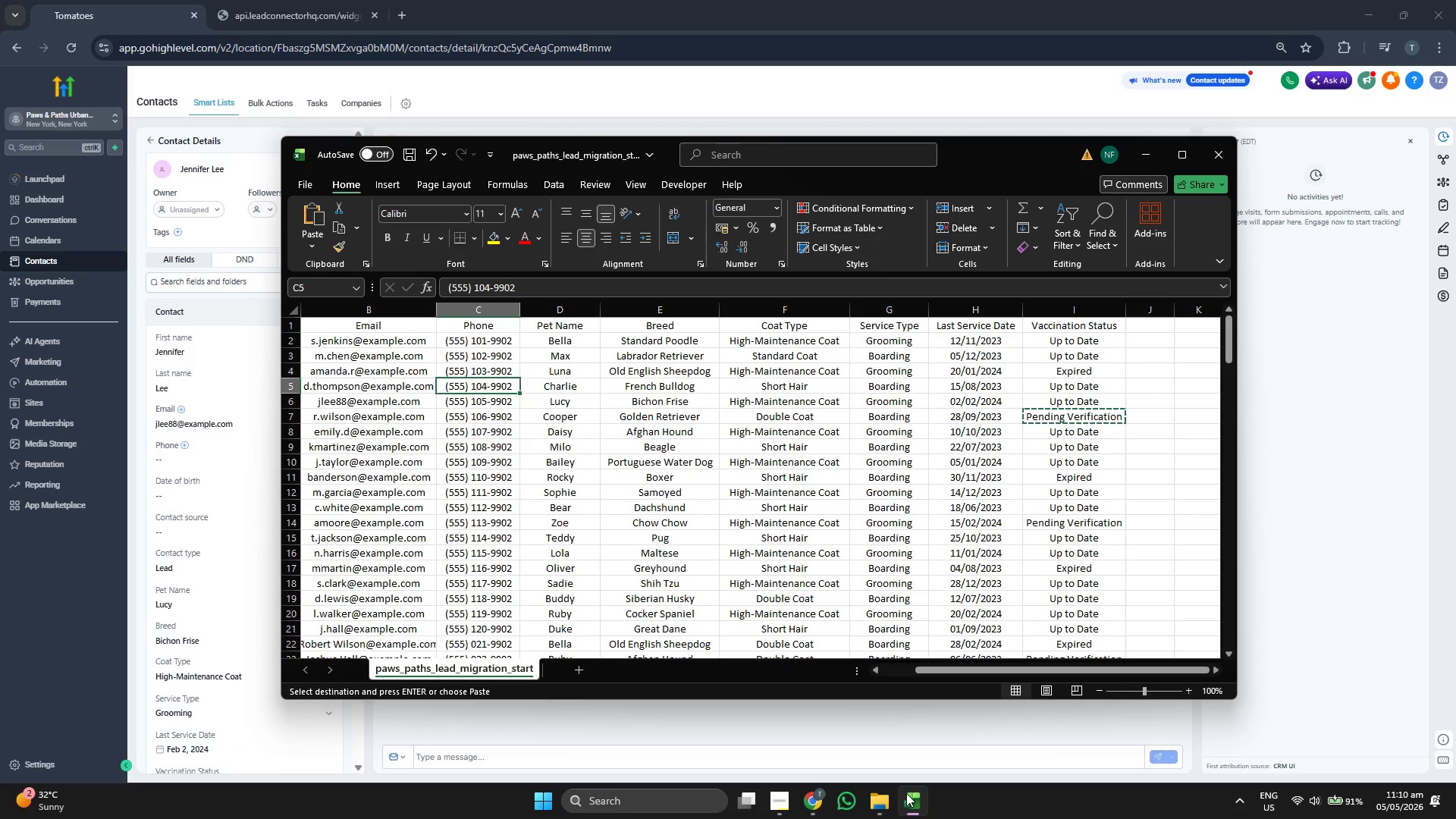 
key(ArrowLeft)
 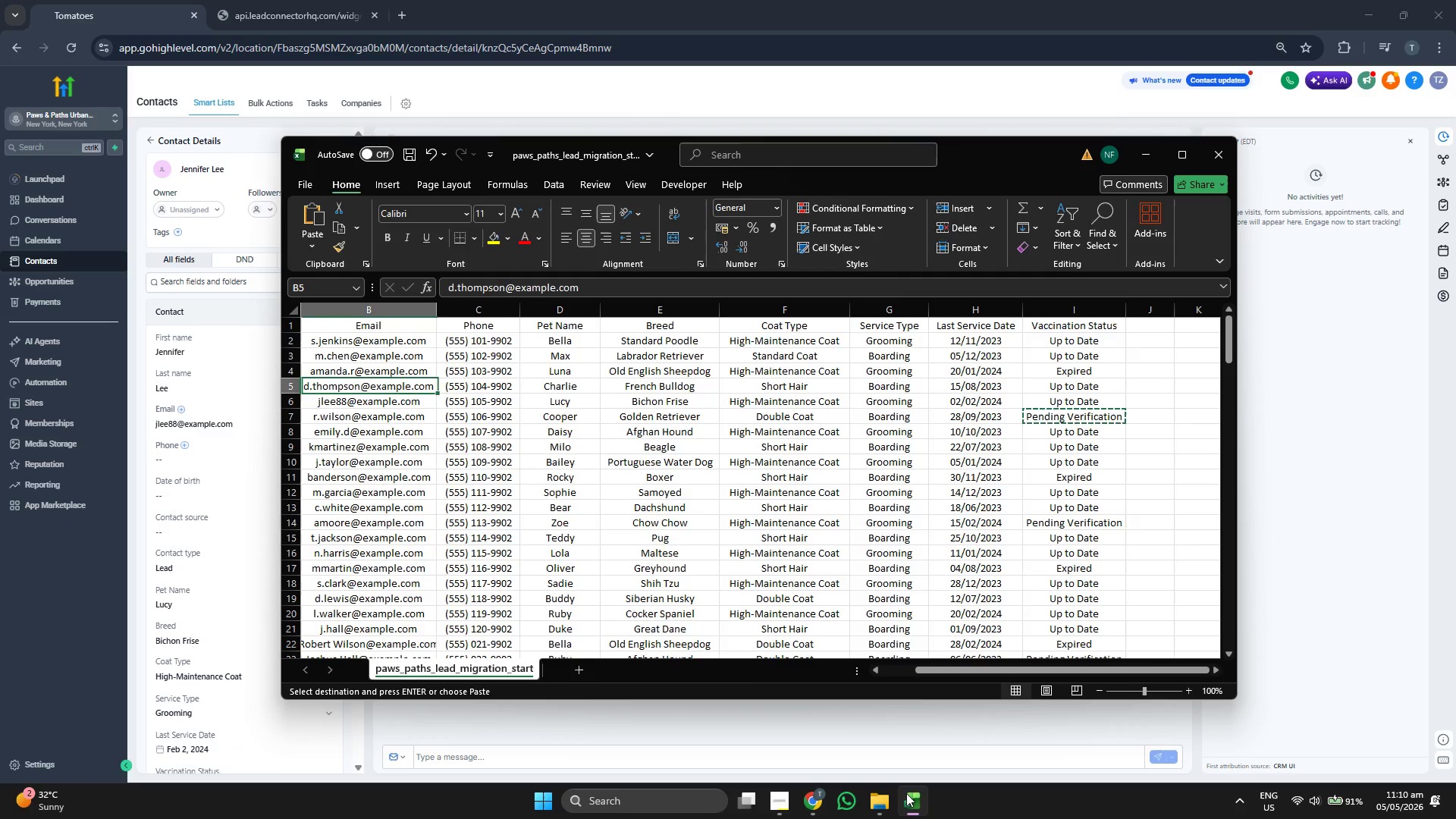 
key(ArrowLeft)
 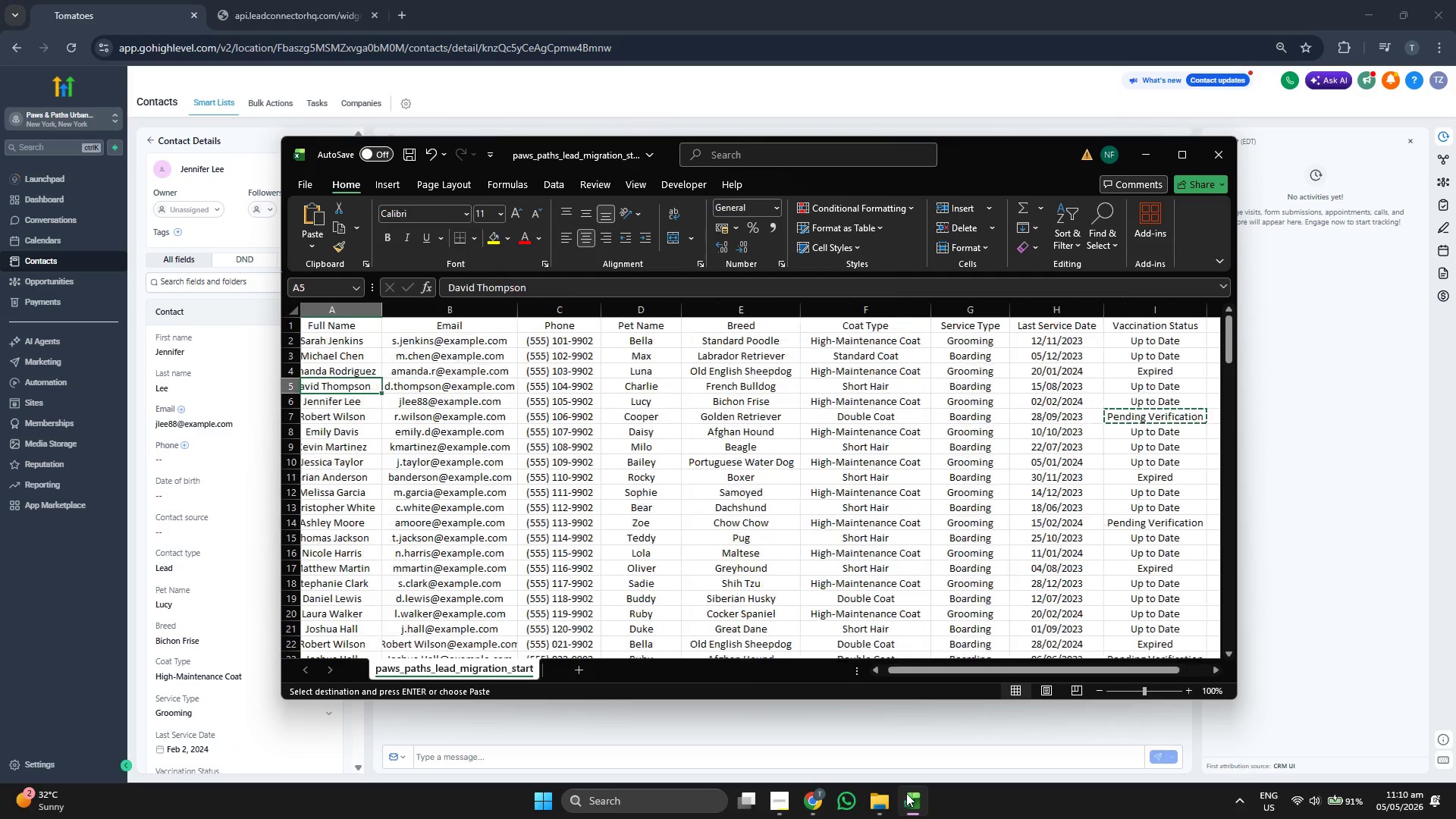 
key(ArrowLeft)
 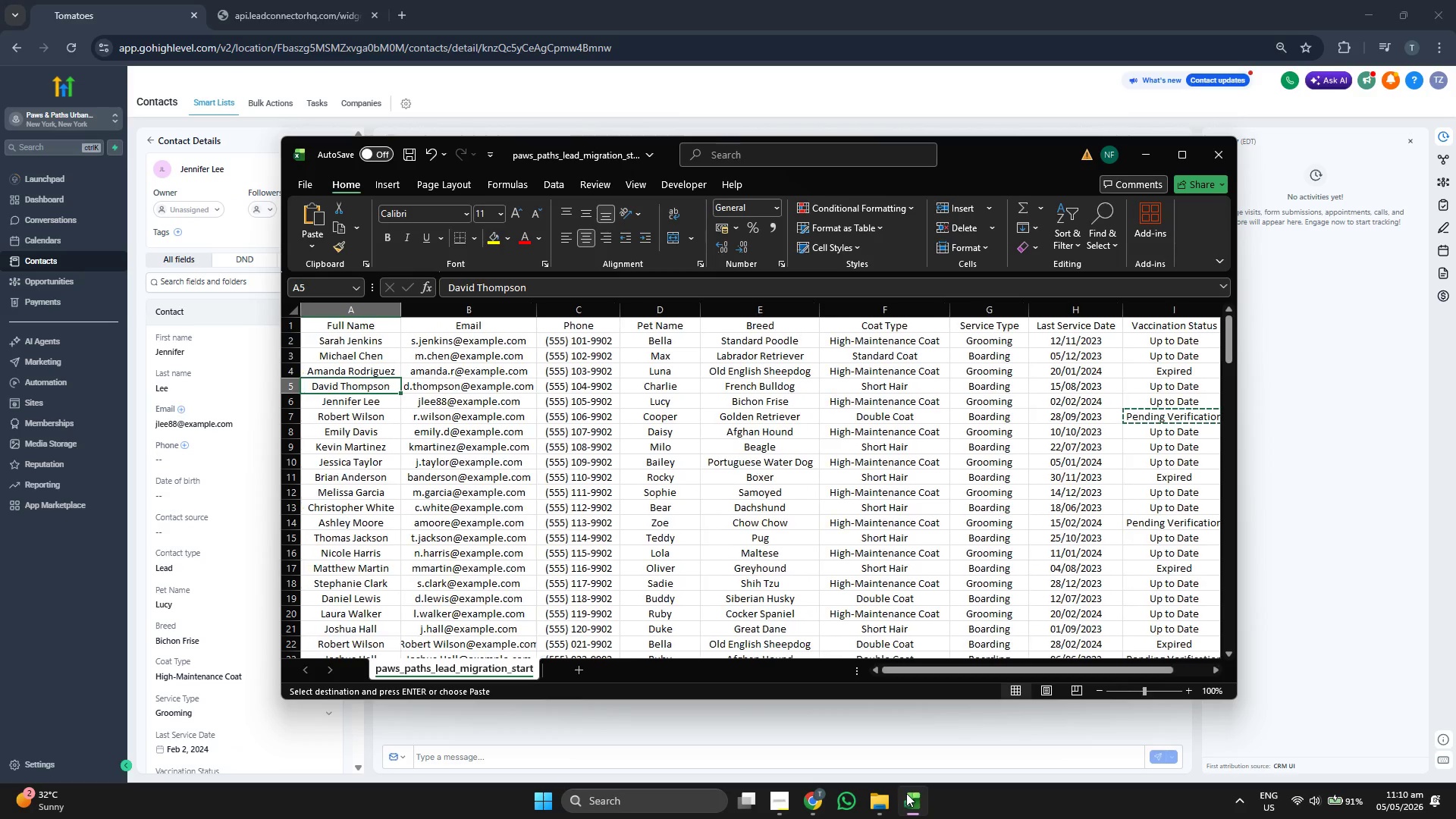 
key(ArrowLeft)
 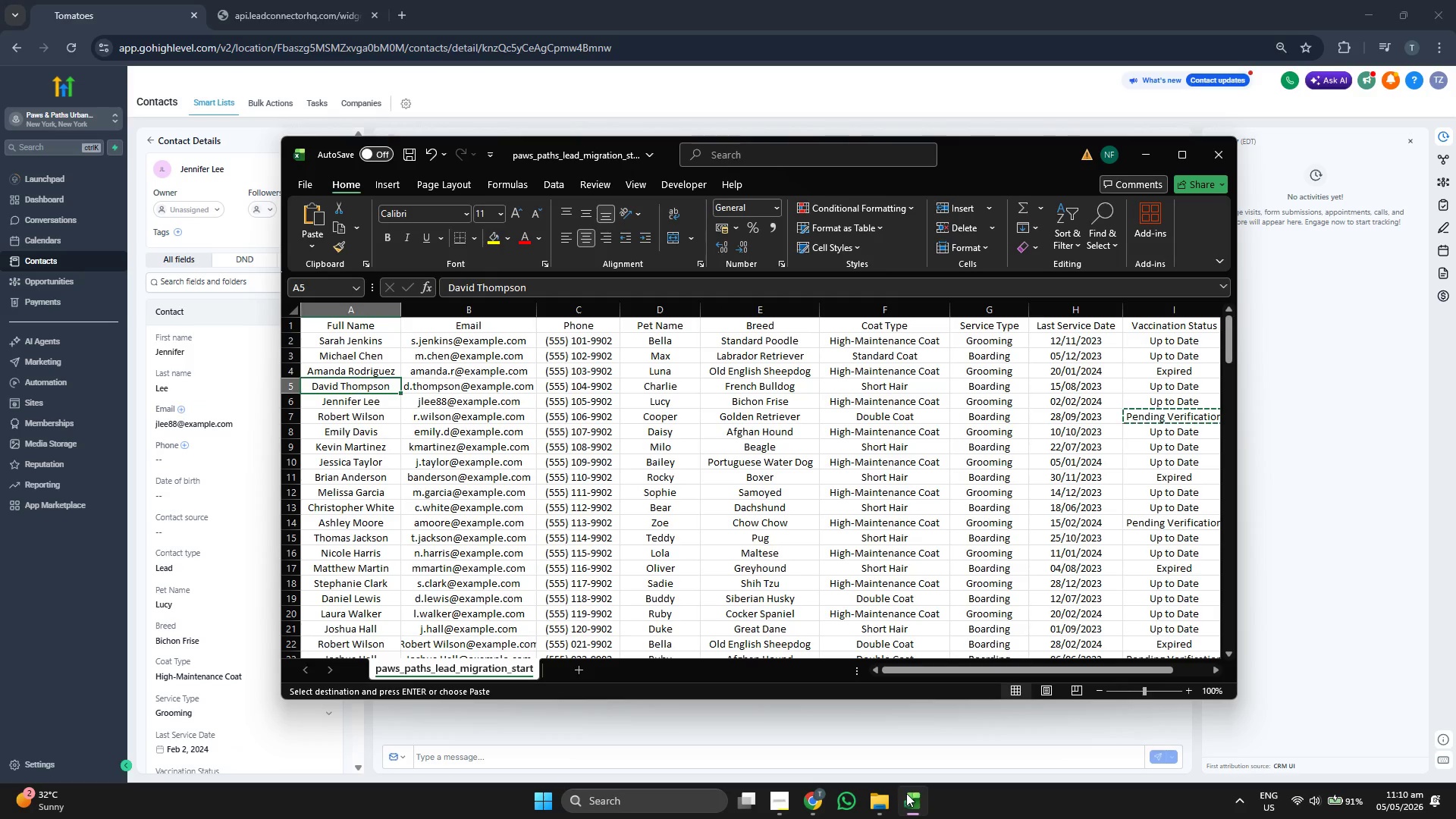 
key(ArrowRight)
 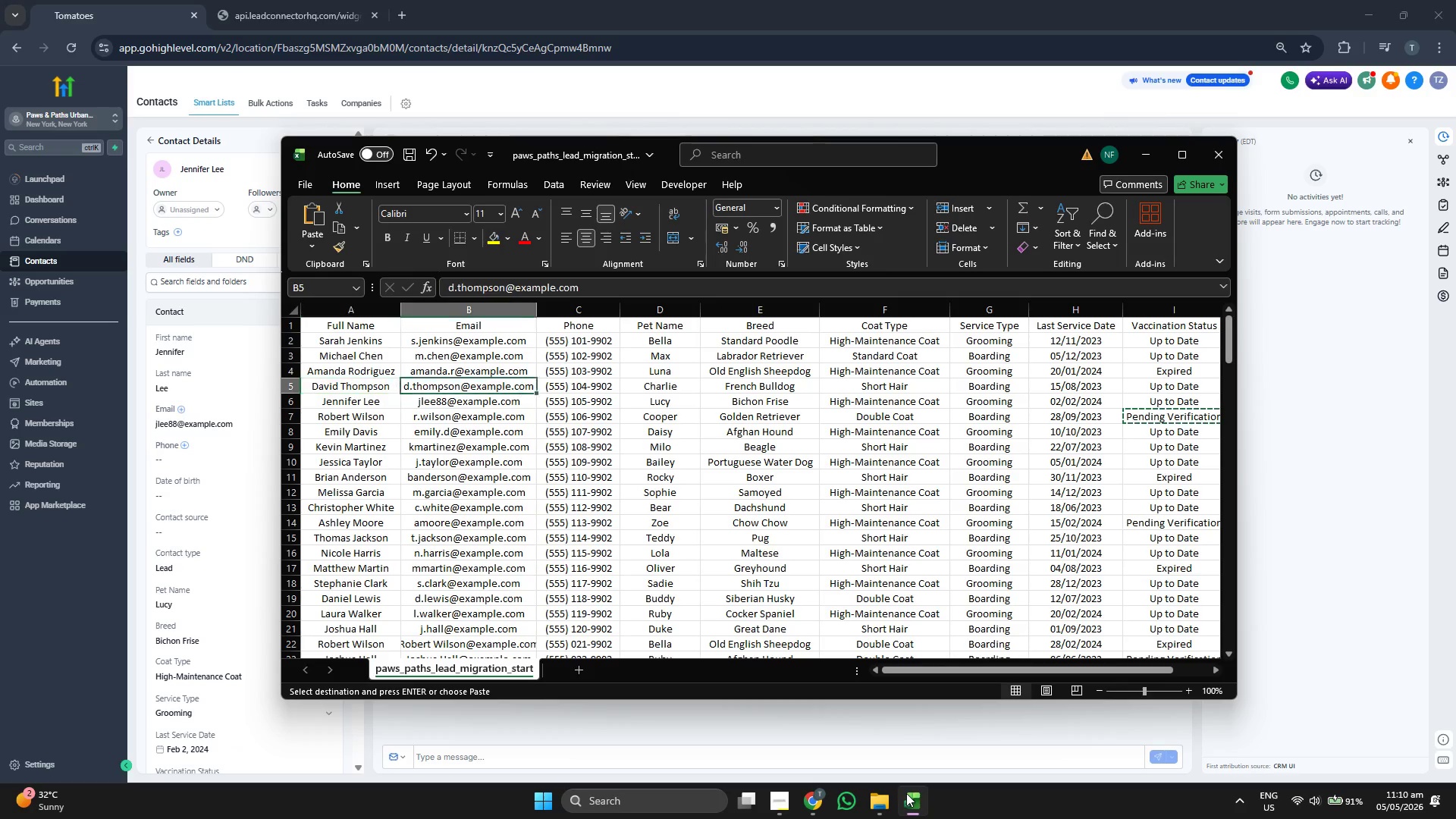 
key(ArrowRight)
 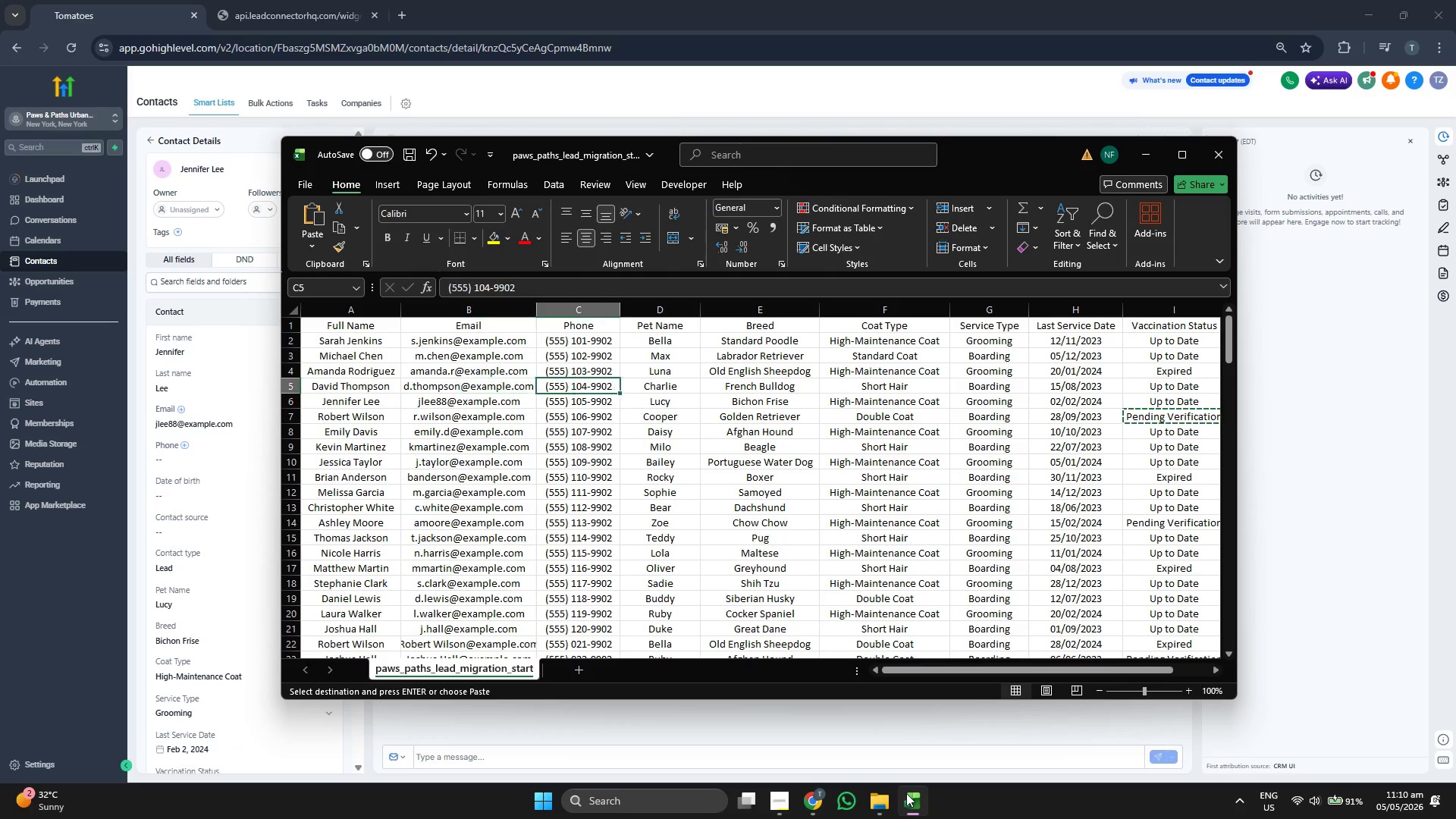 
key(ArrowRight)
 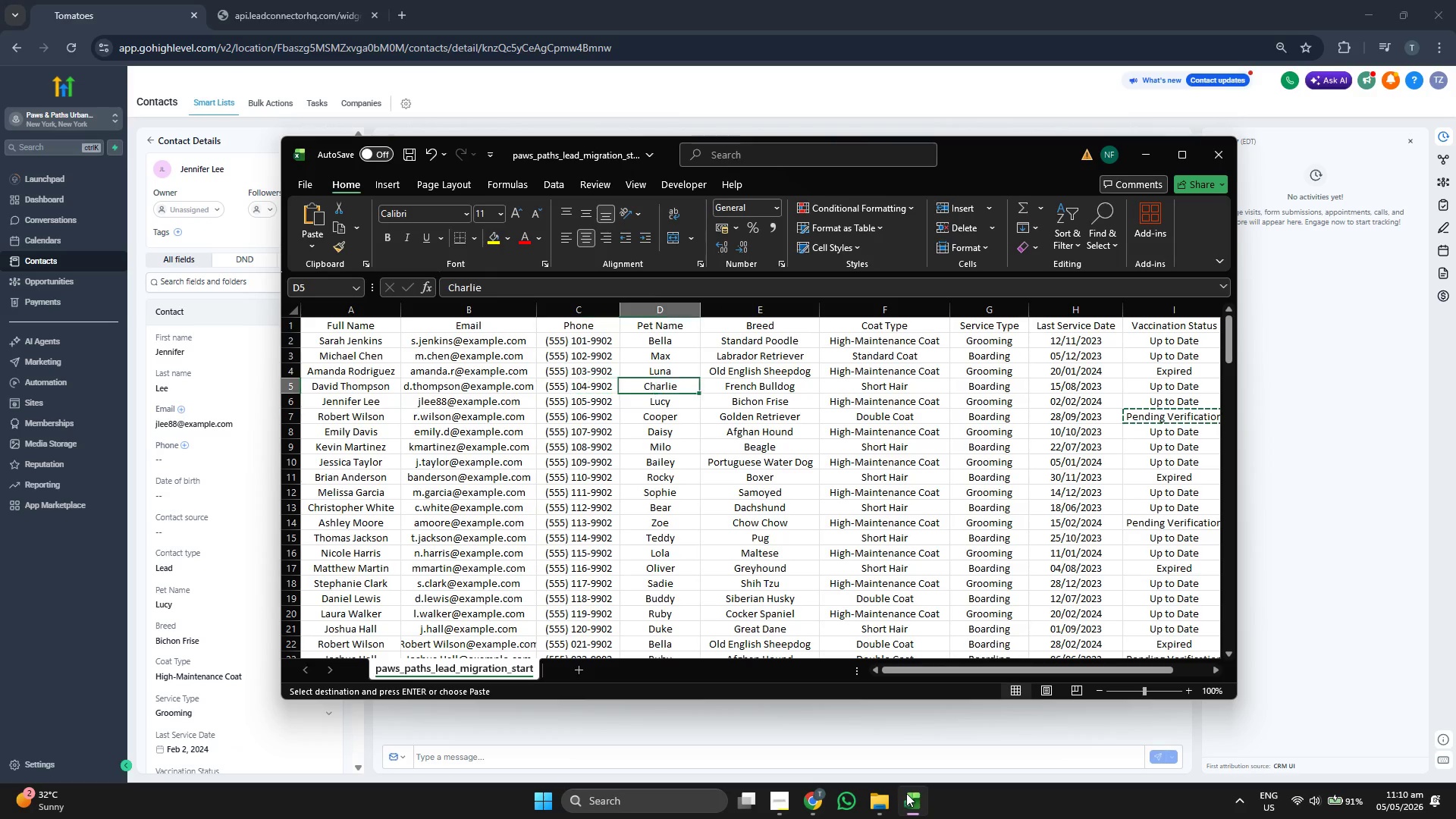 
key(ArrowRight)
 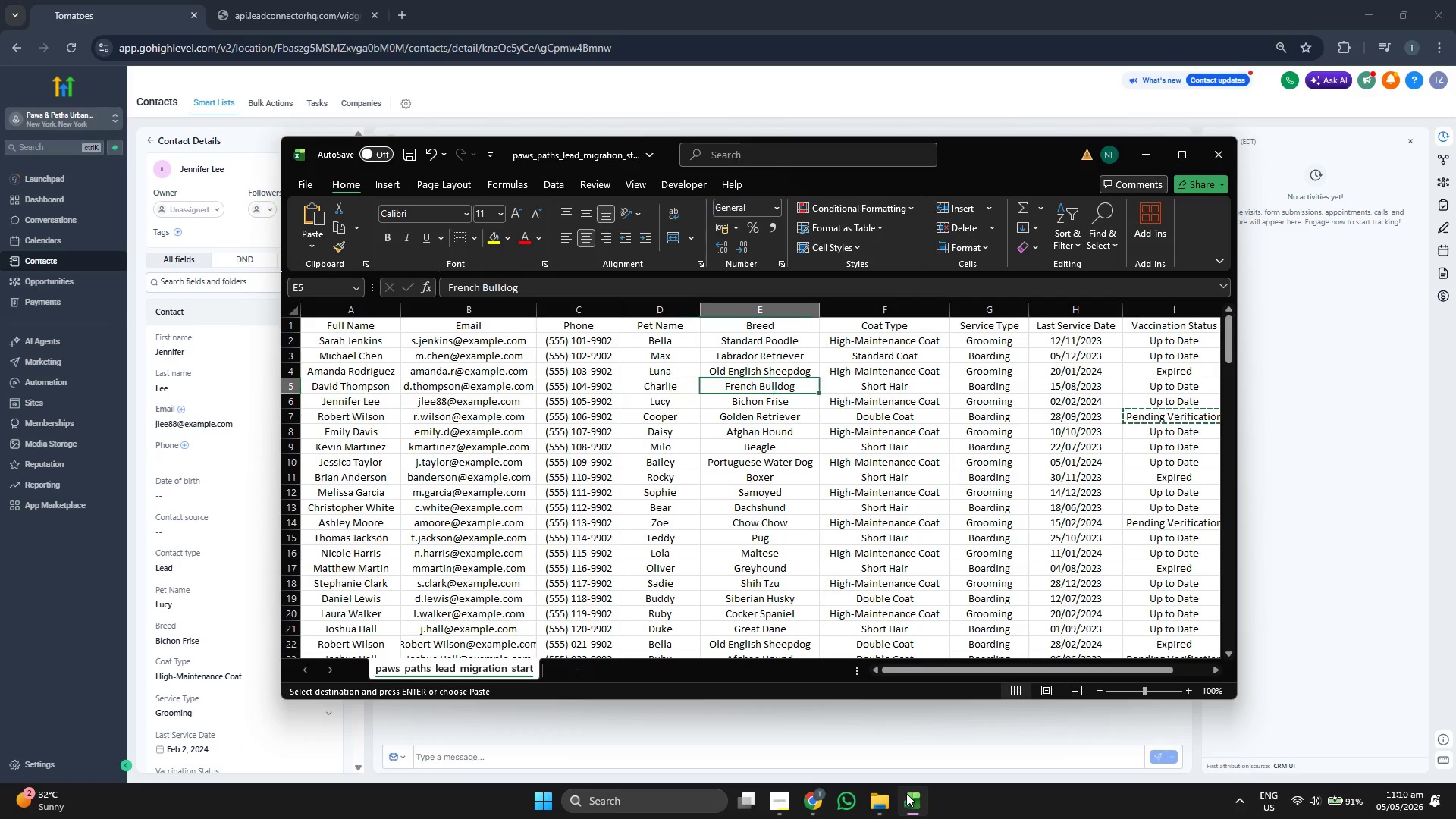 
key(ArrowRight)
 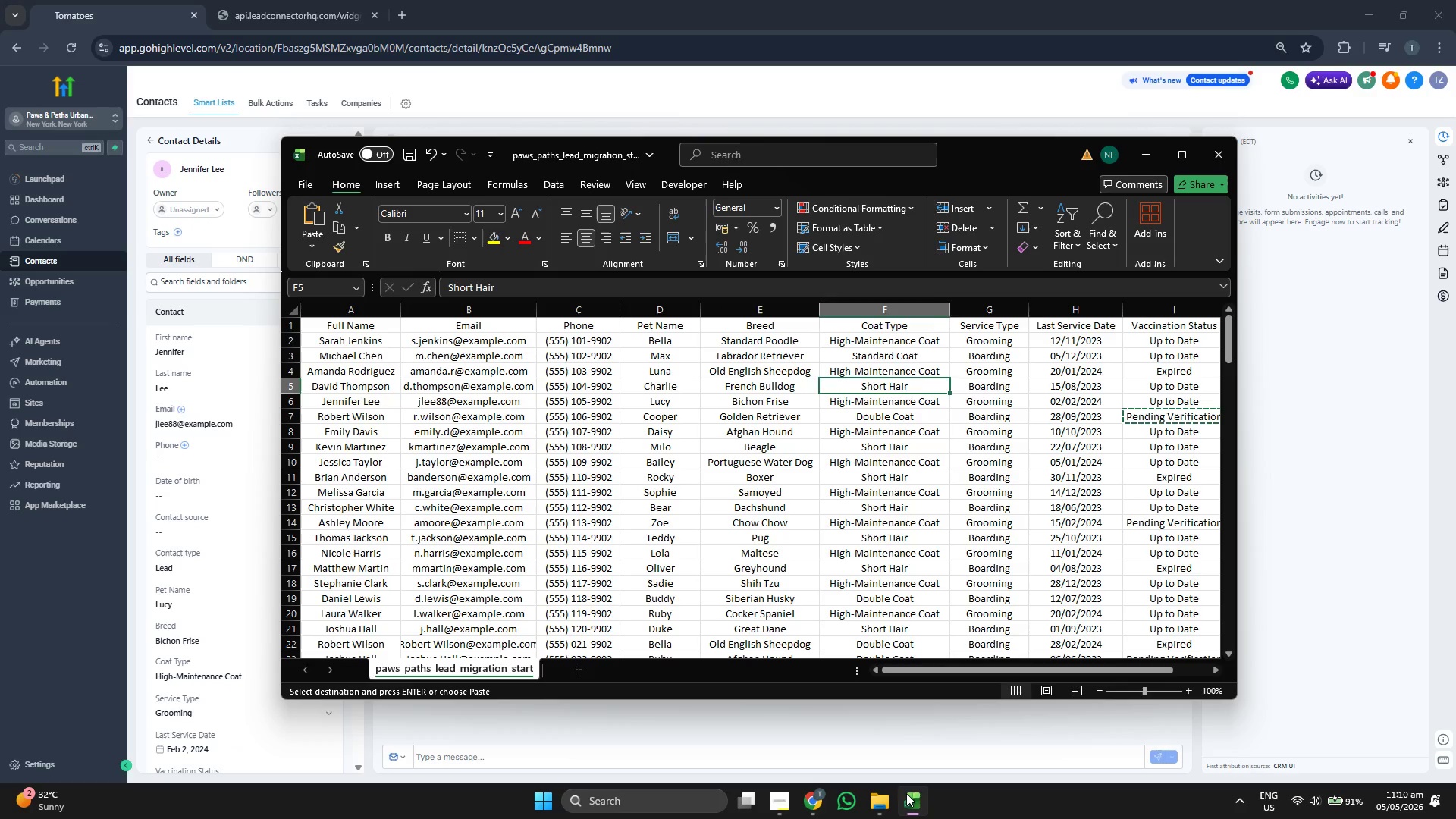 
key(ArrowRight)
 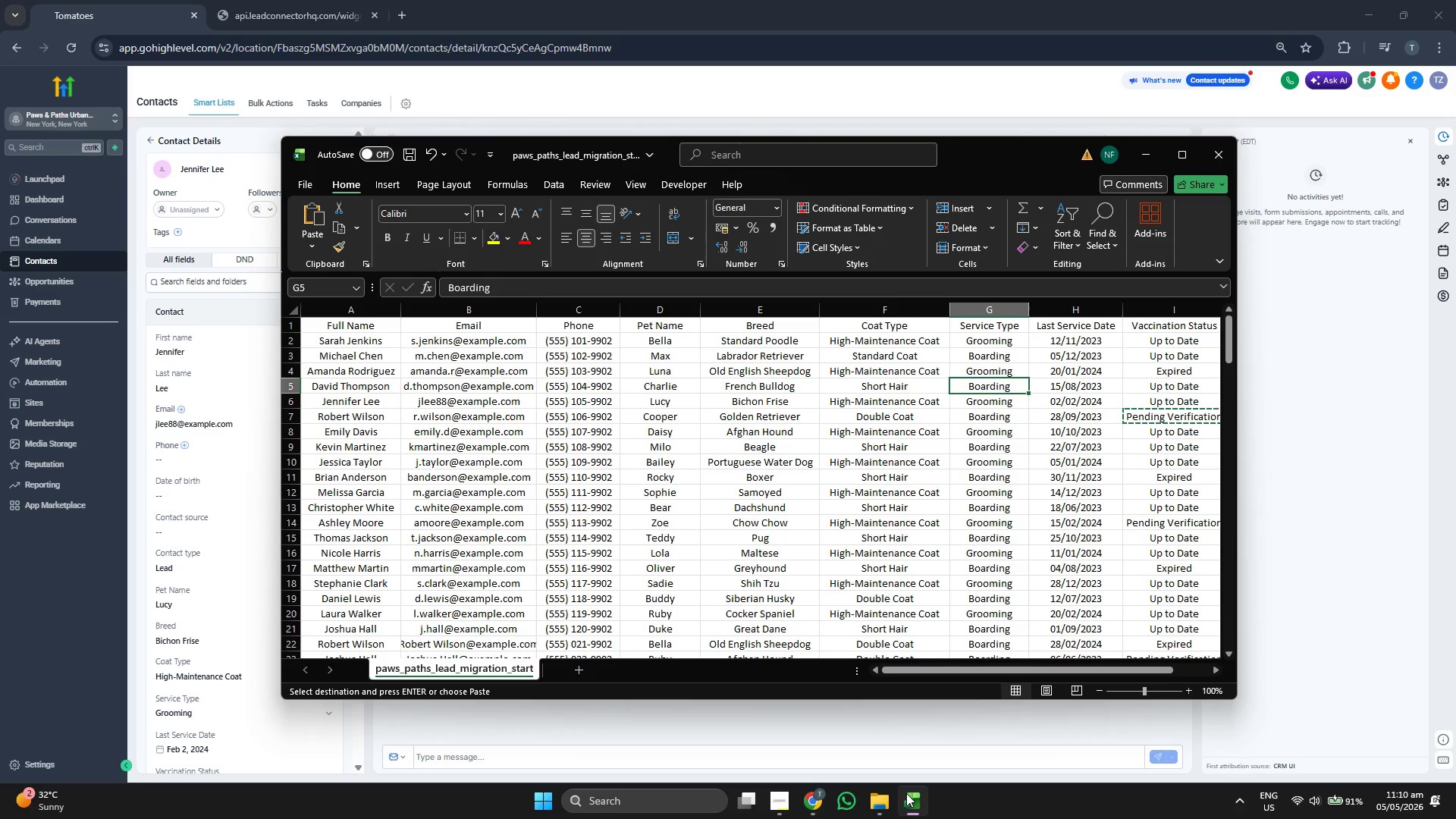 
key(ArrowDown)
 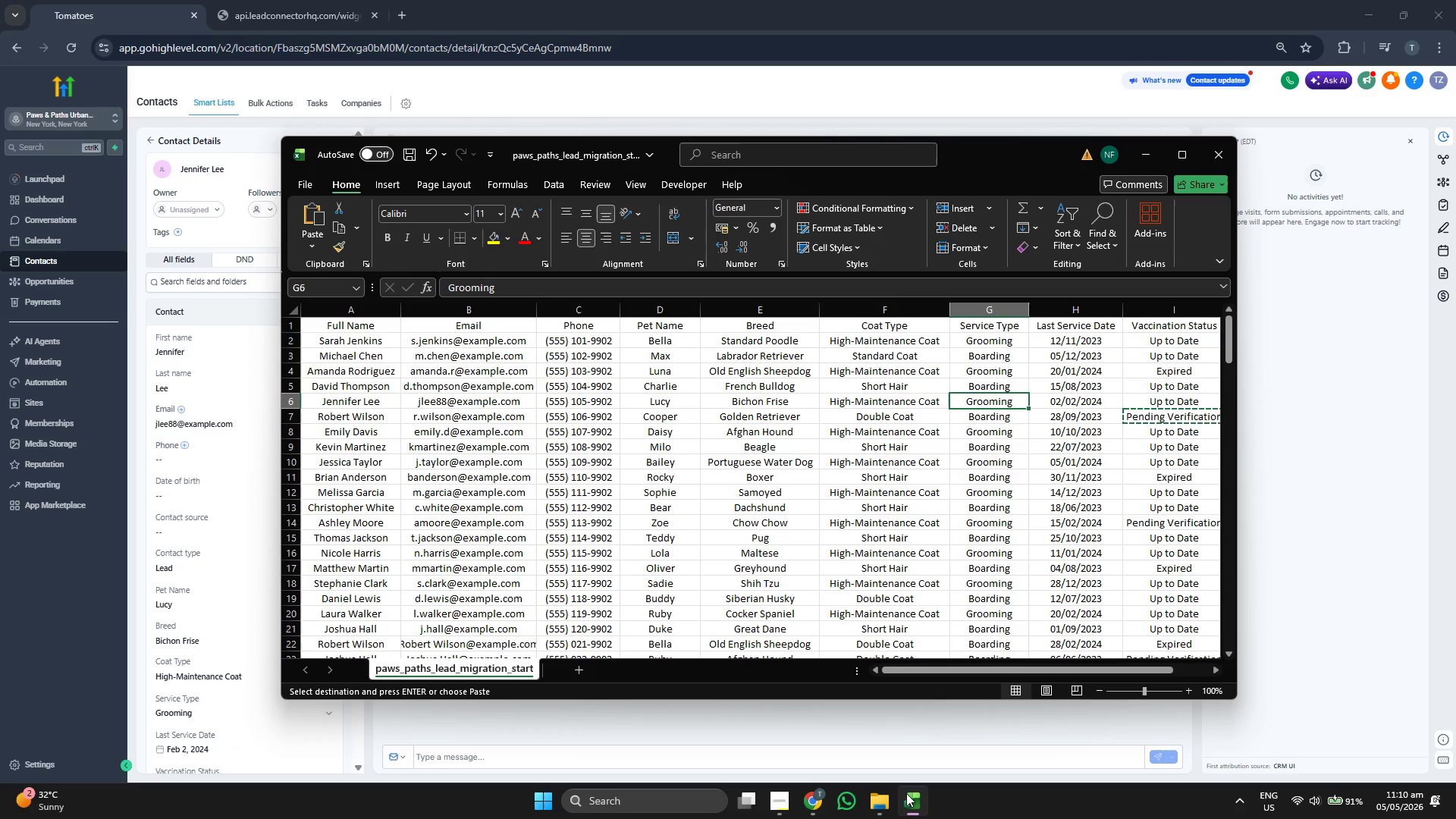 
key(ArrowRight)
 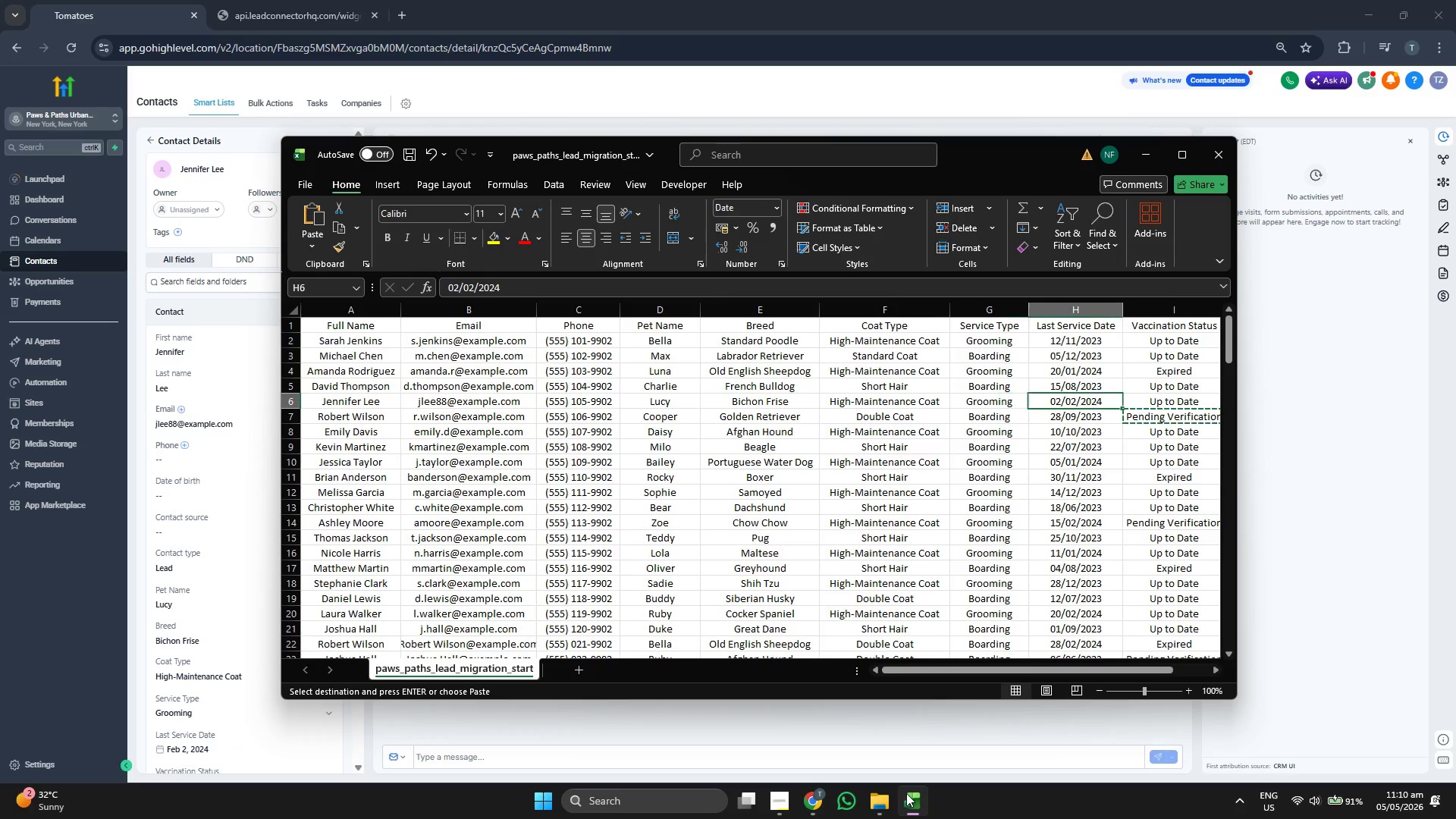 
key(ArrowRight)
 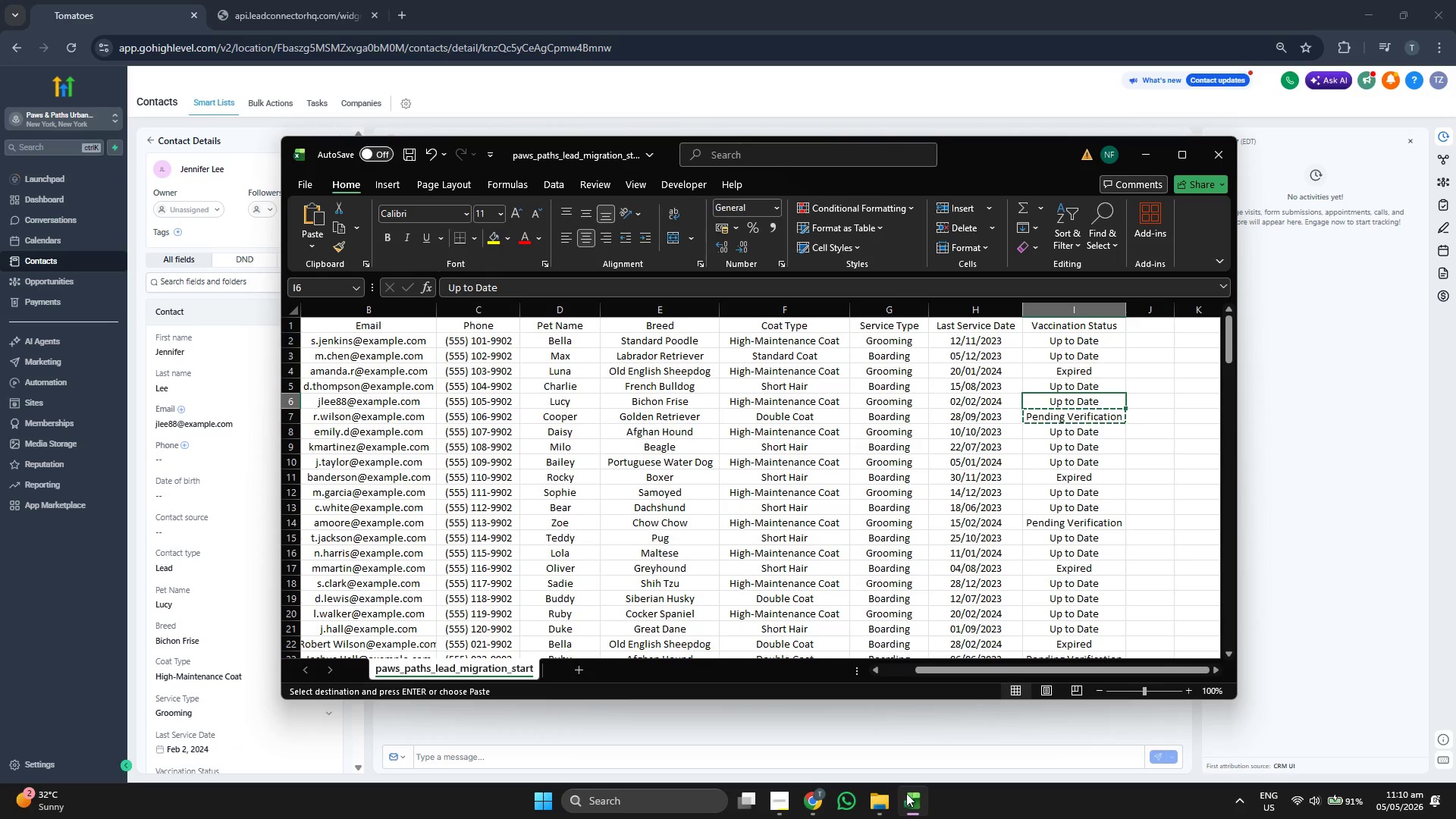 
key(ArrowDown)
 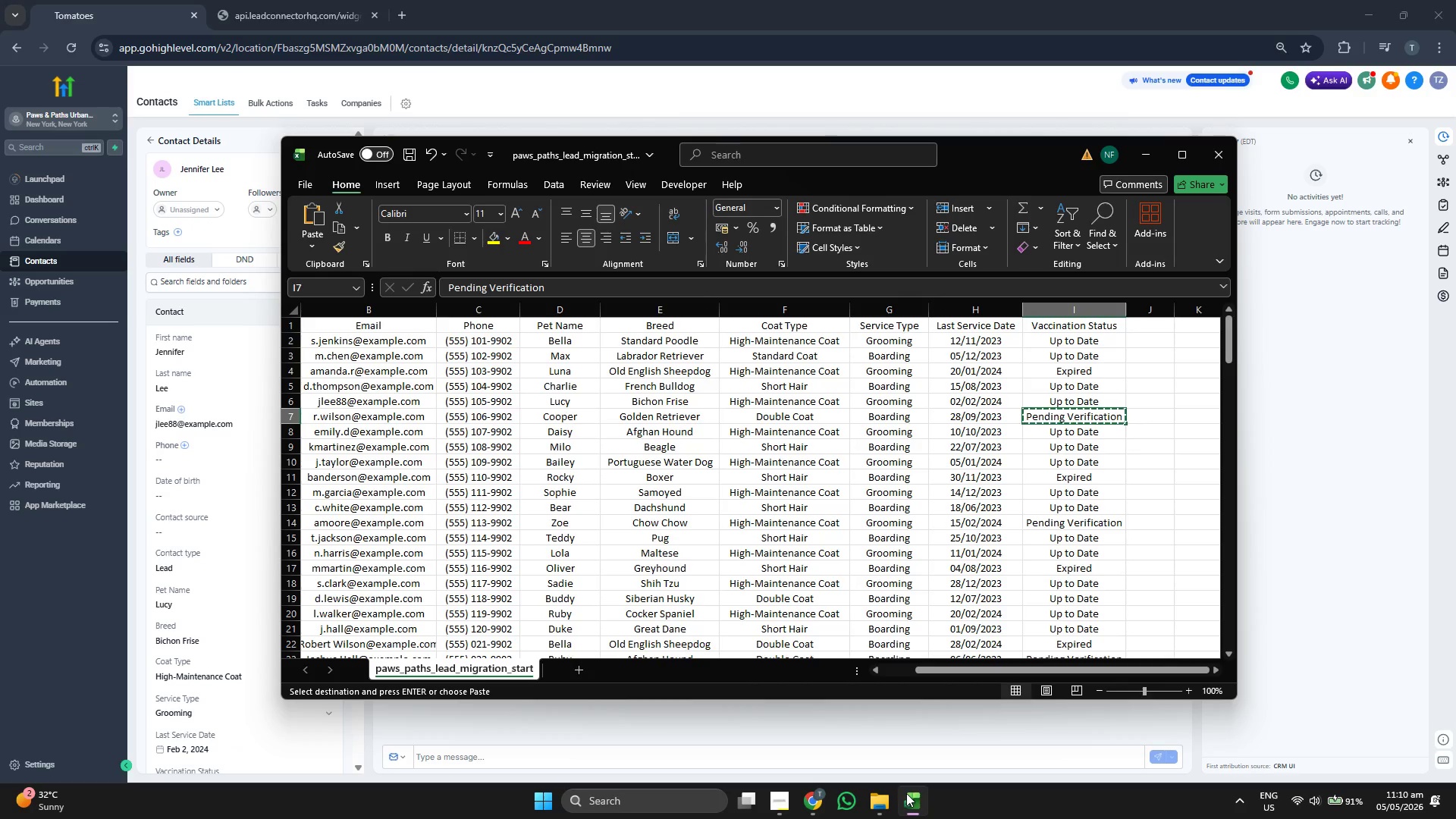 
key(ArrowLeft)
 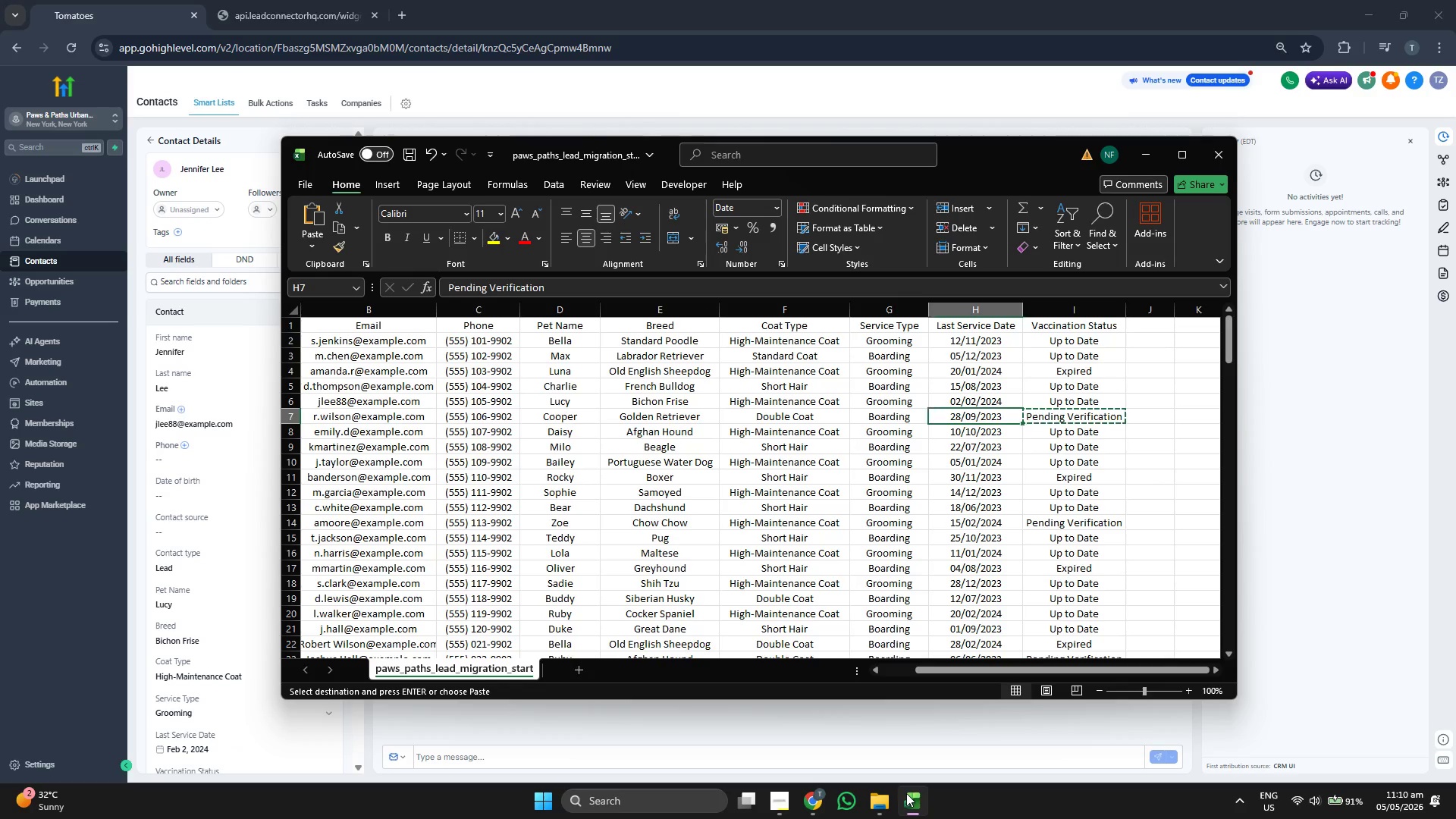 
key(ArrowLeft)
 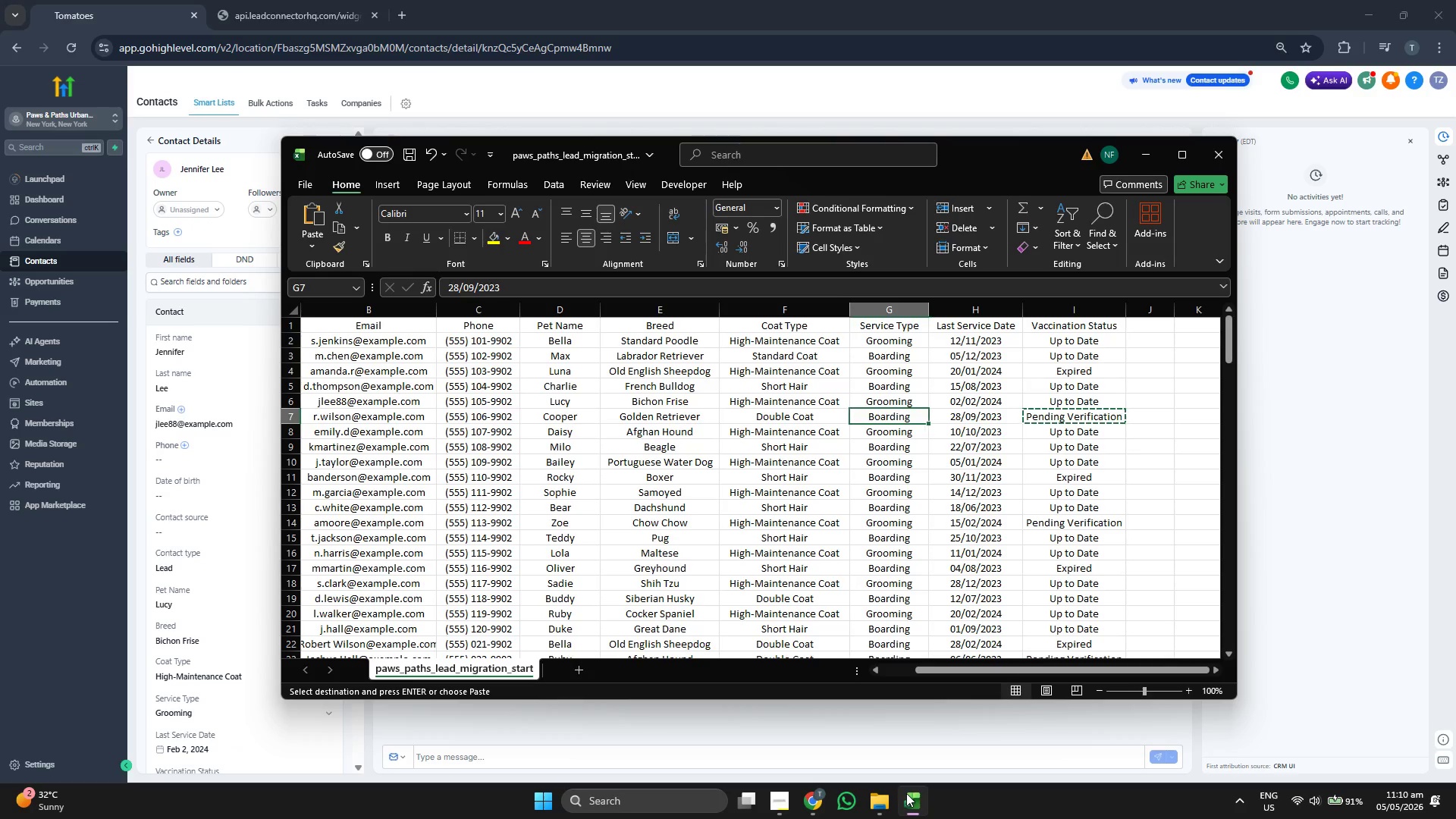 
key(ArrowLeft)
 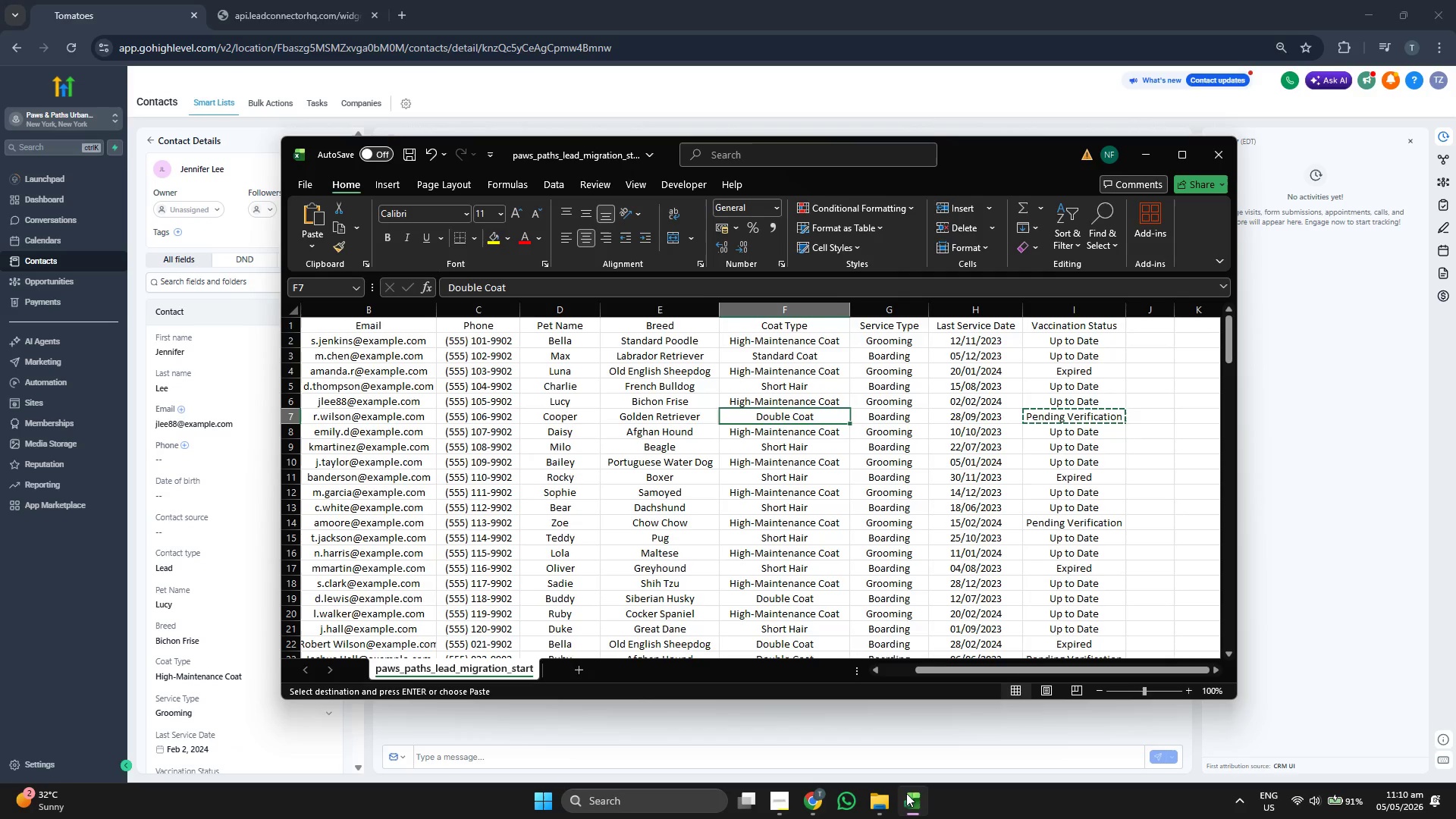 
key(ArrowLeft)
 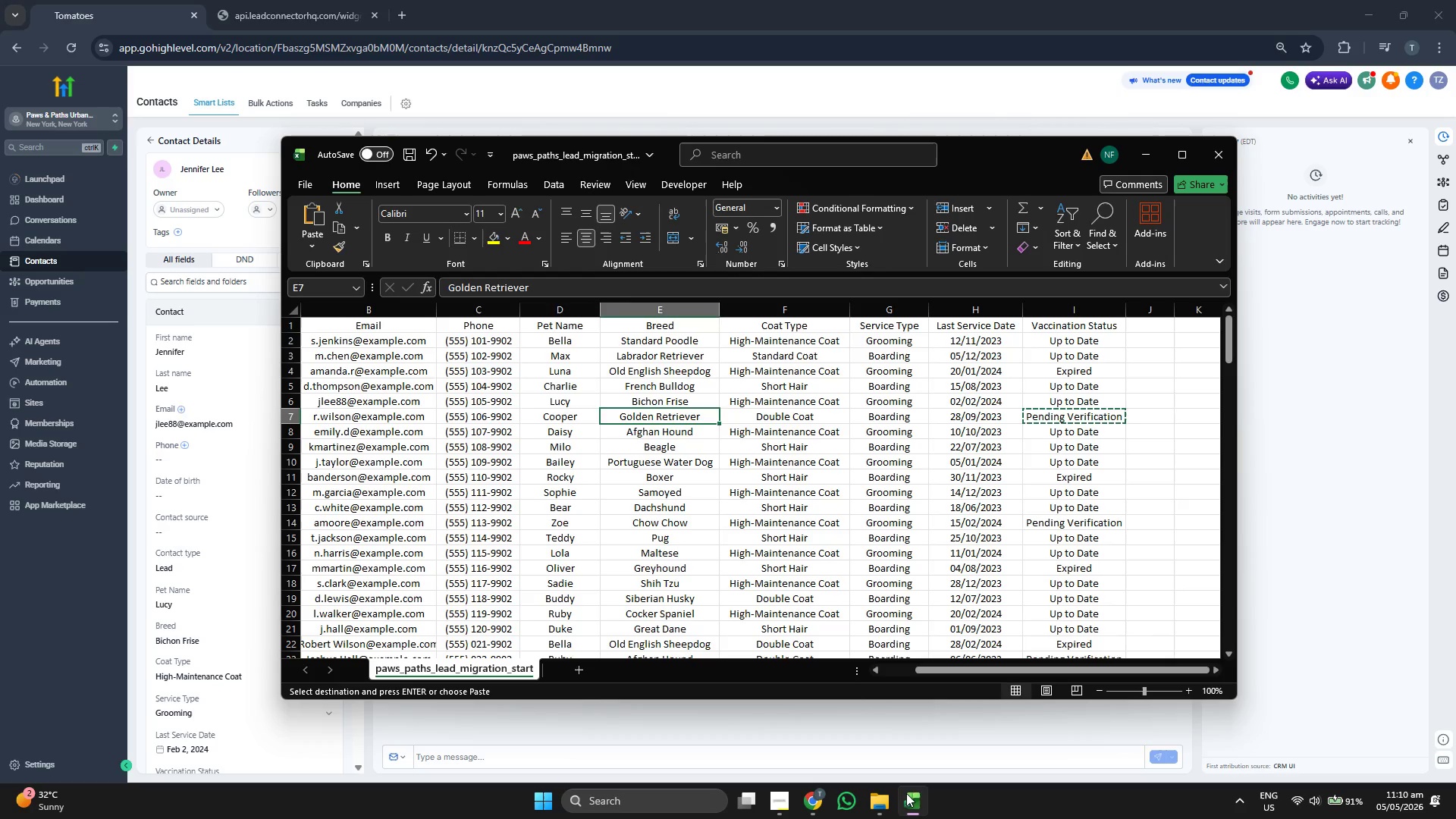 
key(ArrowLeft)
 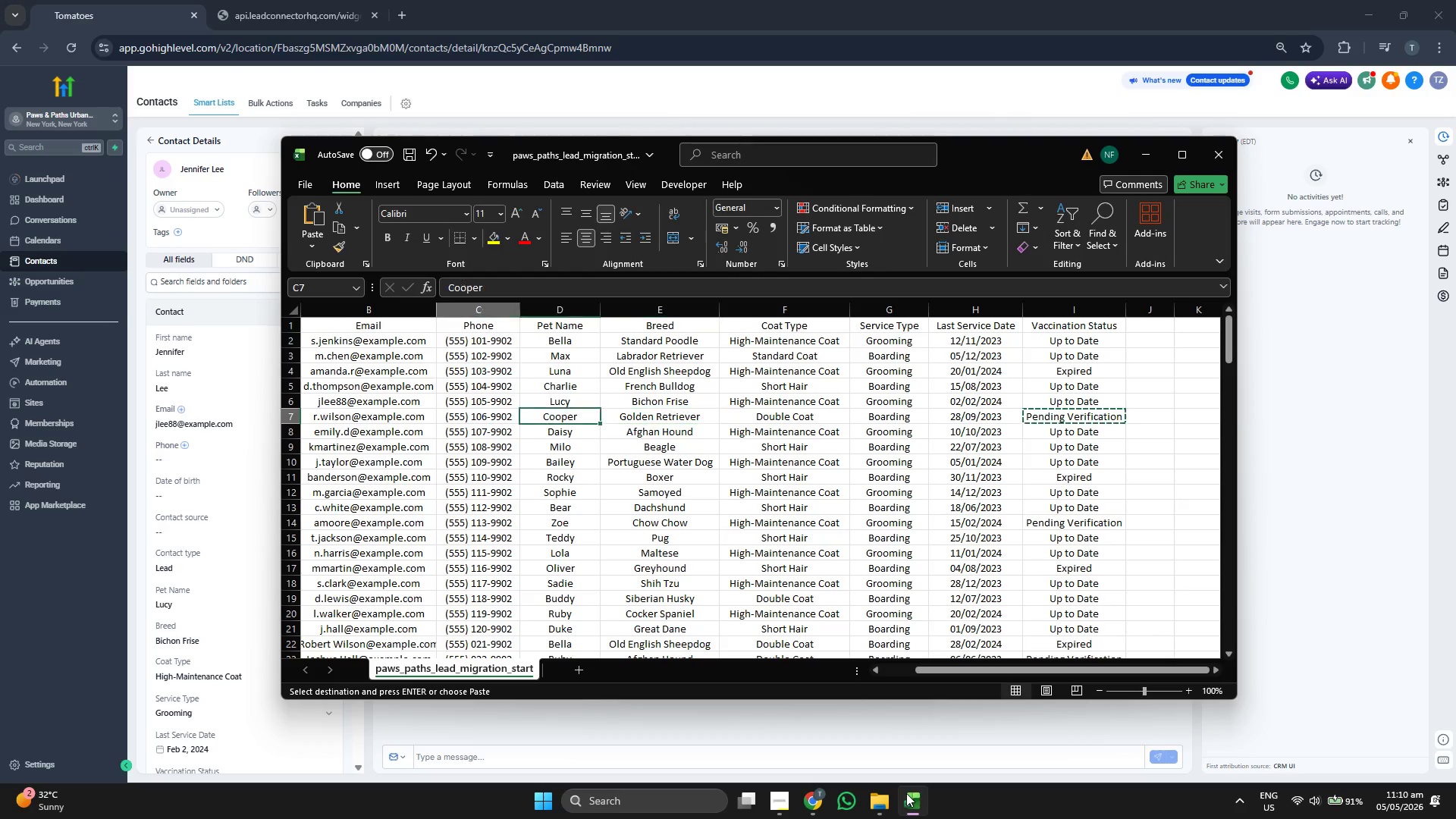 
key(ArrowLeft)
 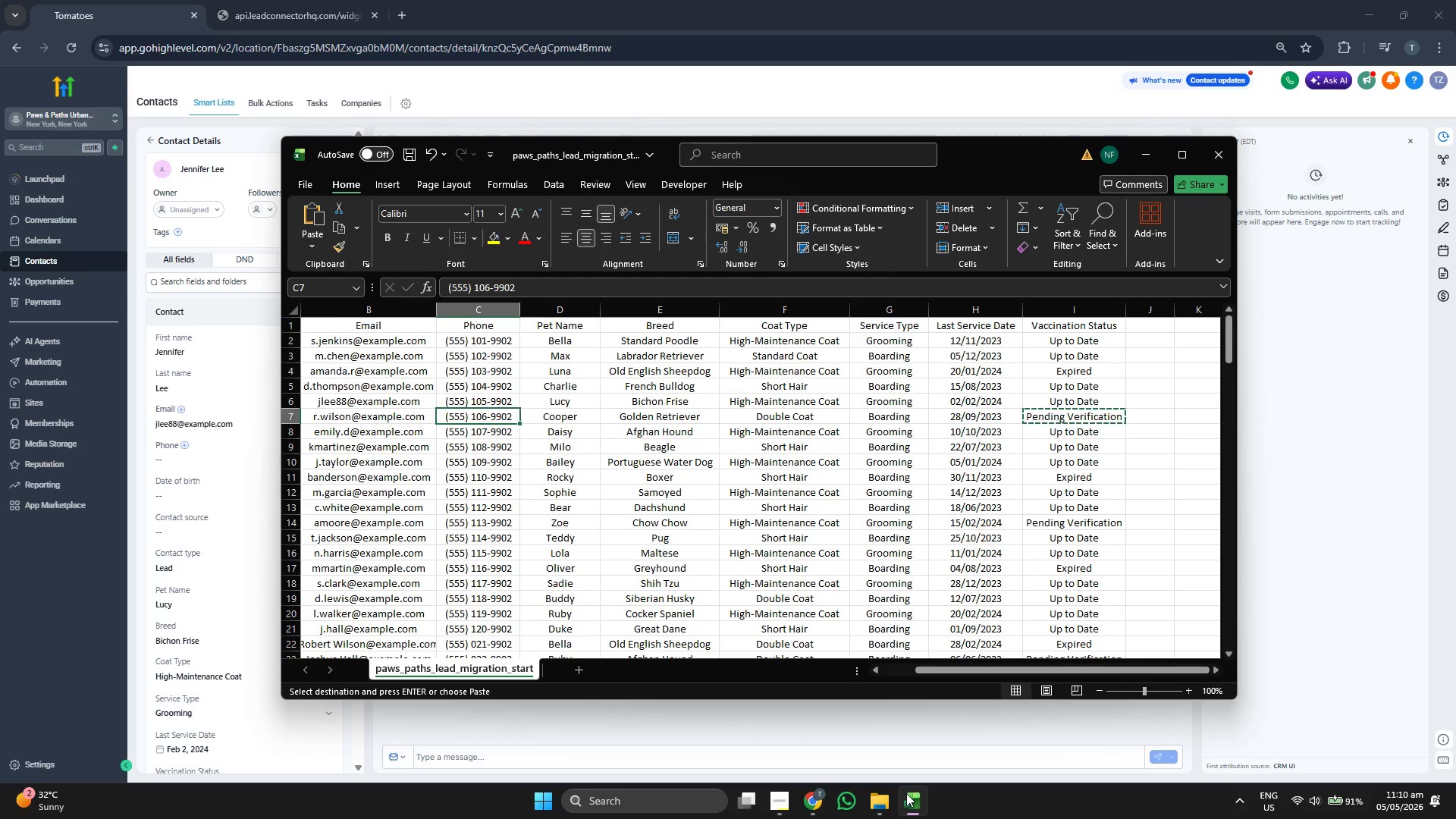 
key(ArrowLeft)
 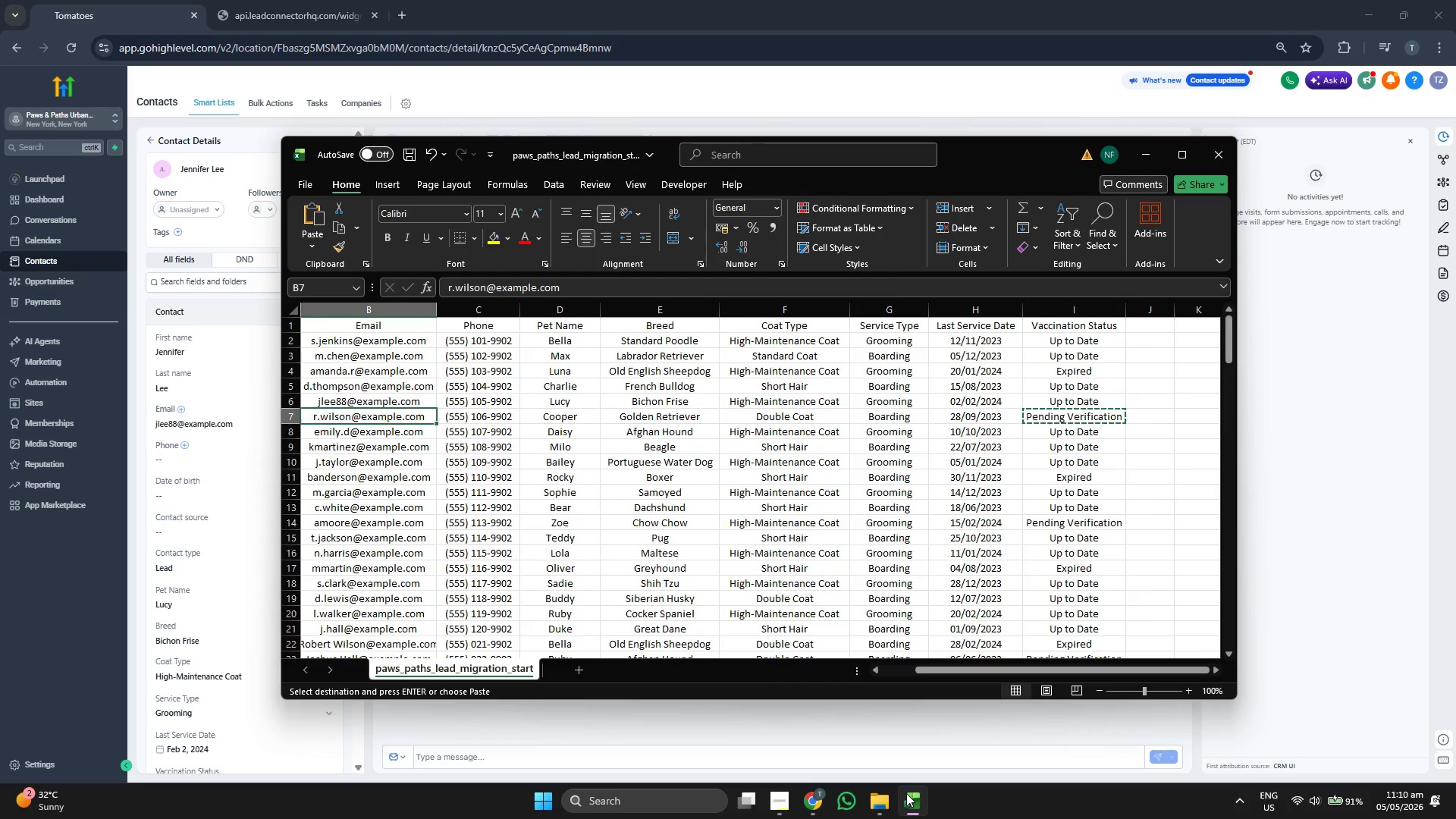 
key(ArrowLeft)
 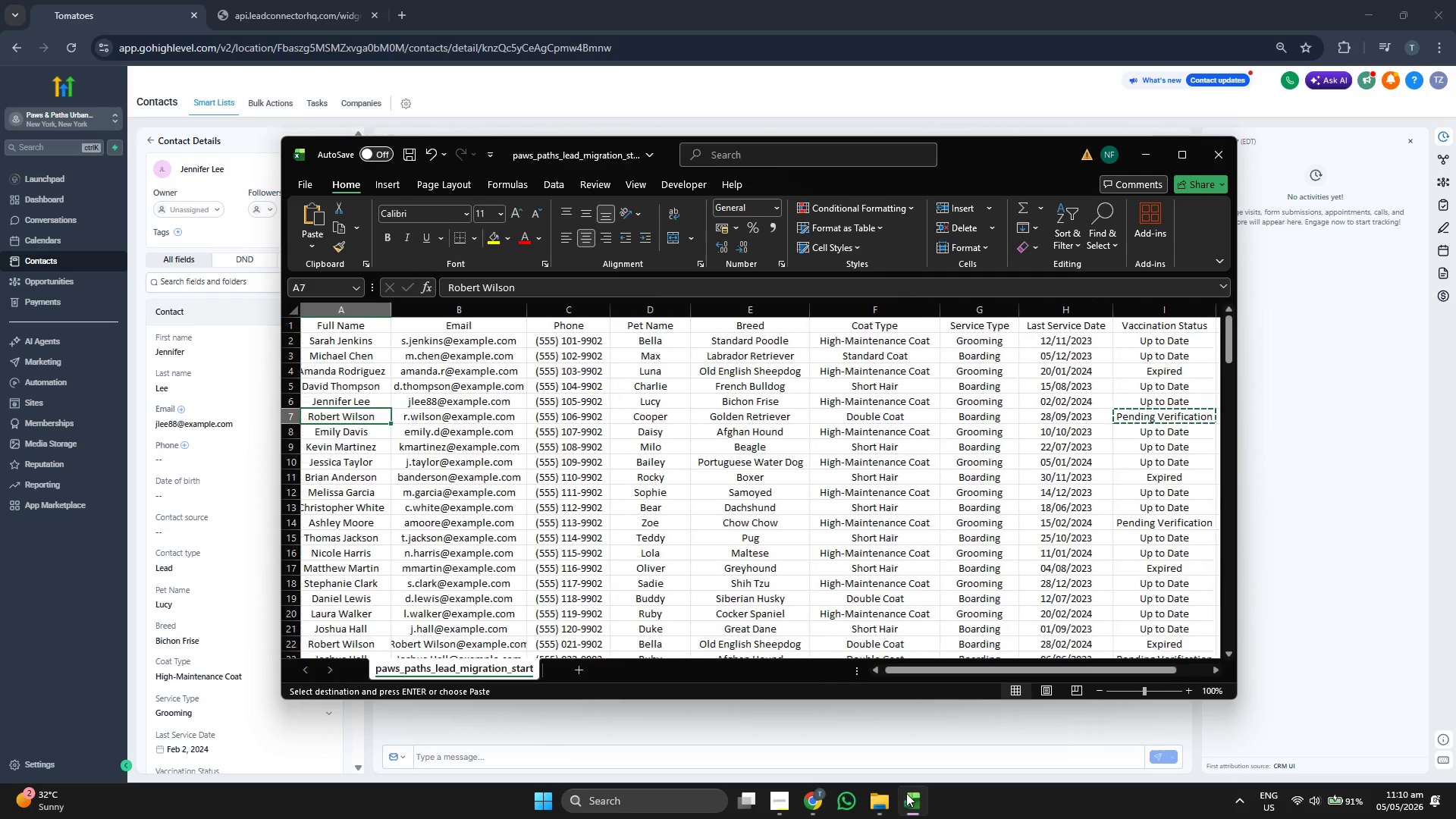 
key(ArrowLeft)
 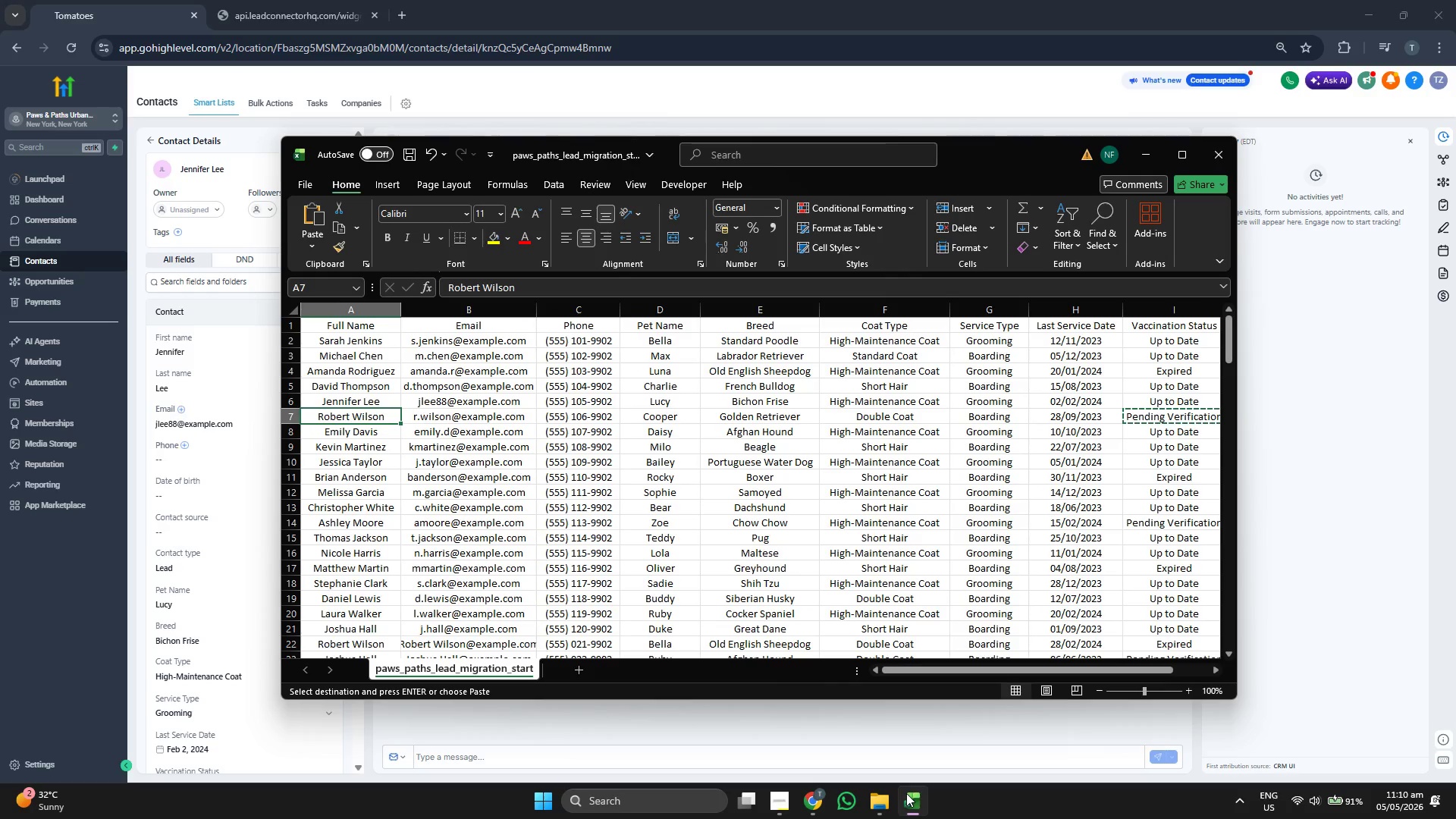 
key(ArrowRight)
 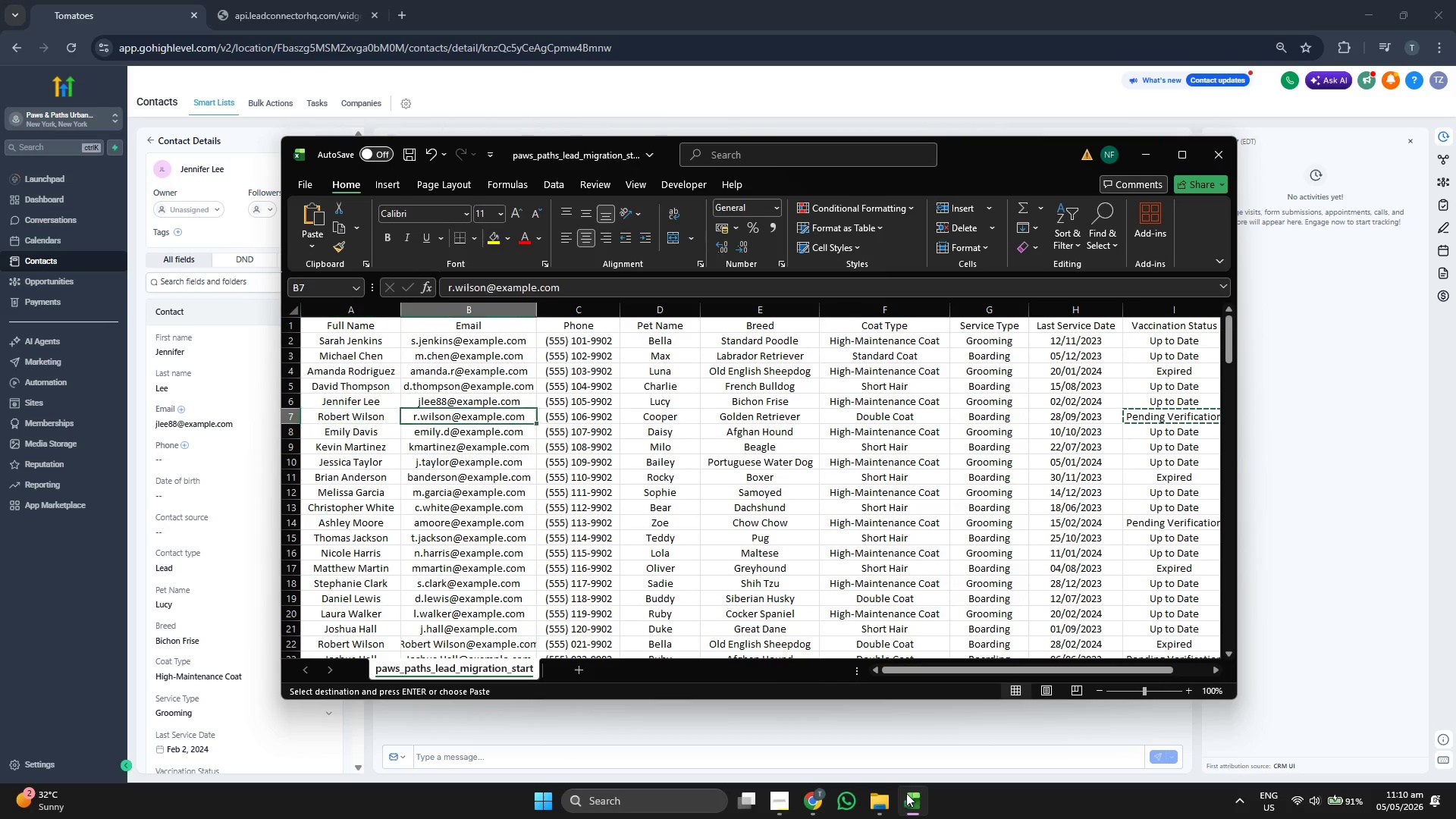 
key(ArrowRight)
 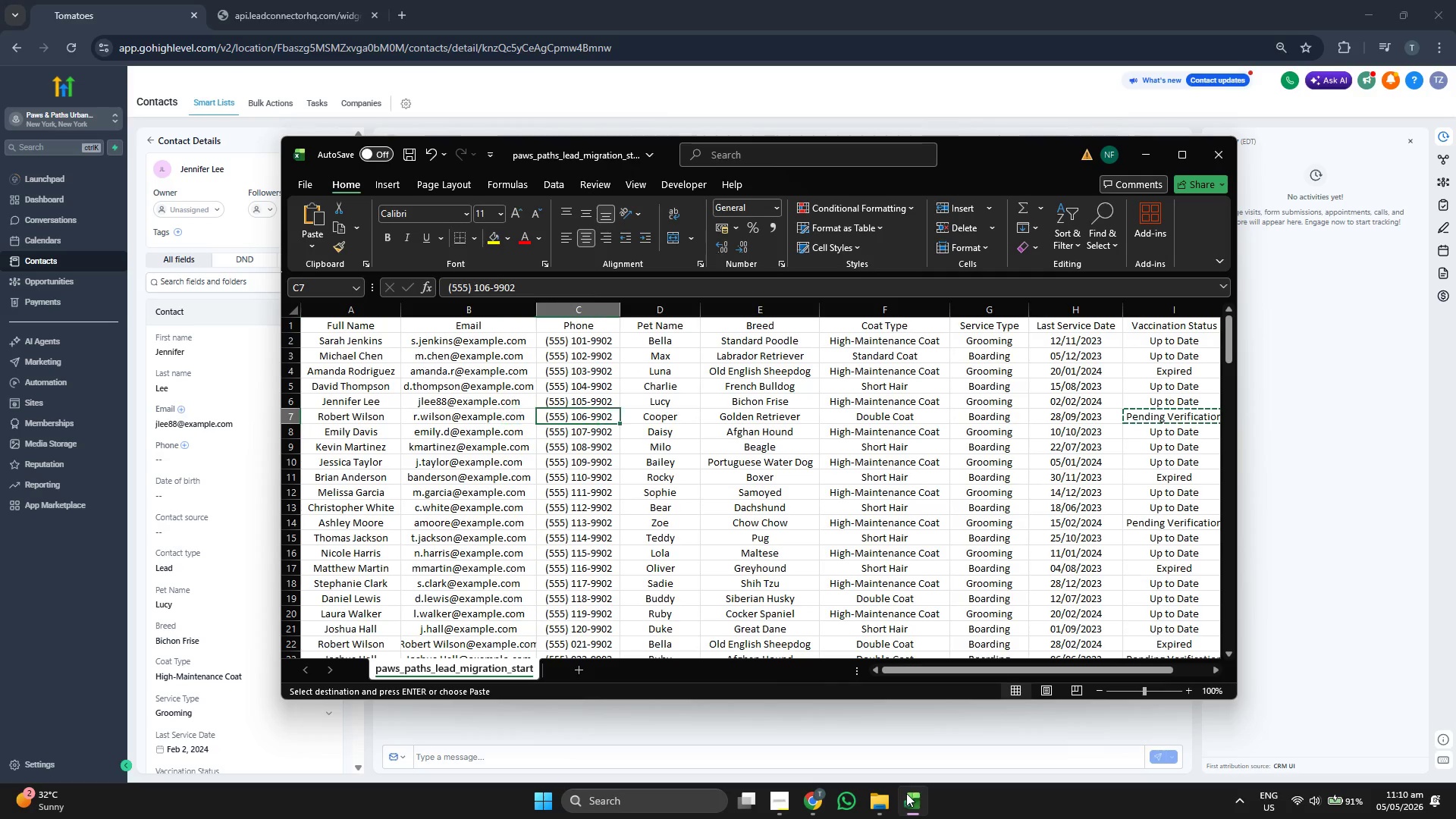 
key(ArrowRight)
 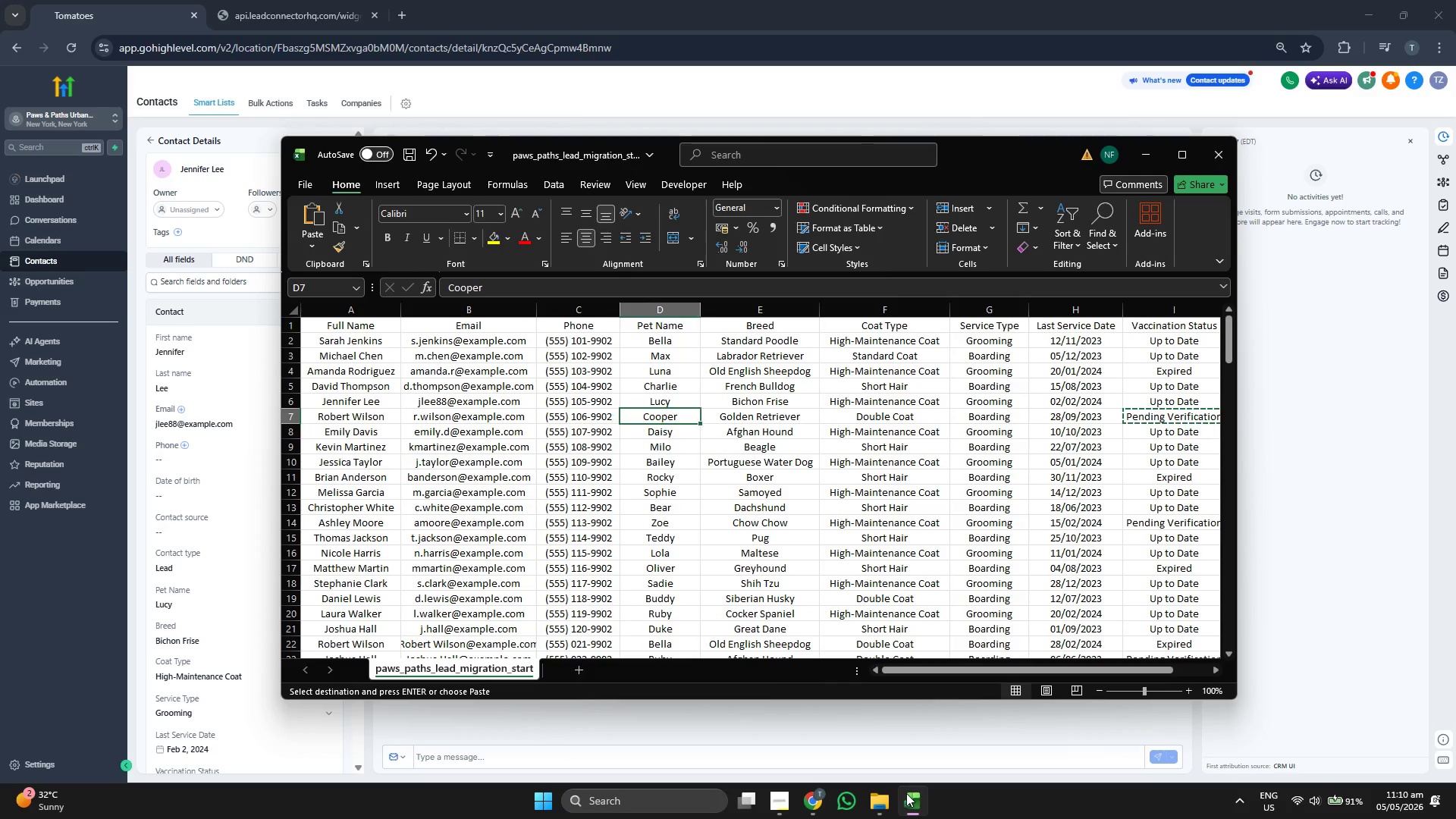 
key(ArrowRight)
 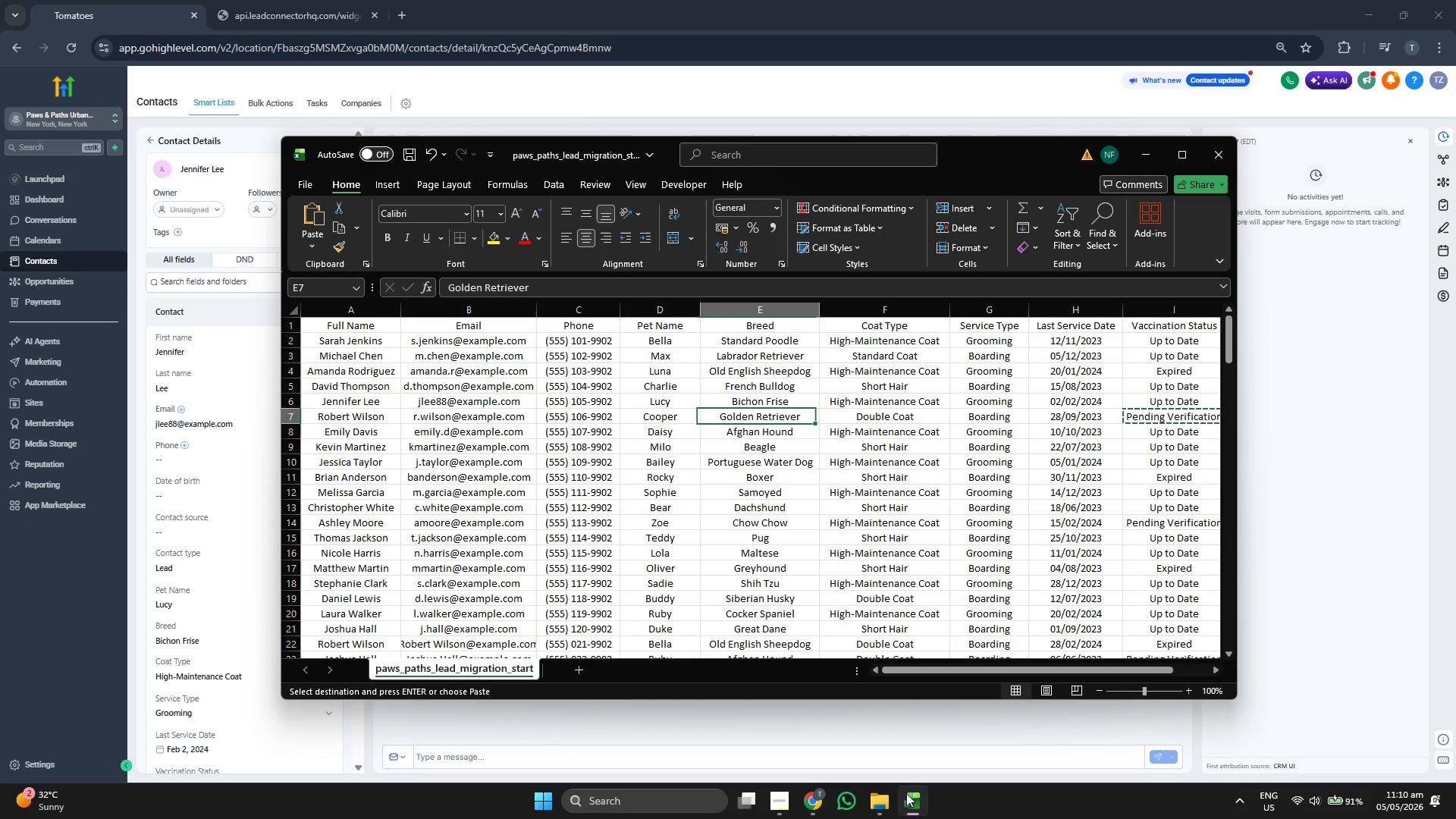 
key(ArrowRight)
 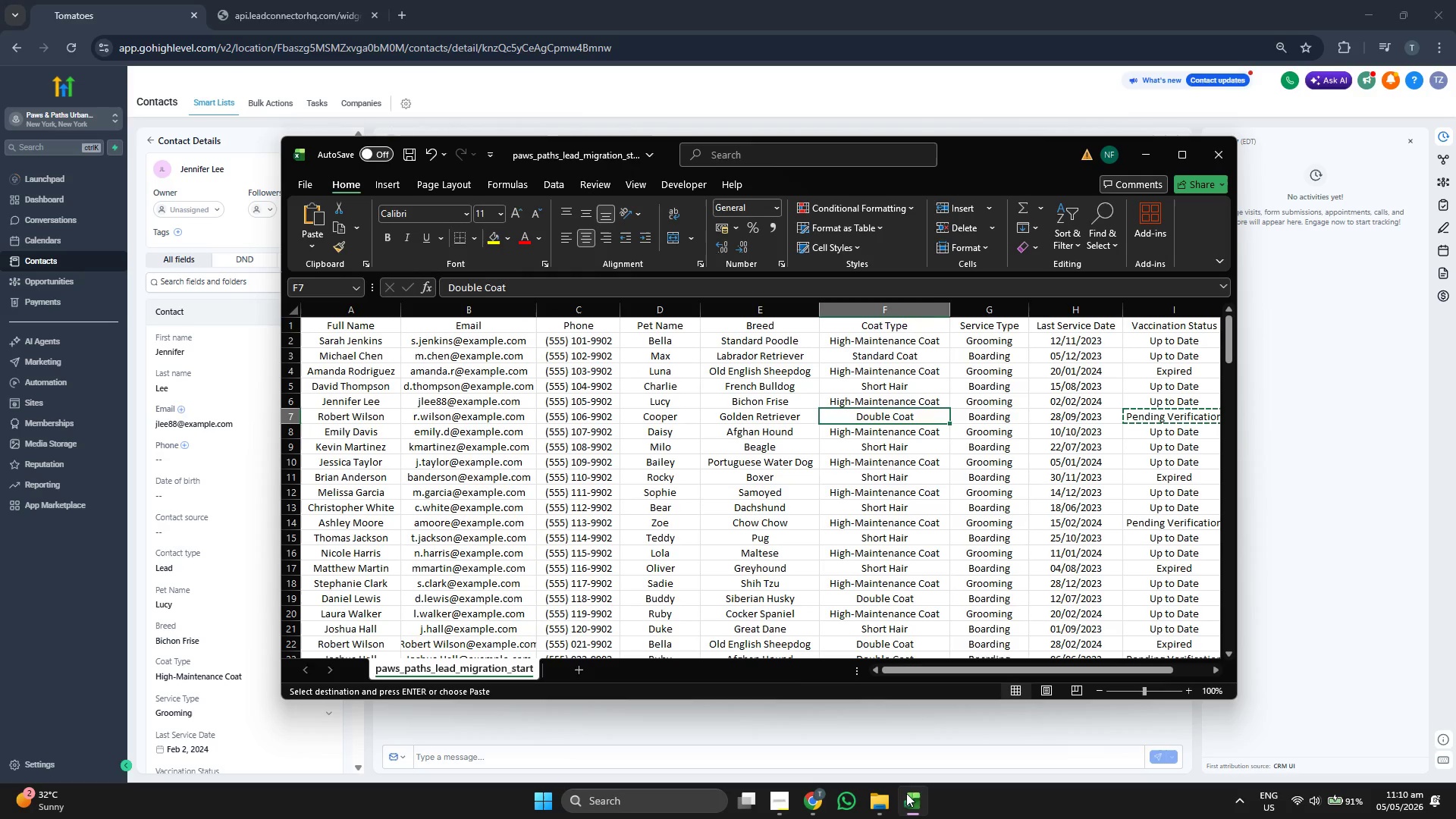 
key(ArrowRight)
 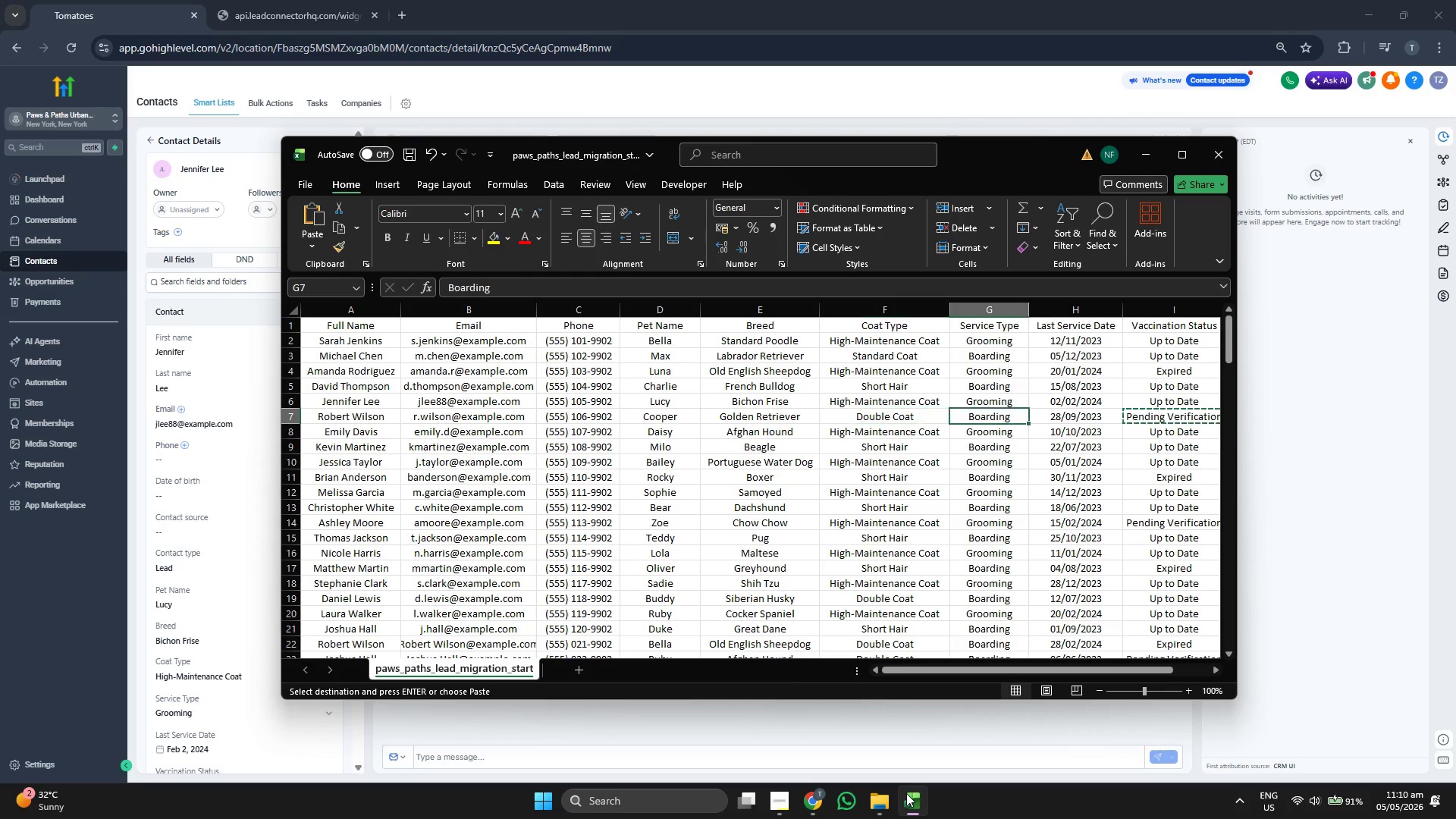 
key(ArrowRight)
 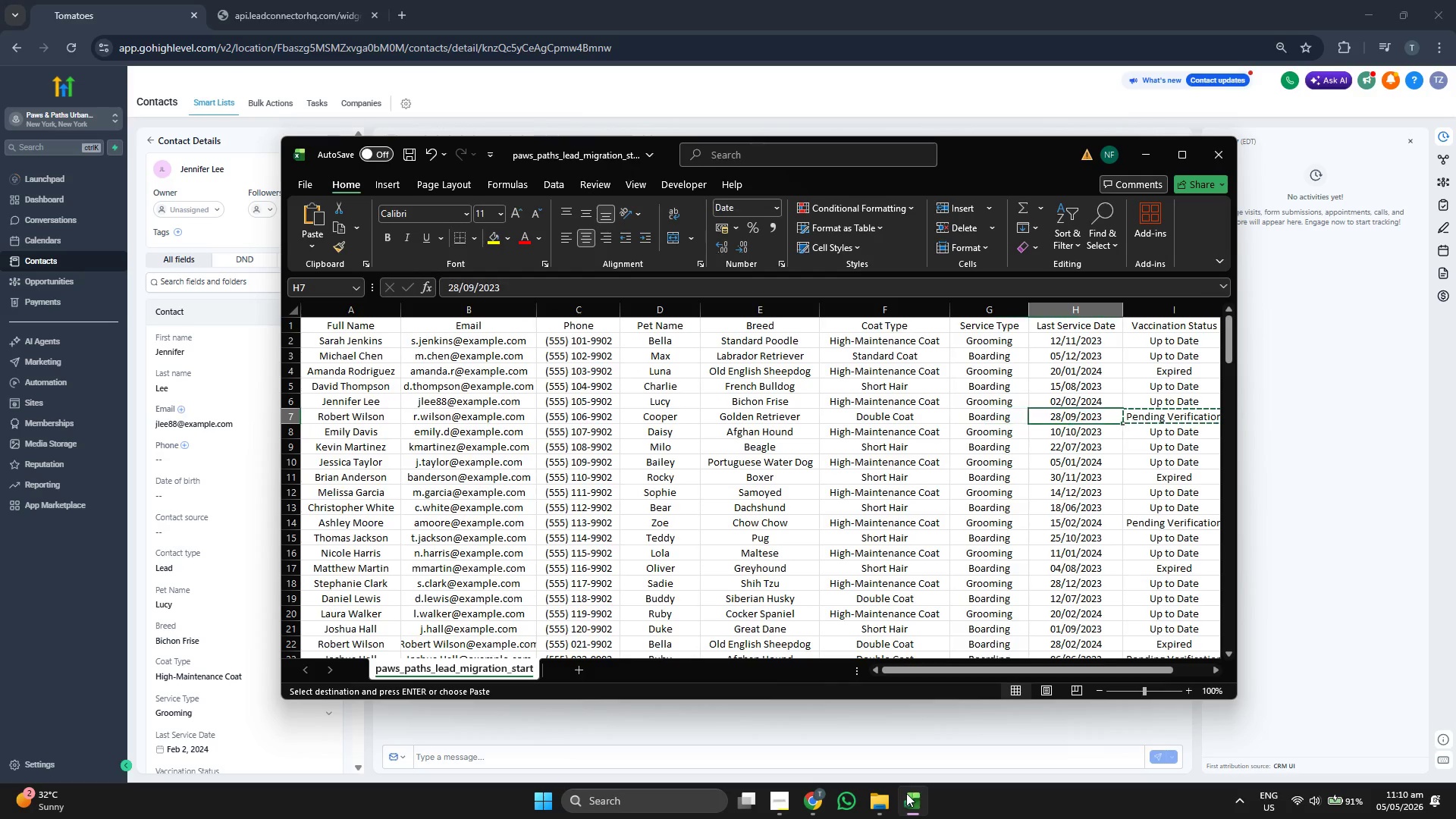 
key(ArrowRight)
 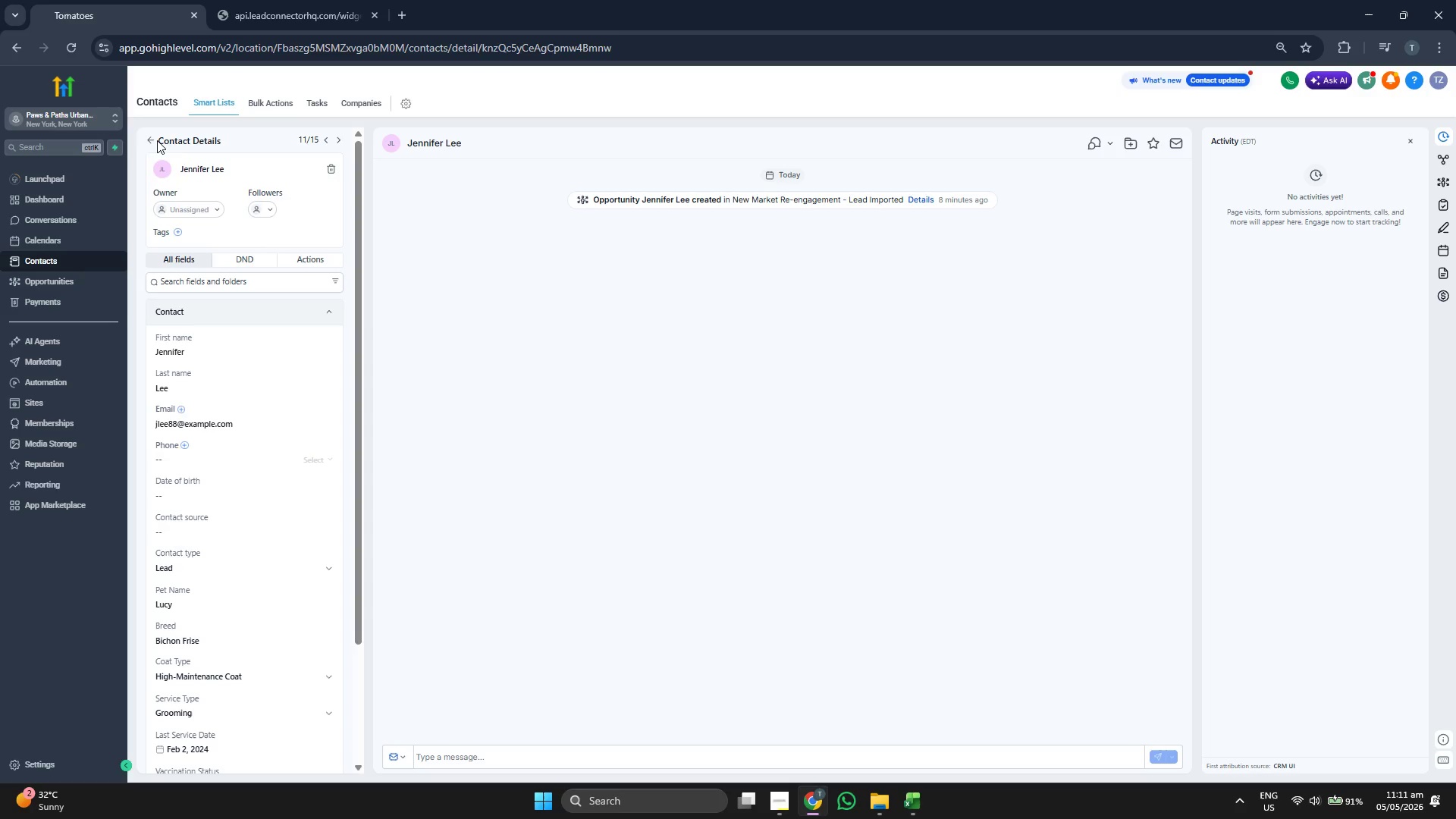 
scroll: coordinate [149, 306], scroll_direction: down, amount: 2.0
 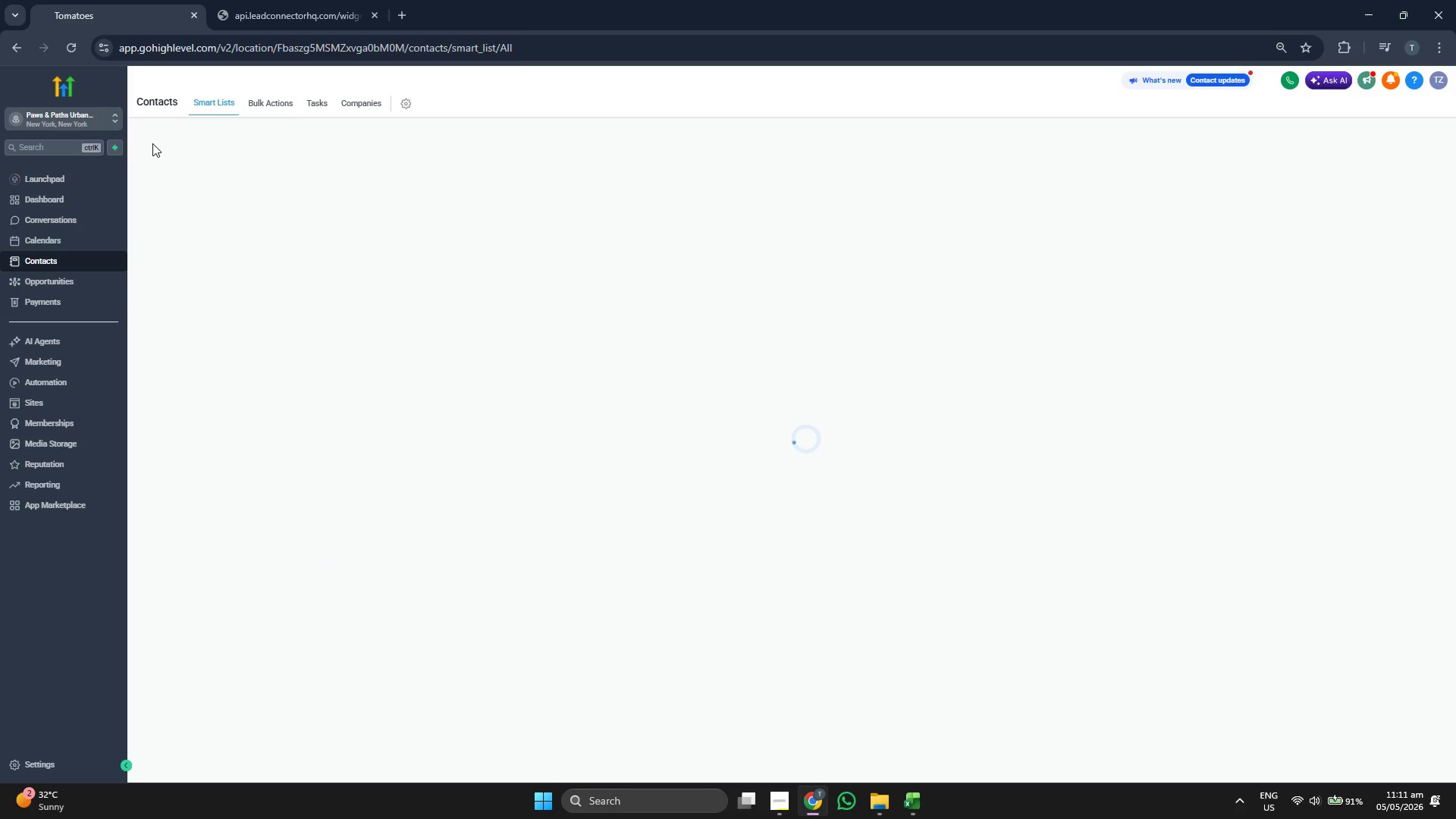 
mouse_move([234, 447])
 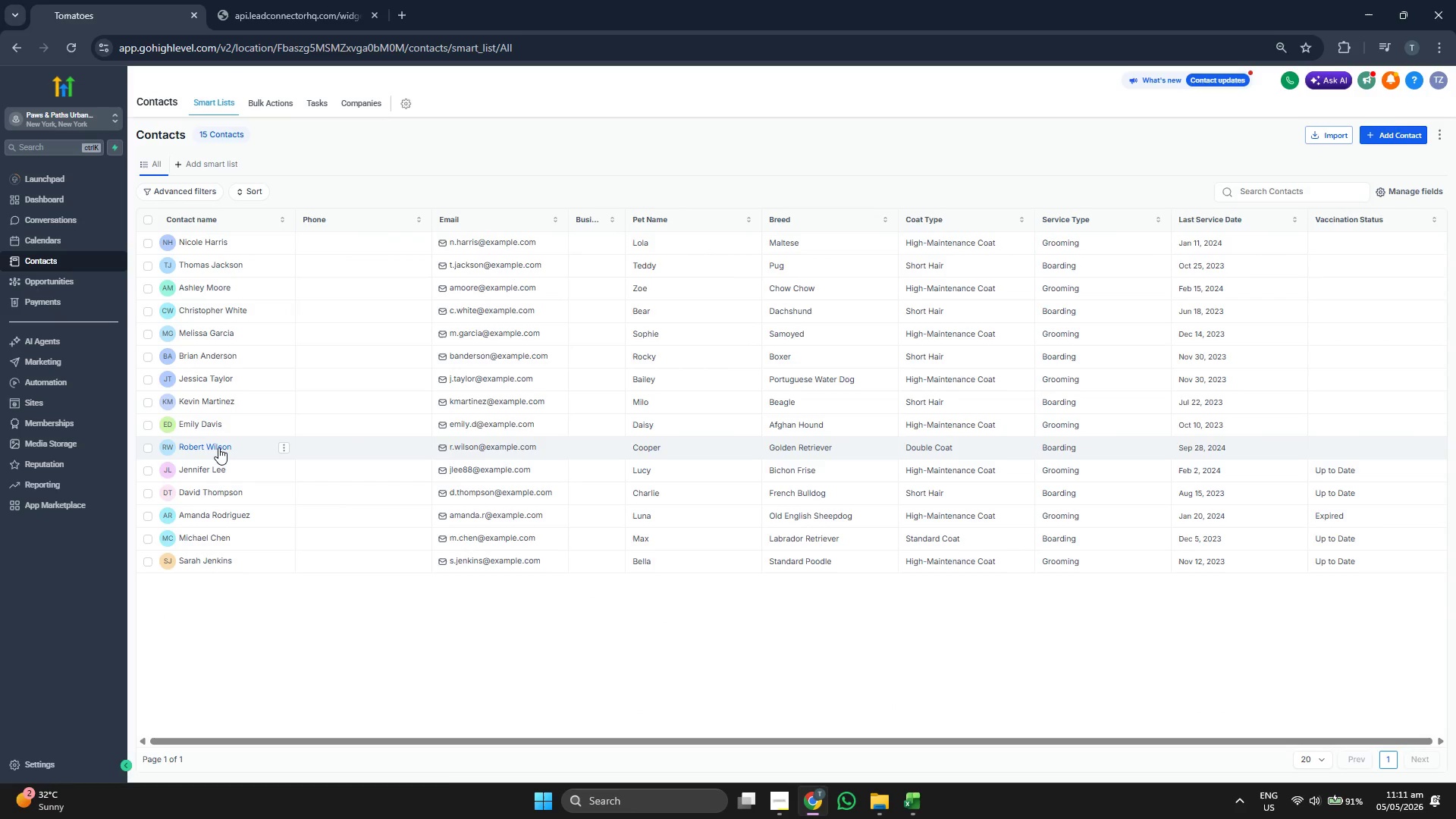 
left_click([218, 447])
 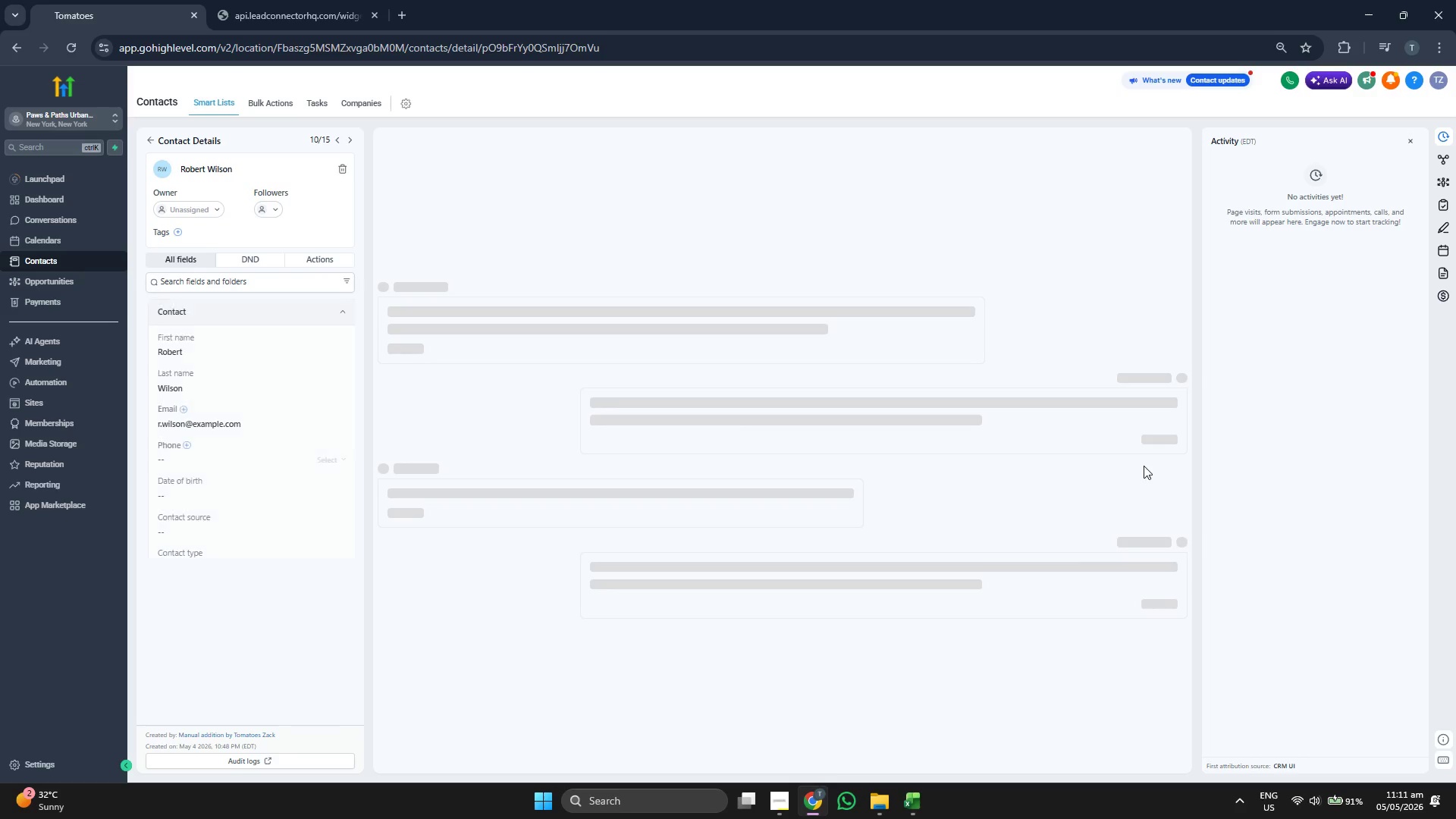 
scroll: coordinate [315, 494], scroll_direction: down, amount: 3.0
 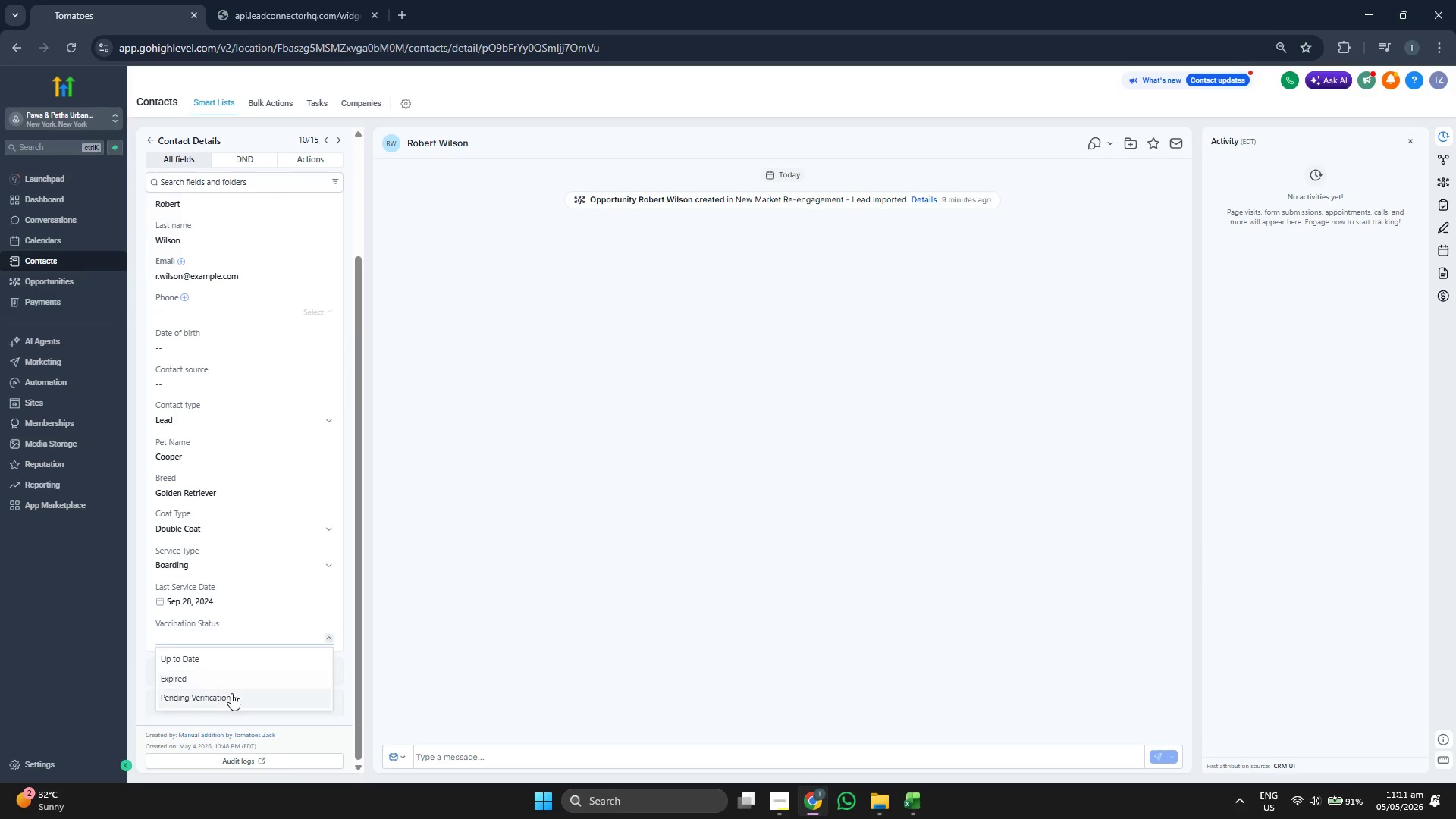 
left_click([304, 738])
 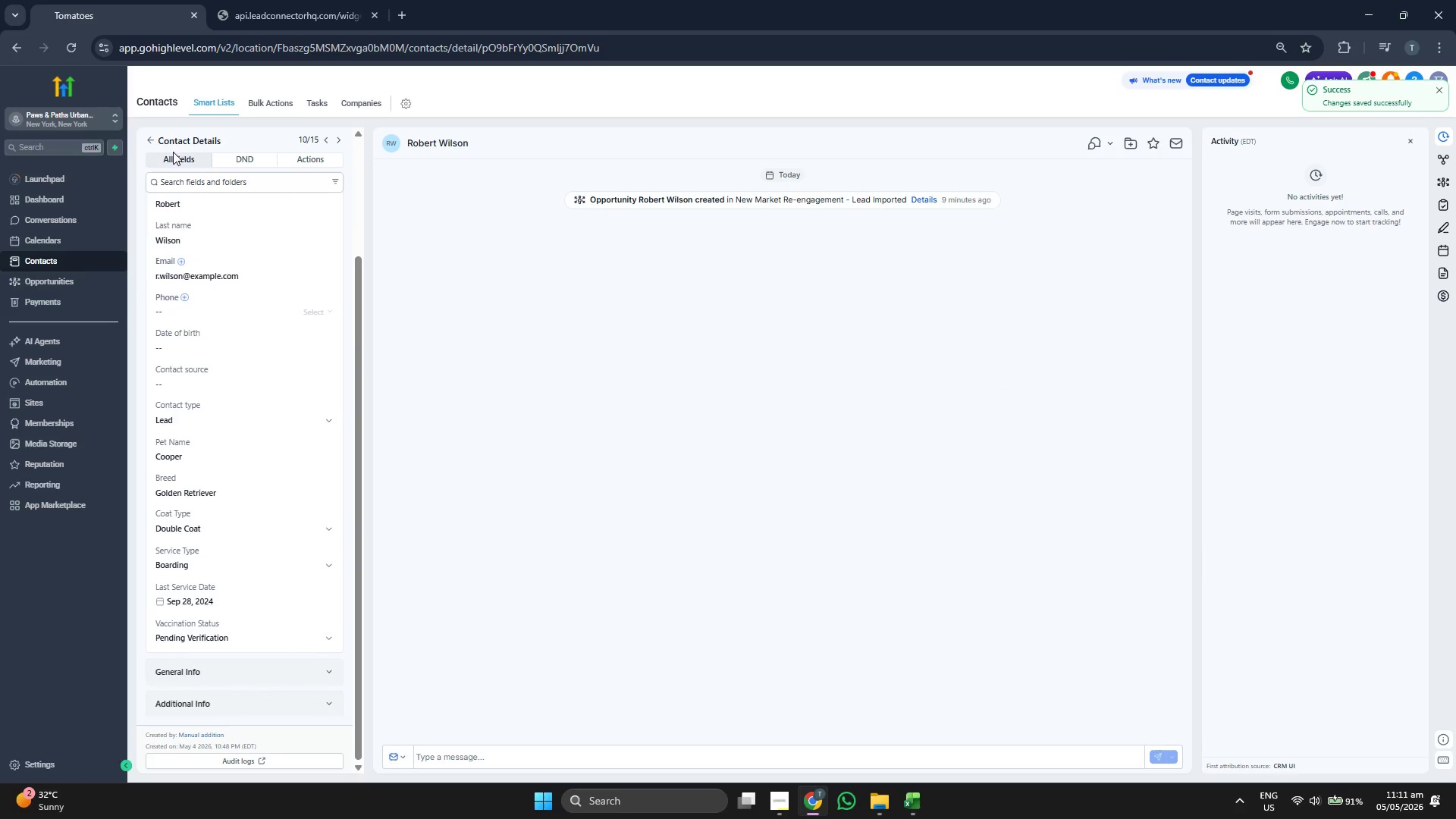 
left_click([150, 136])
 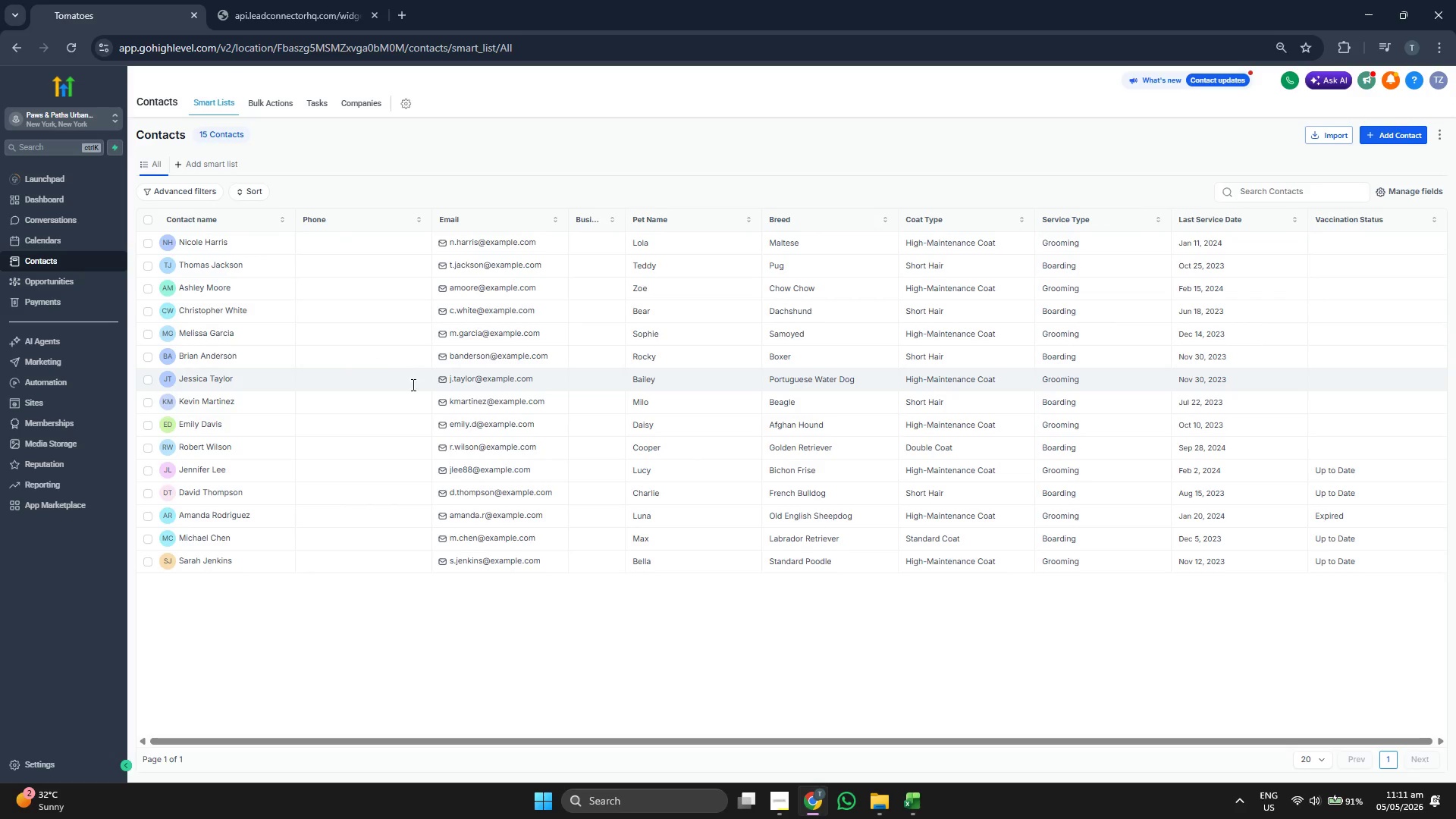 
left_click([191, 422])
 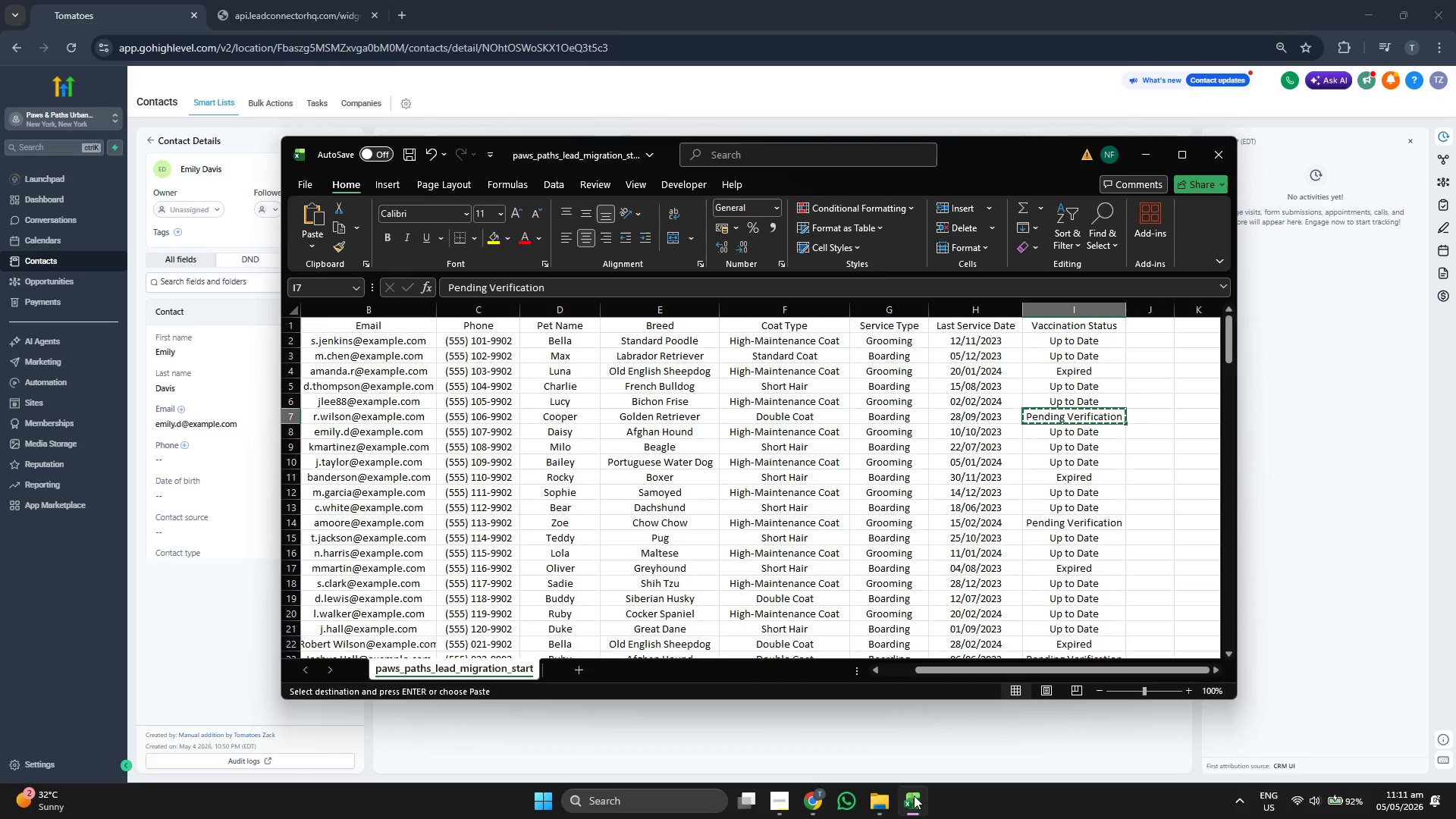 
key(ArrowDown)
 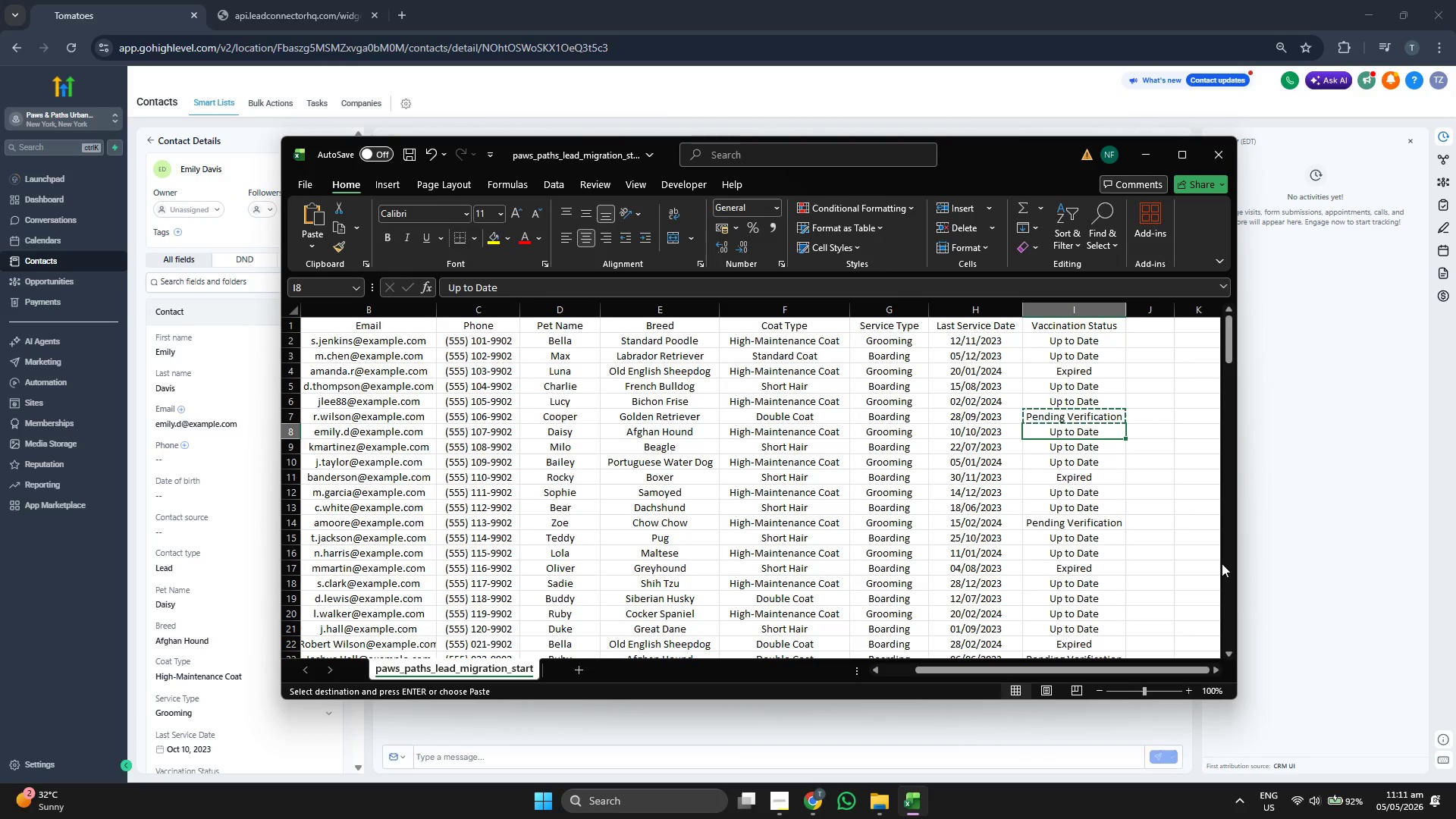 
left_click([1381, 445])
 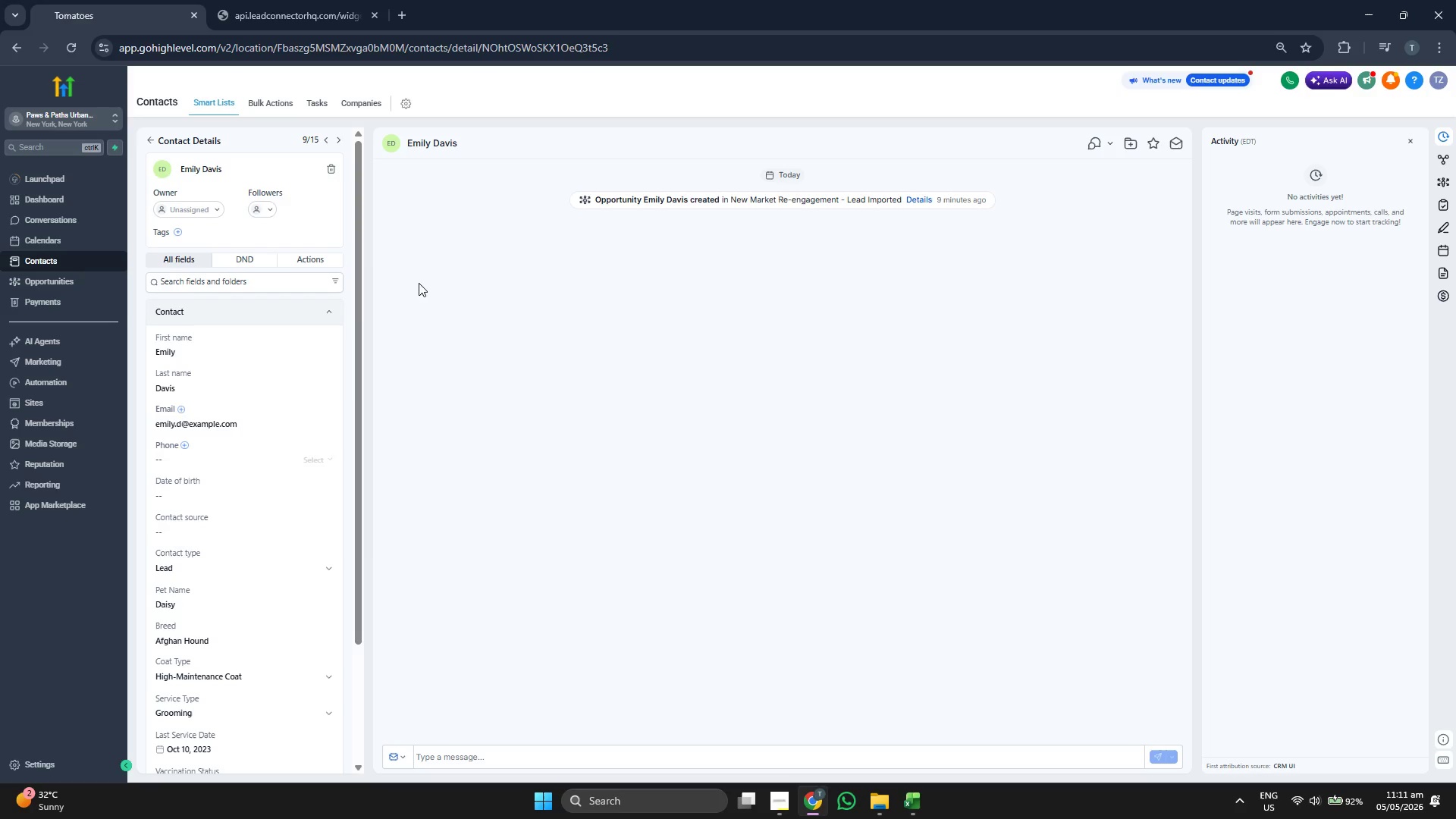 
scroll: coordinate [280, 447], scroll_direction: down, amount: 6.0
 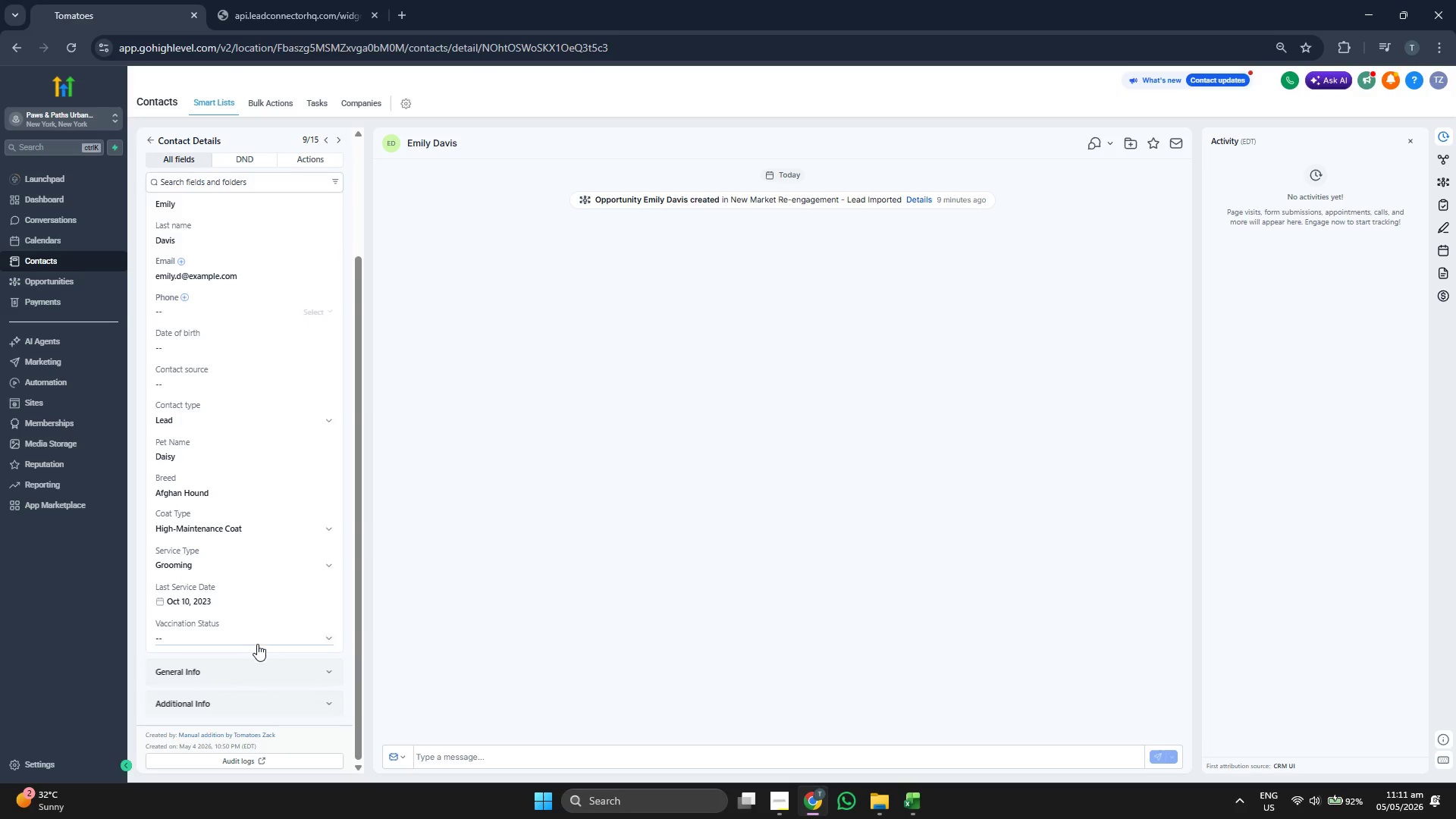 
left_click([257, 635])
 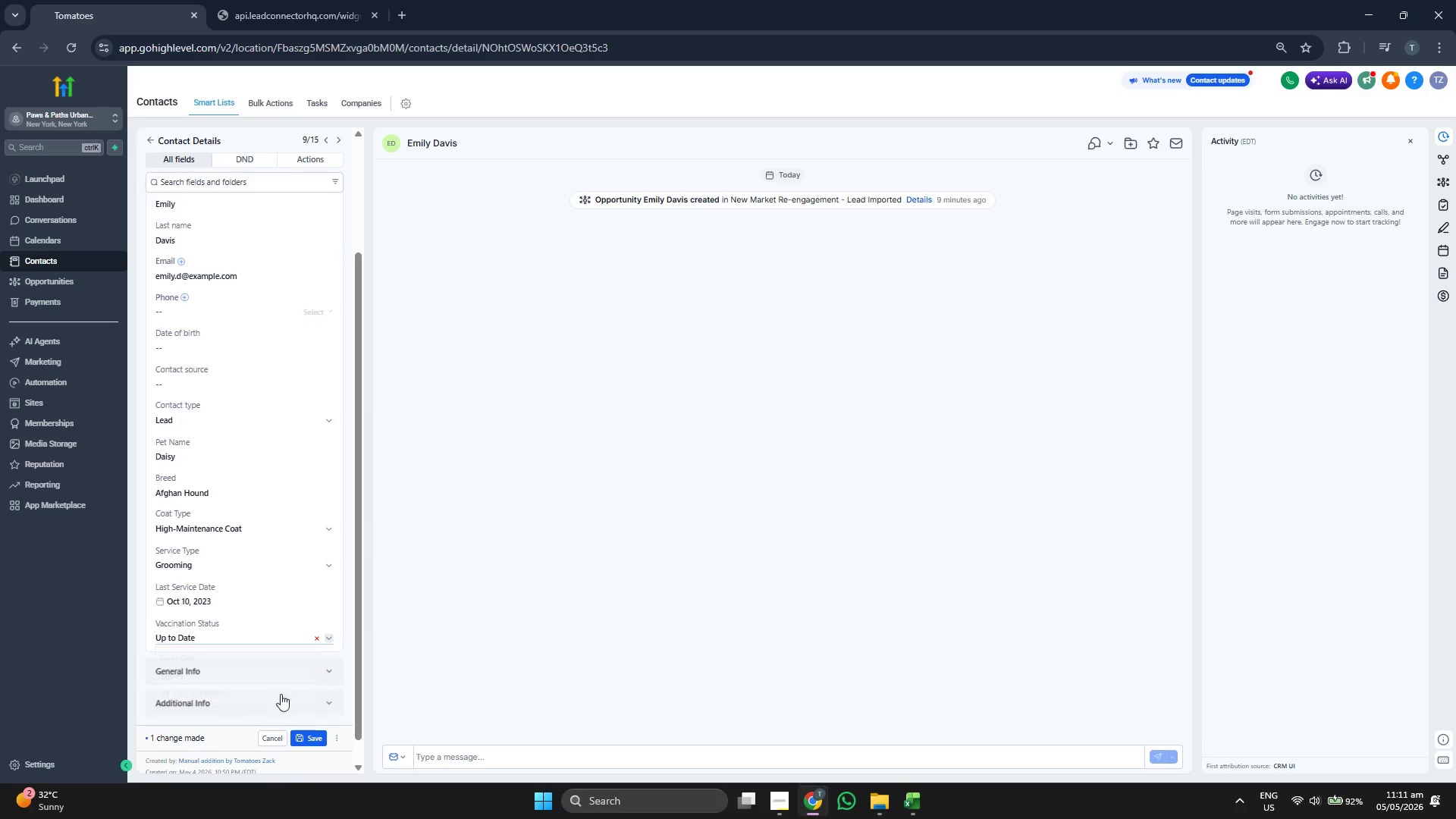 
left_click_drag(start_coordinate=[305, 732], to_coordinate=[305, 736])
 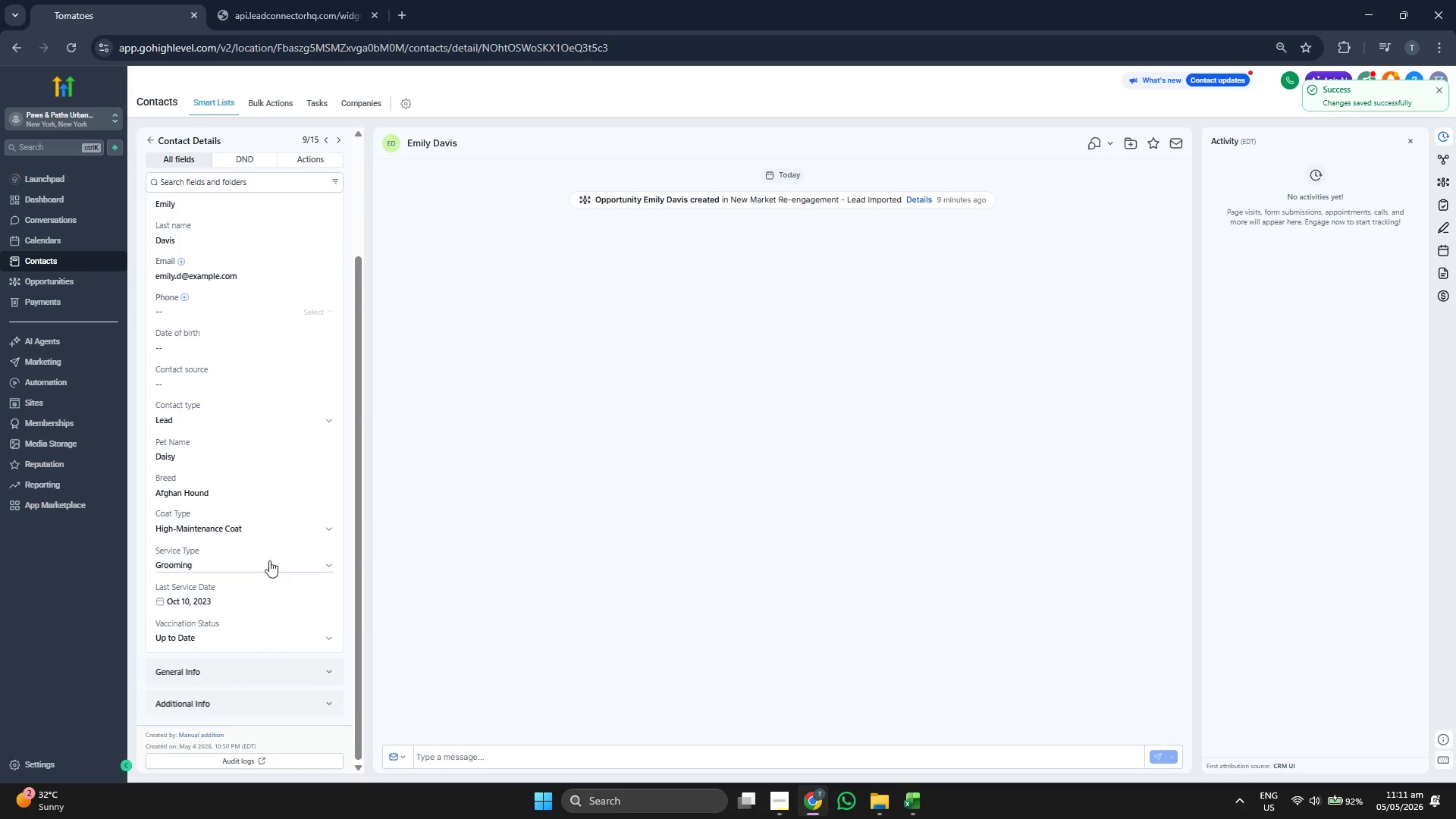 
left_click([152, 146])
 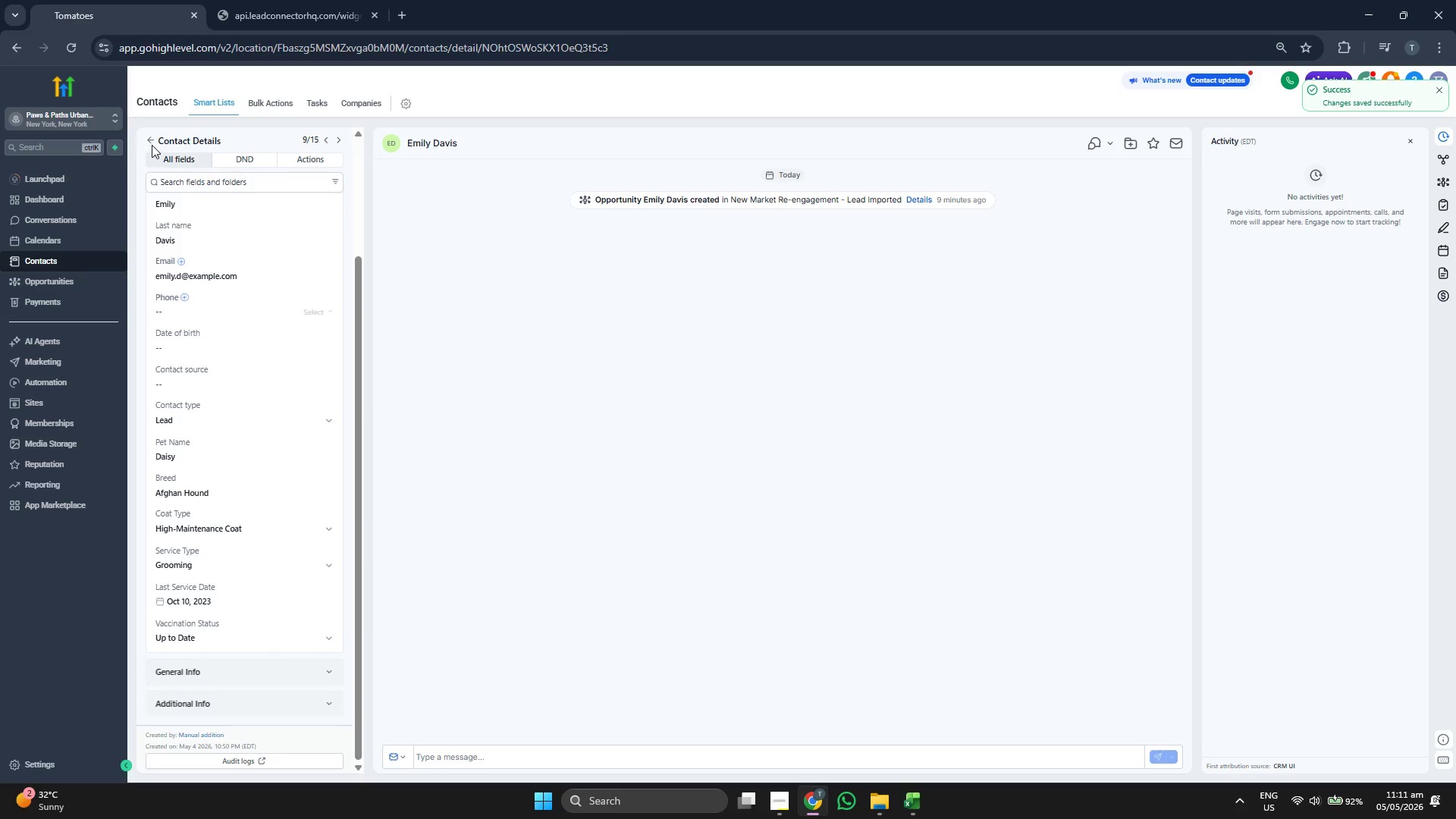 
double_click([152, 143])
 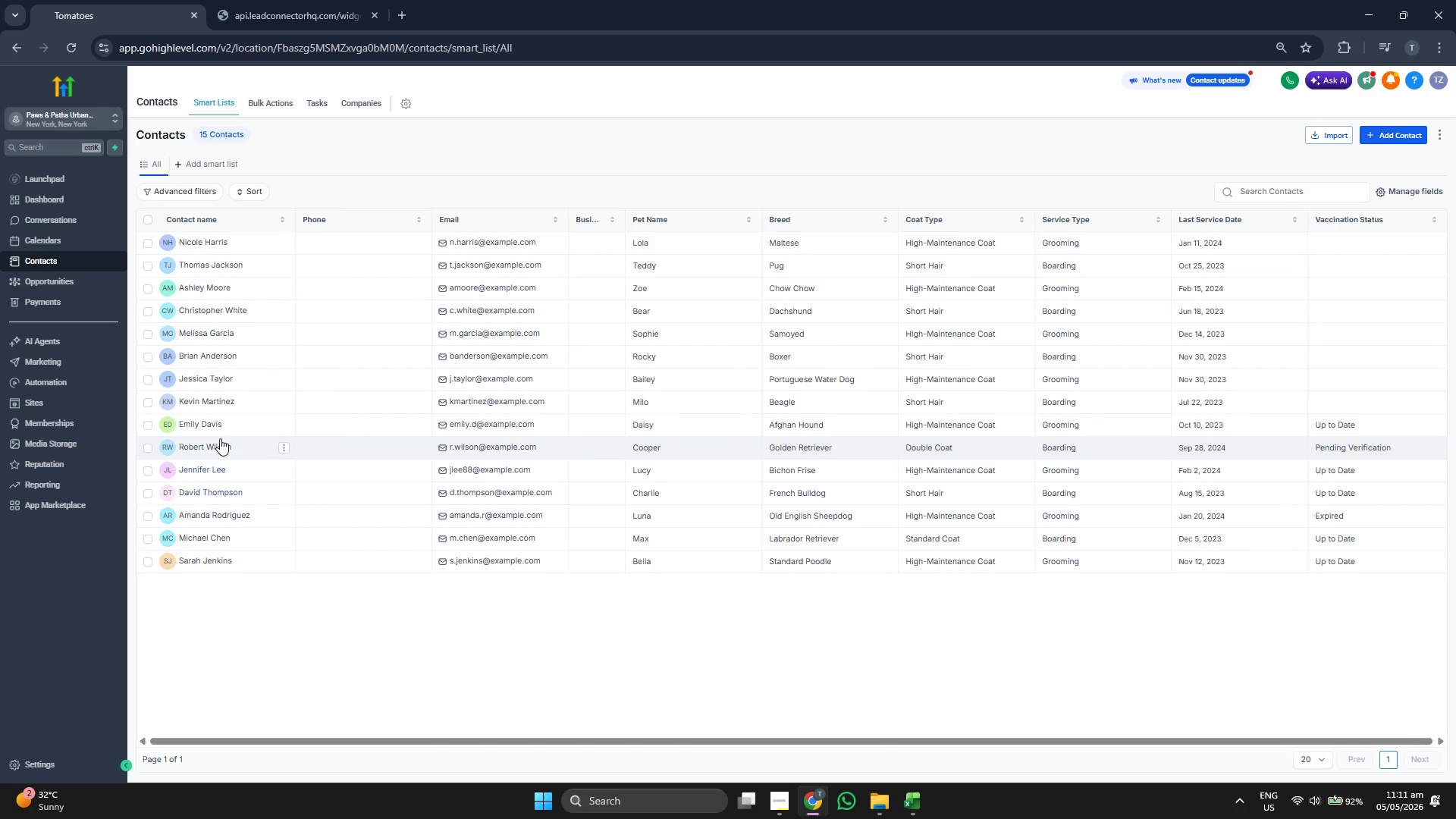 
left_click([207, 403])
 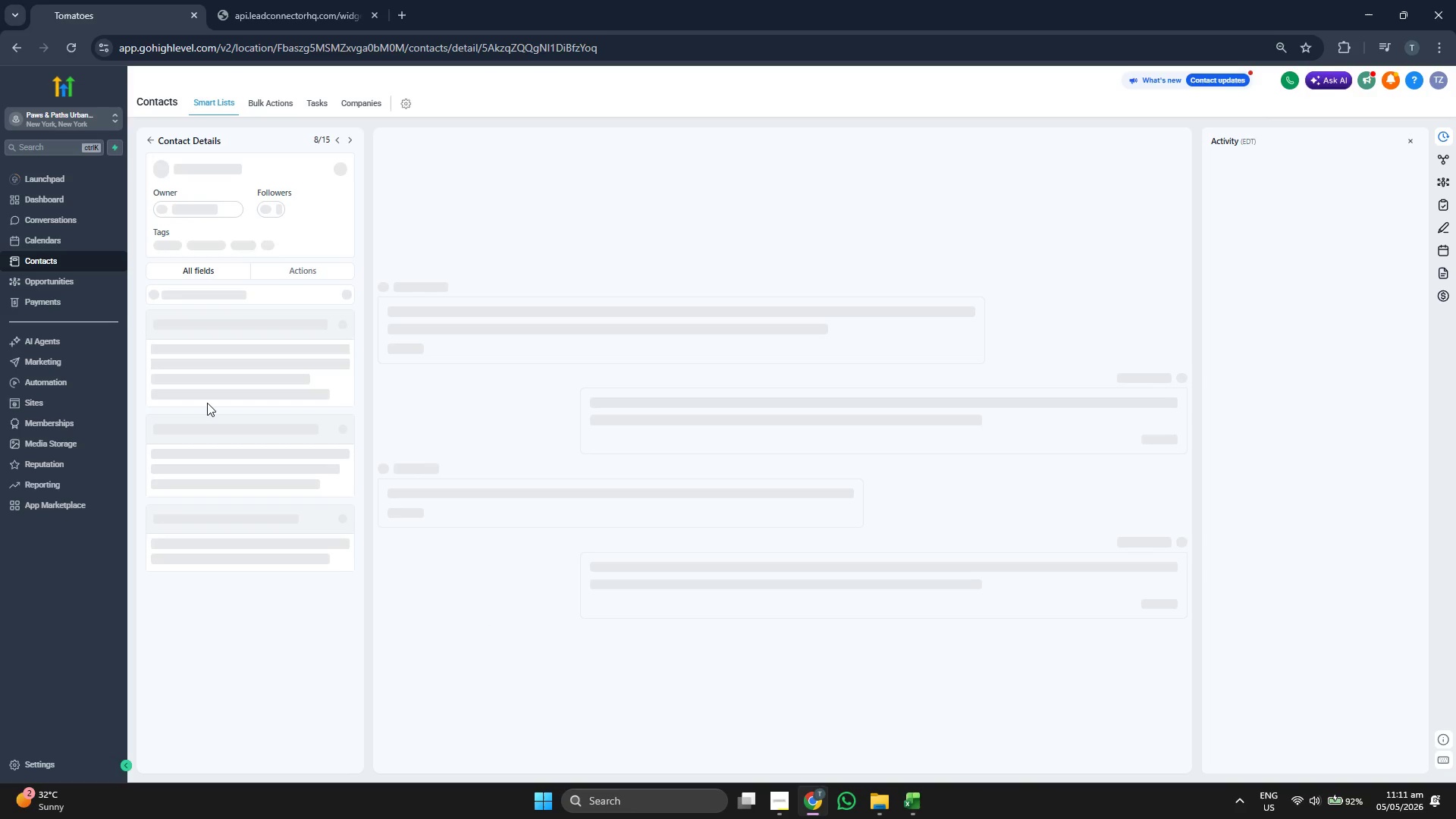 
scroll: coordinate [207, 410], scroll_direction: down, amount: 5.0
 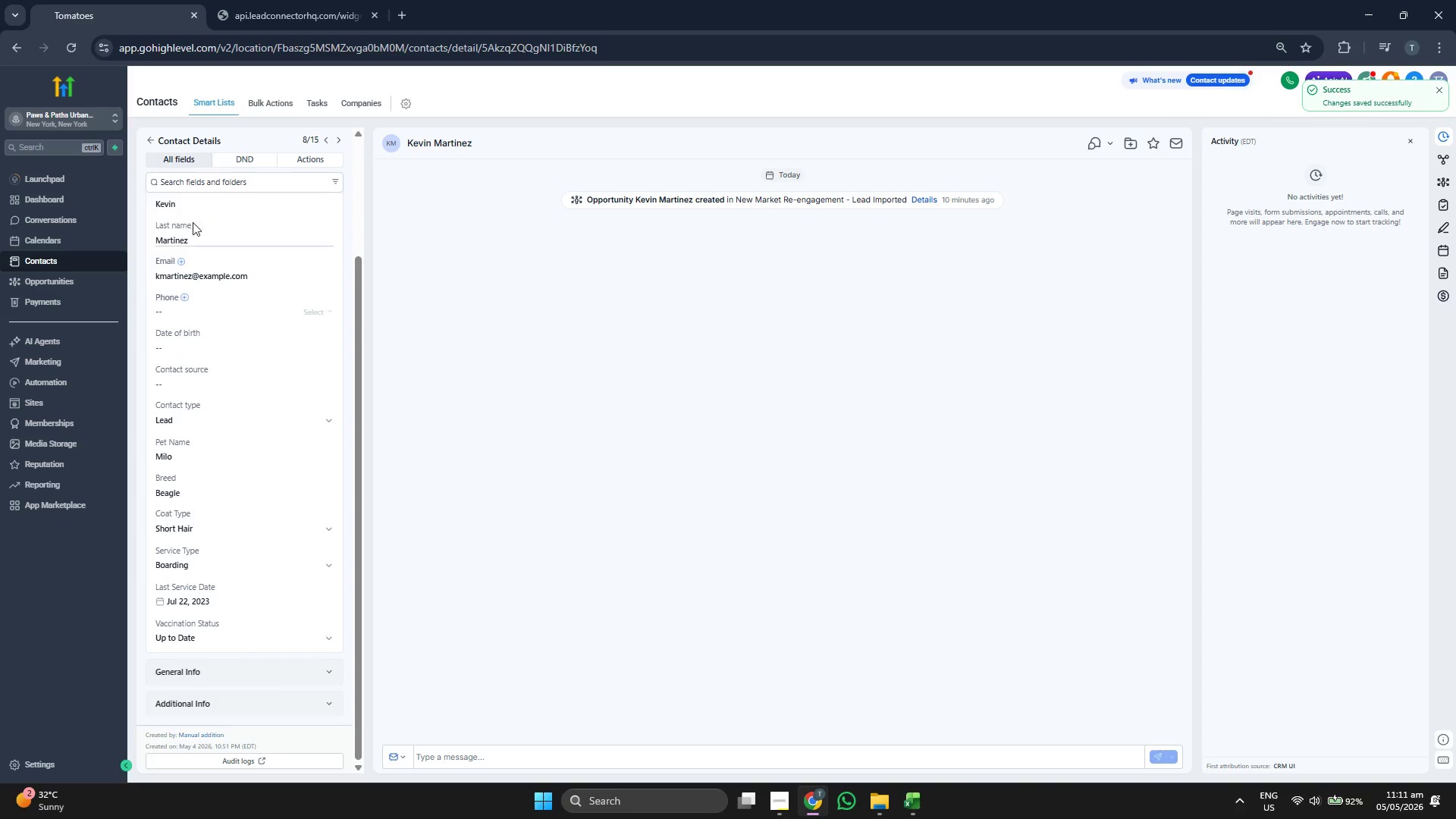 
wait(7.73)
 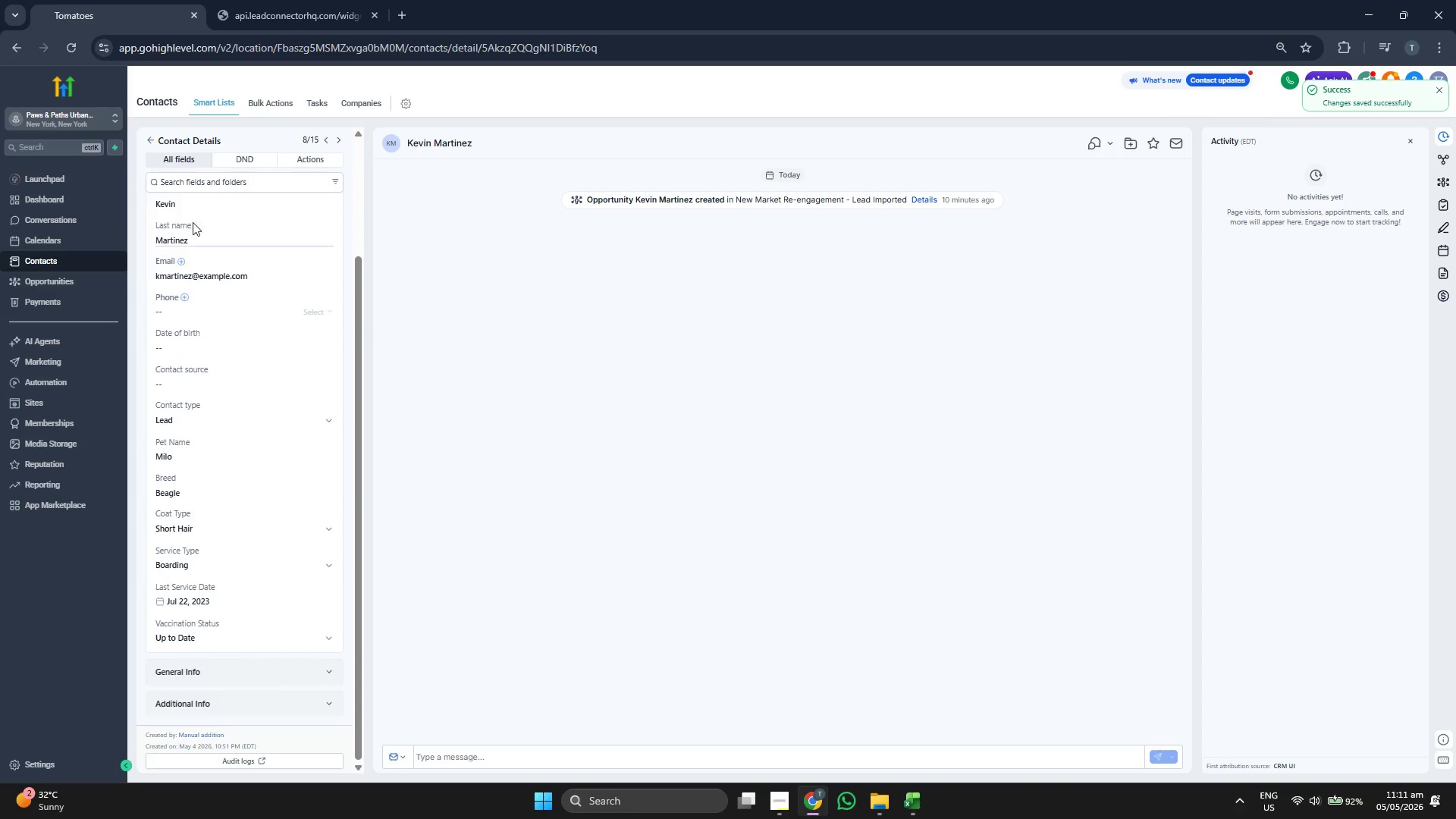 
left_click([216, 376])
 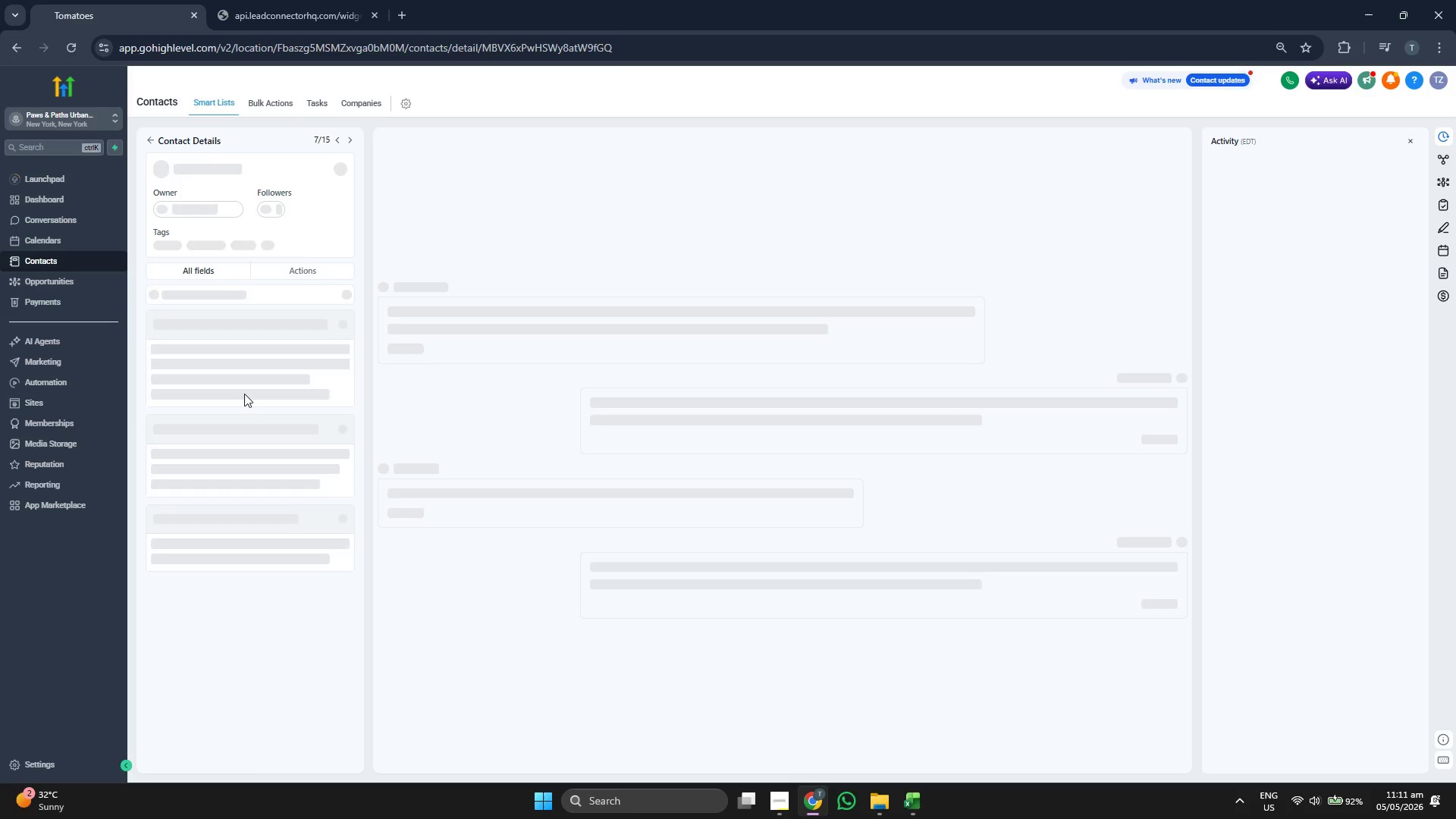 
scroll: coordinate [287, 466], scroll_direction: down, amount: 4.0
 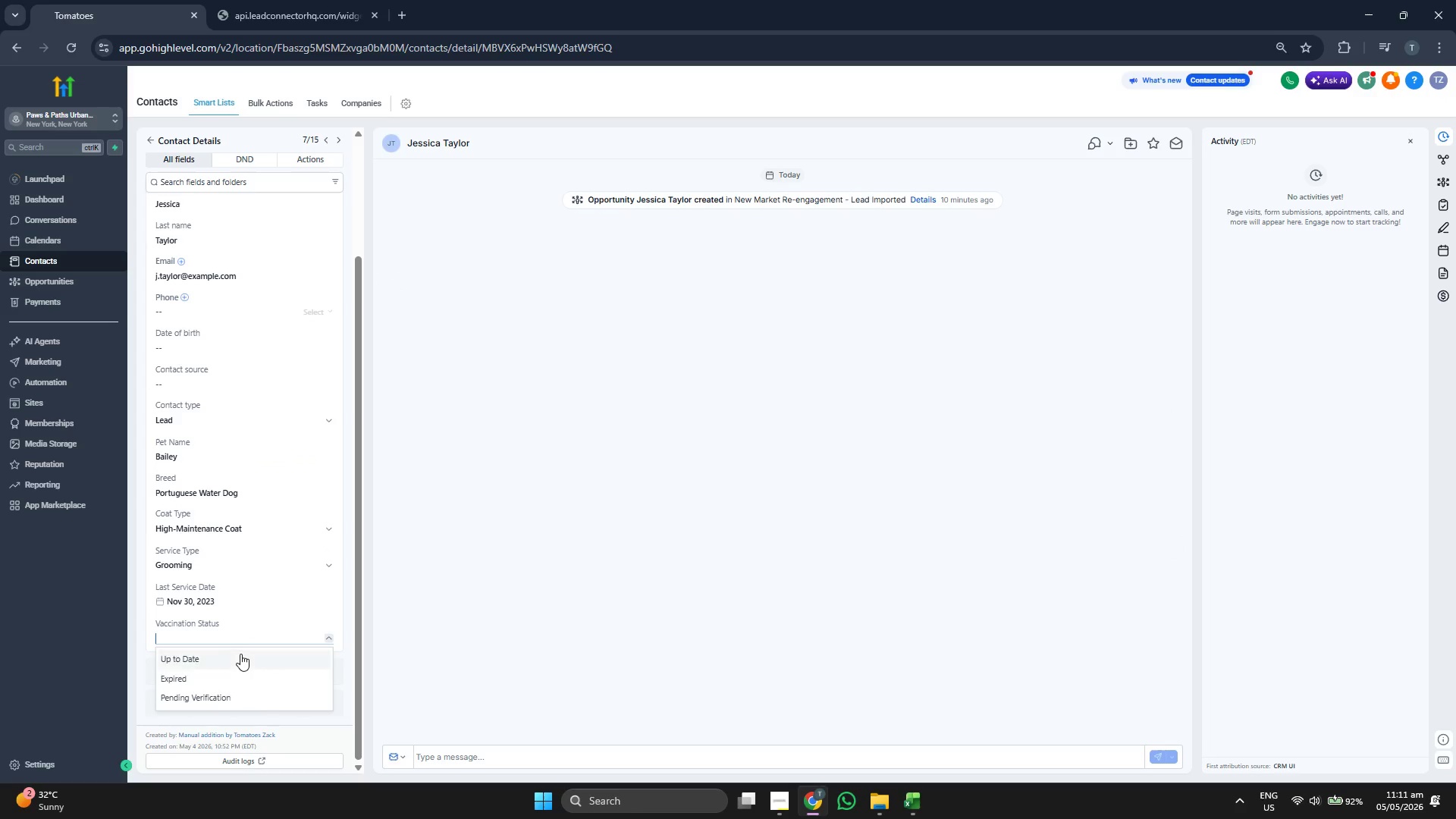 
left_click([310, 716])
 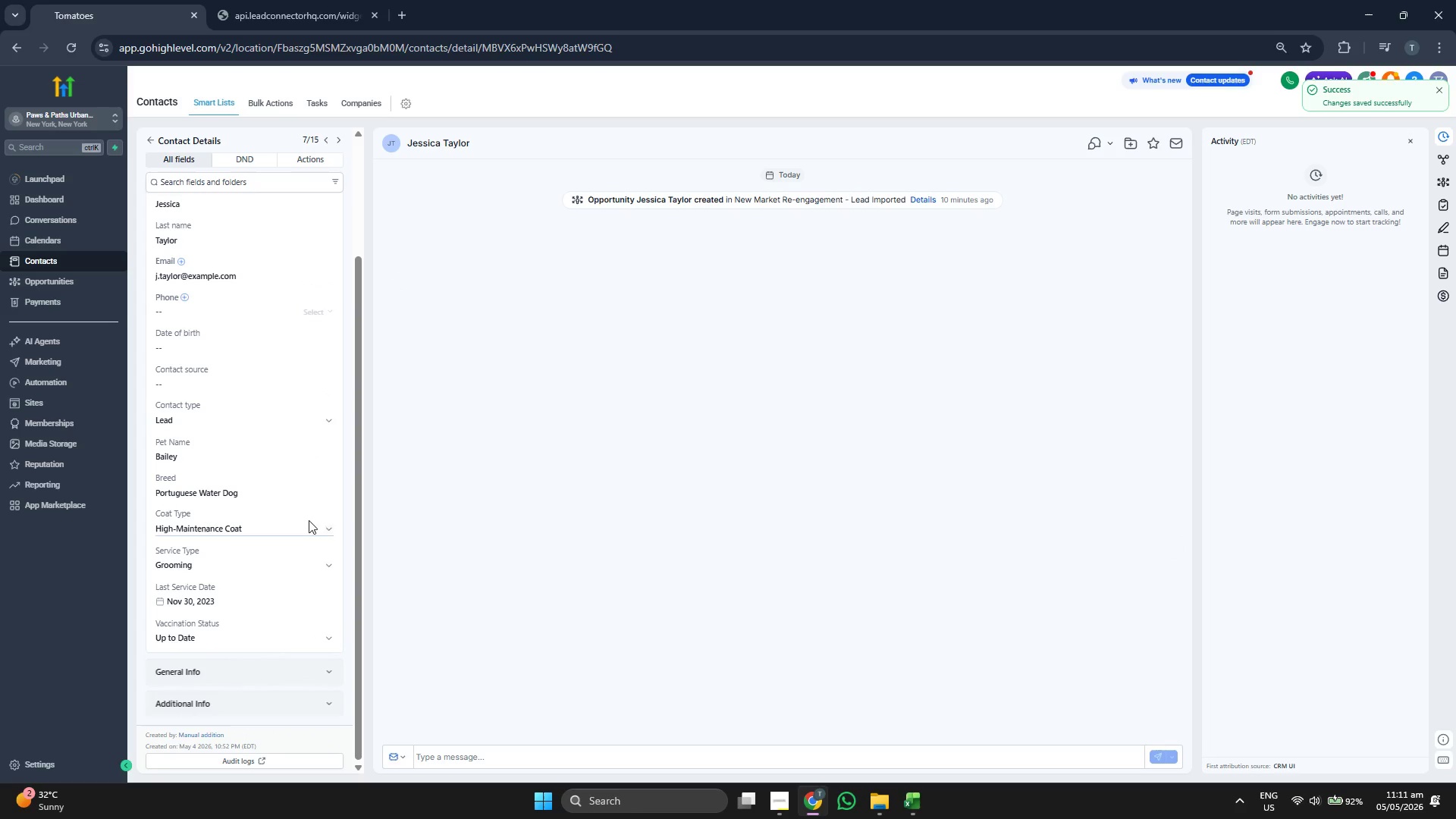 
scroll: coordinate [309, 597], scroll_direction: down, amount: 1.0
 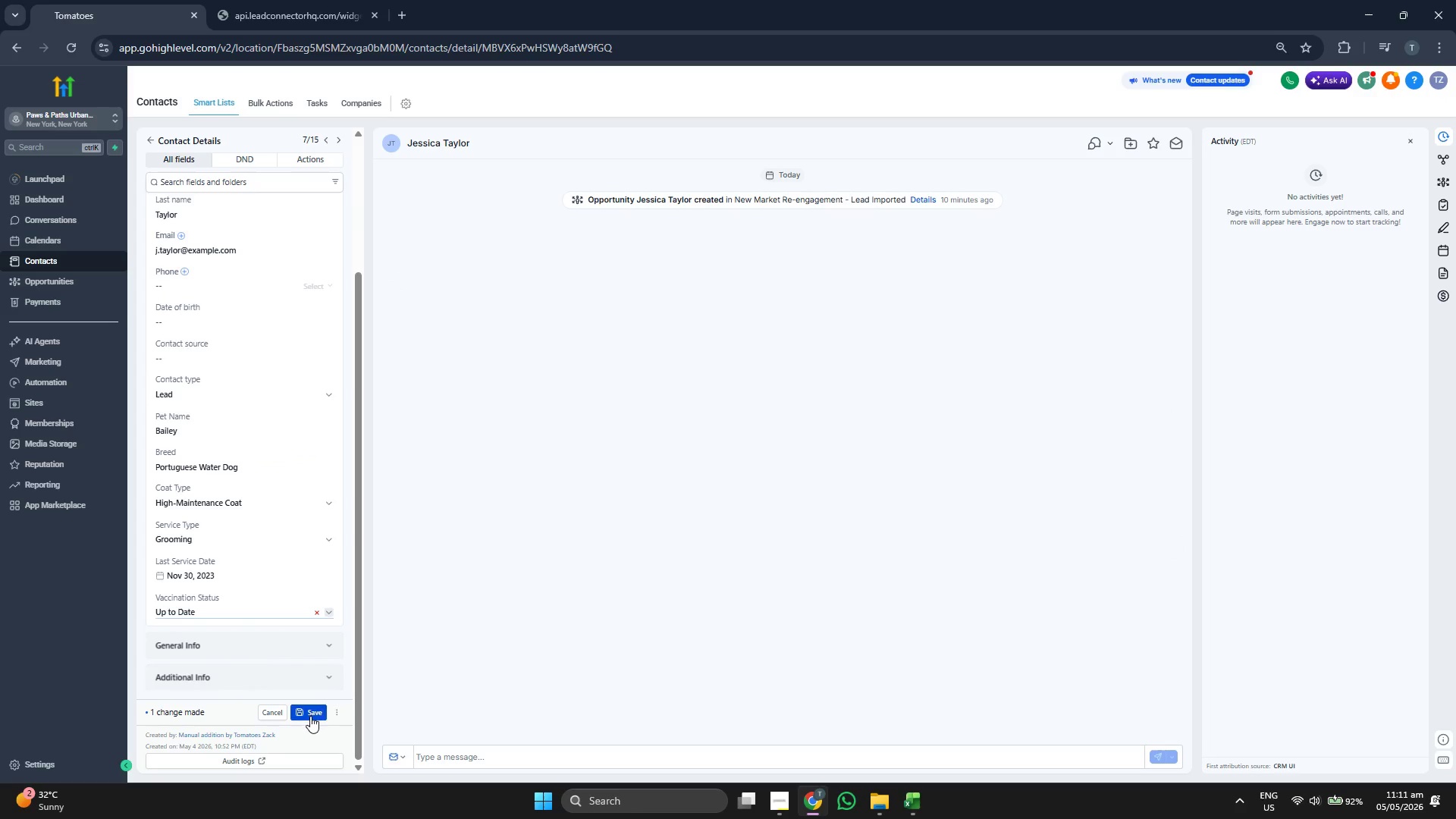 
scroll: coordinate [318, 505], scroll_direction: up, amount: 1.0
 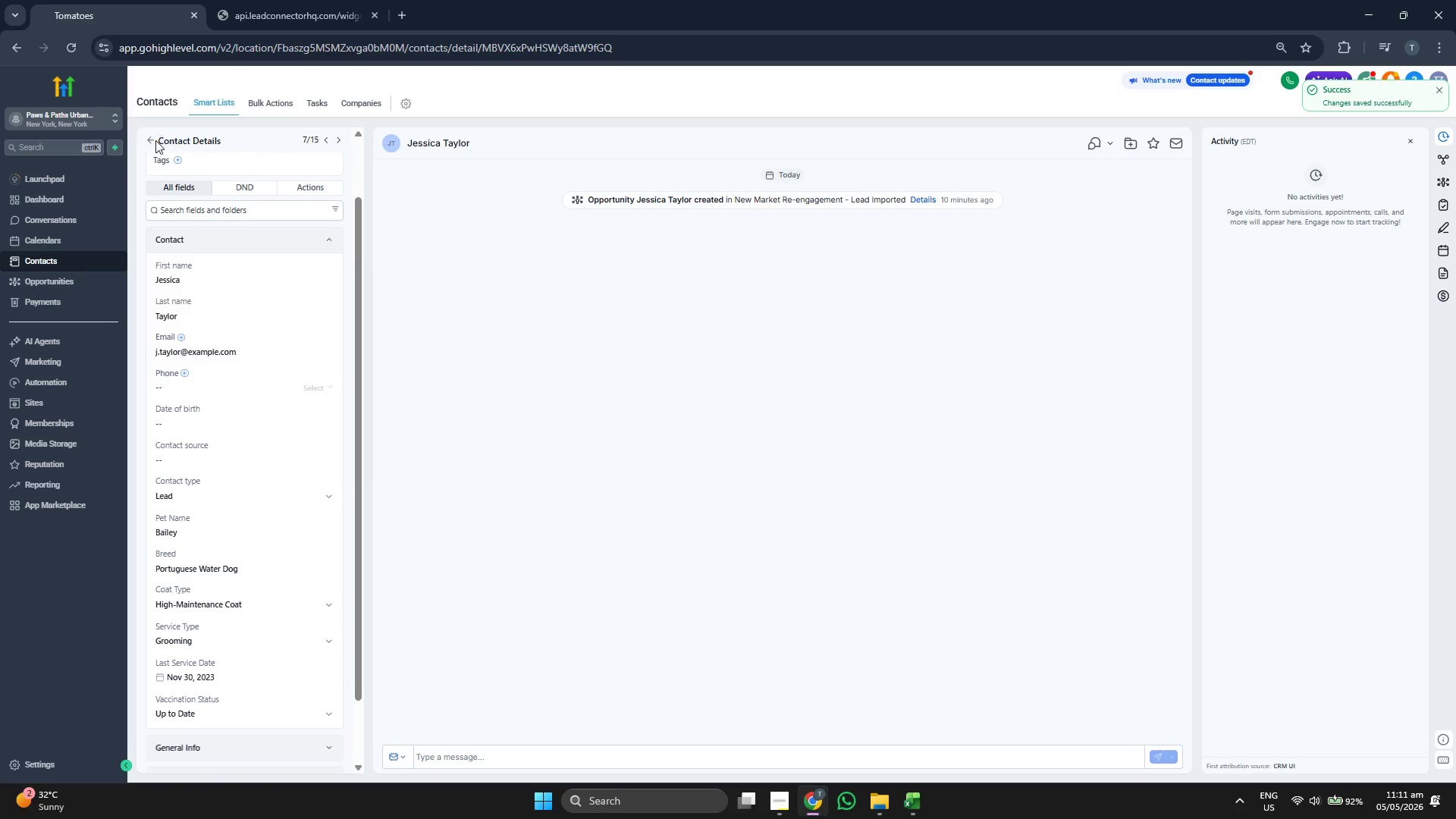 
left_click([153, 140])
 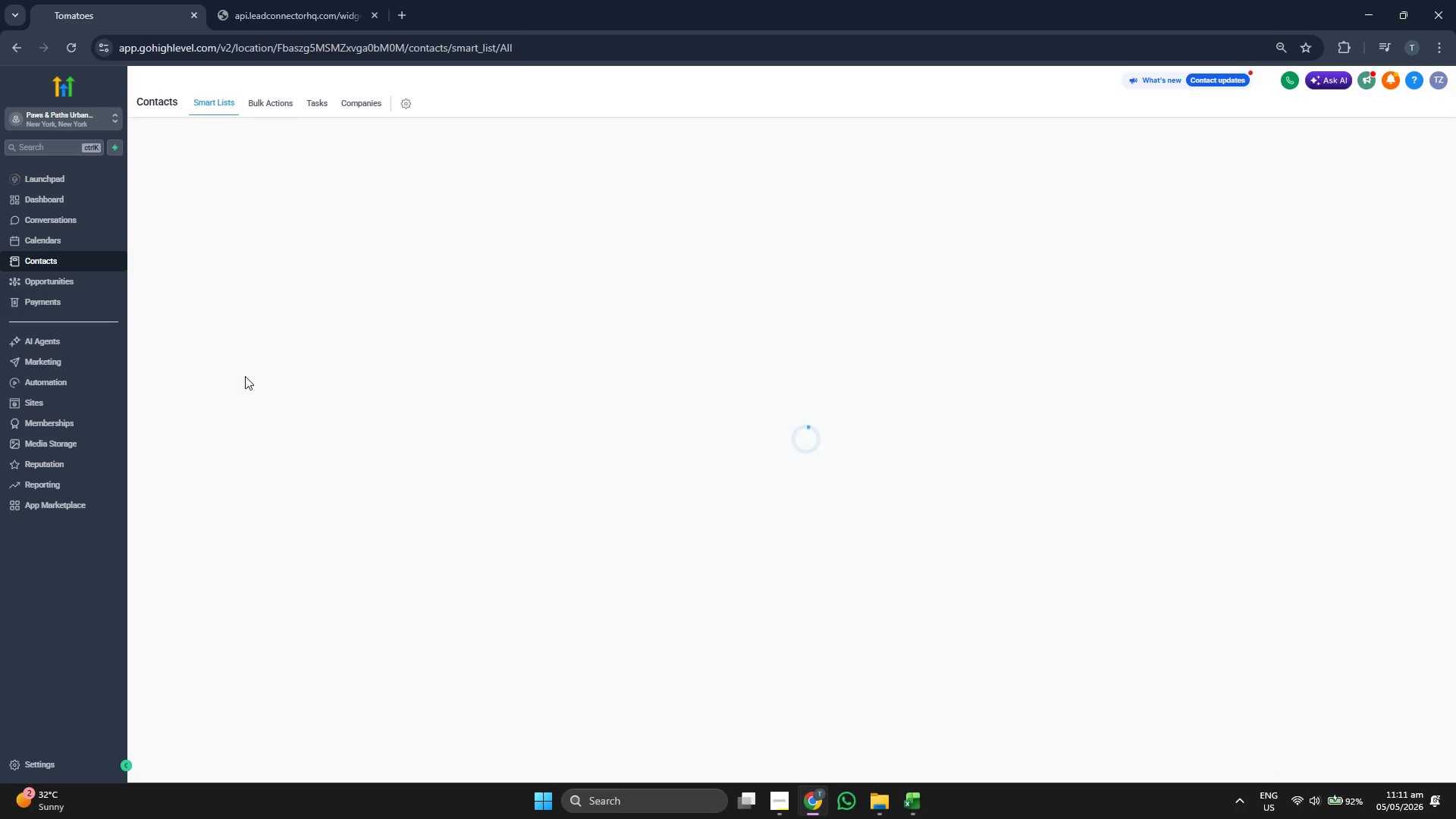 
mouse_move([229, 387])
 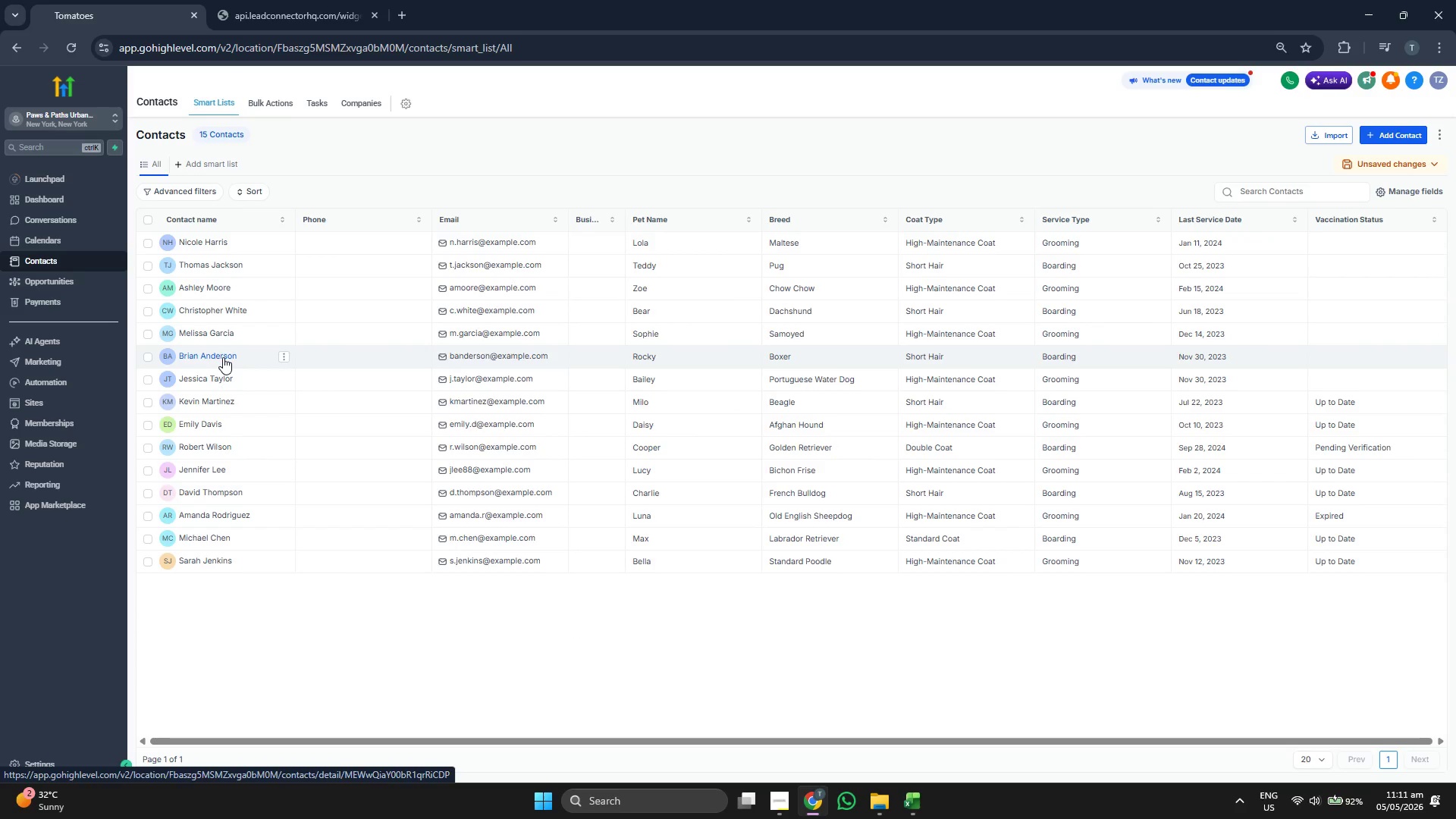 
left_click([223, 357])
 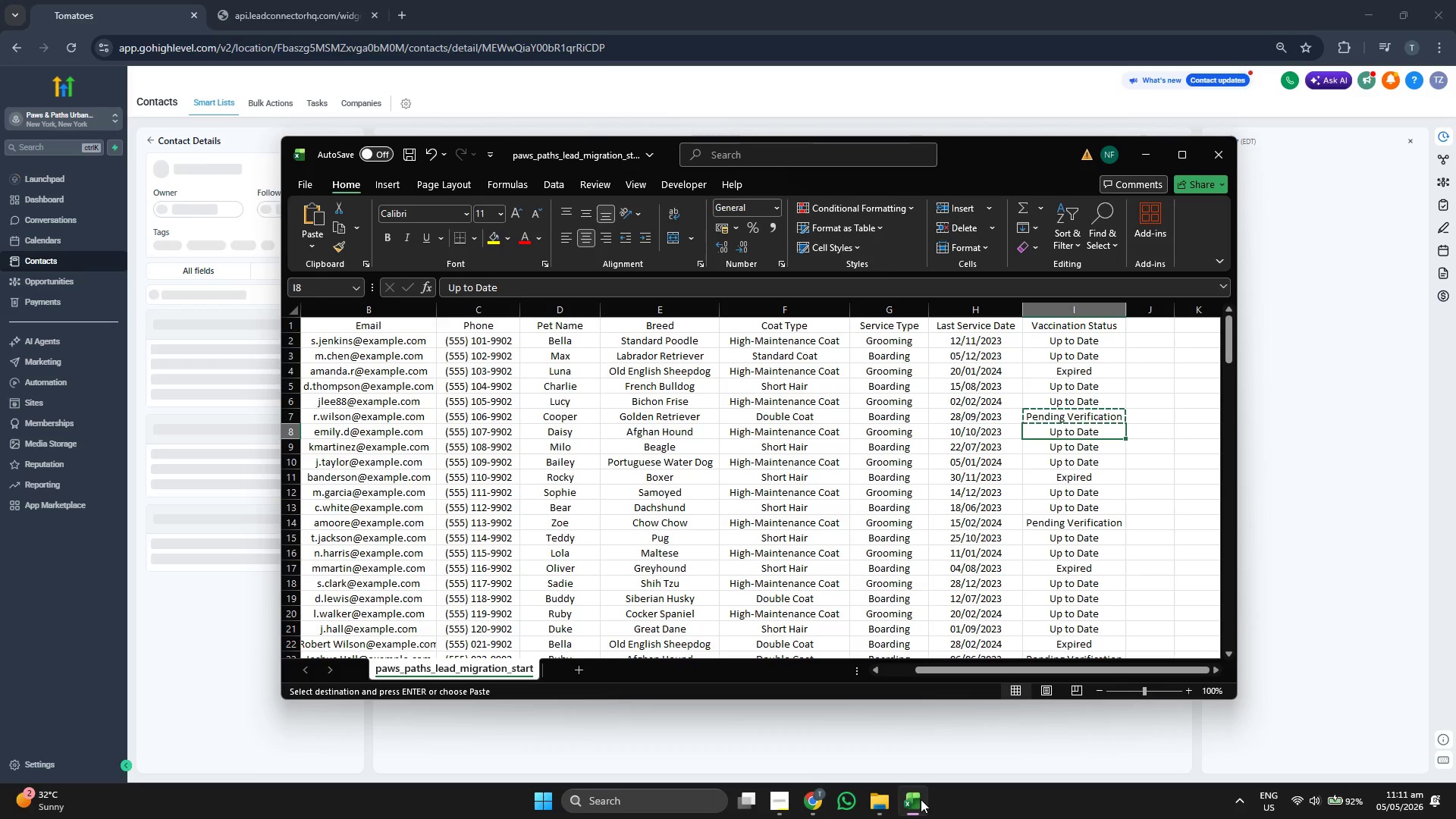 
key(ArrowDown)
 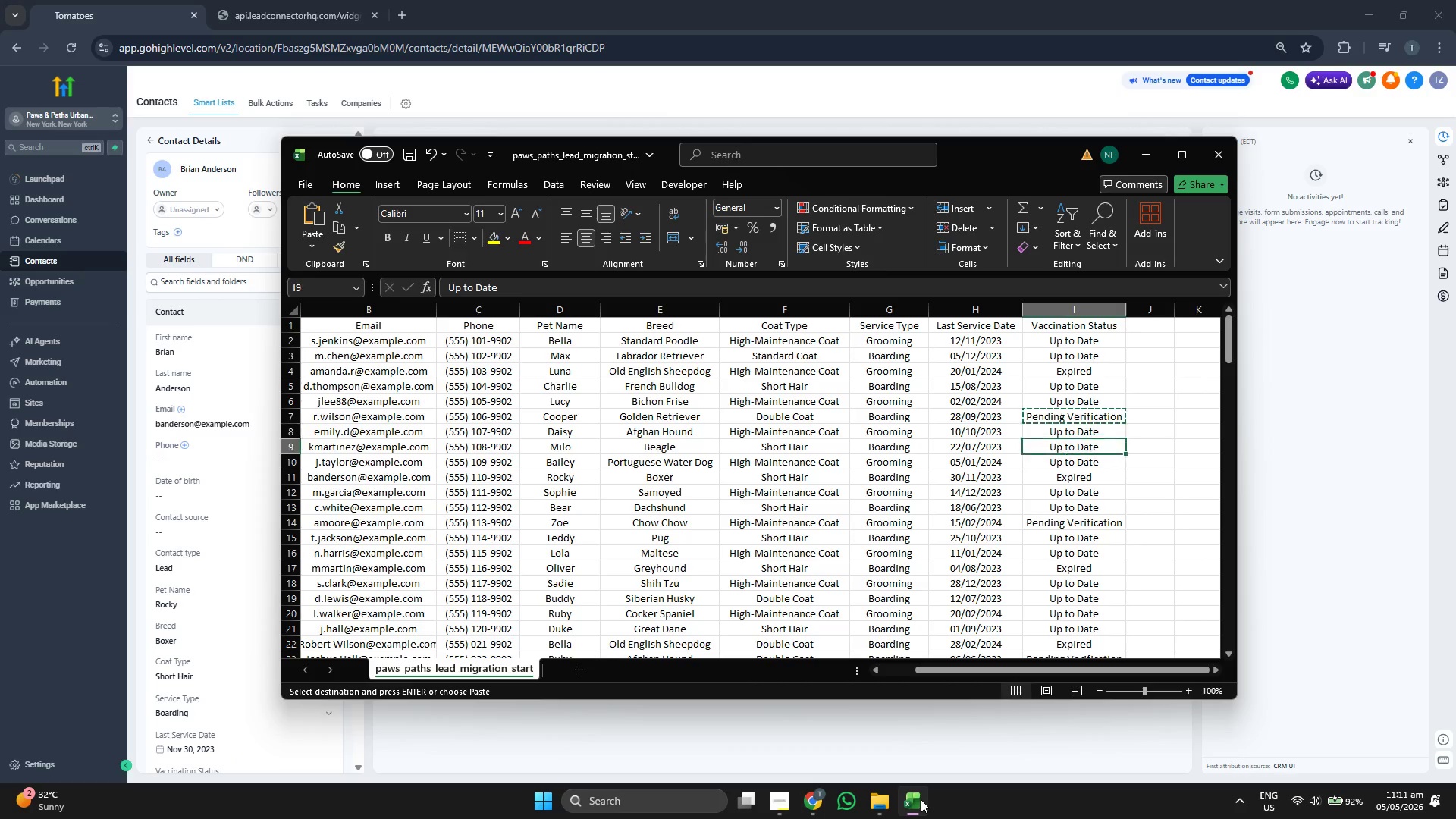 
key(ArrowDown)
 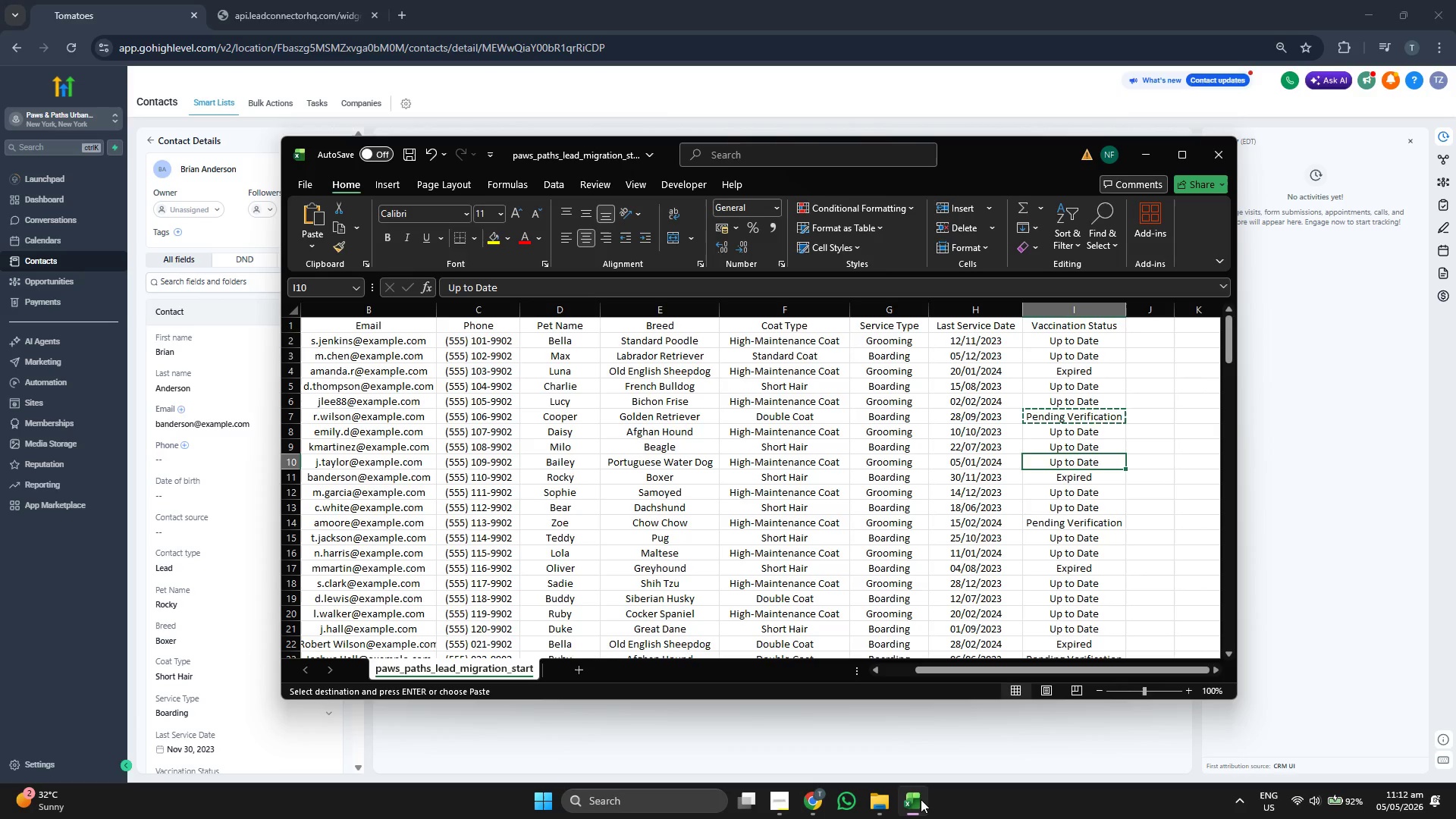 
key(ArrowDown)
 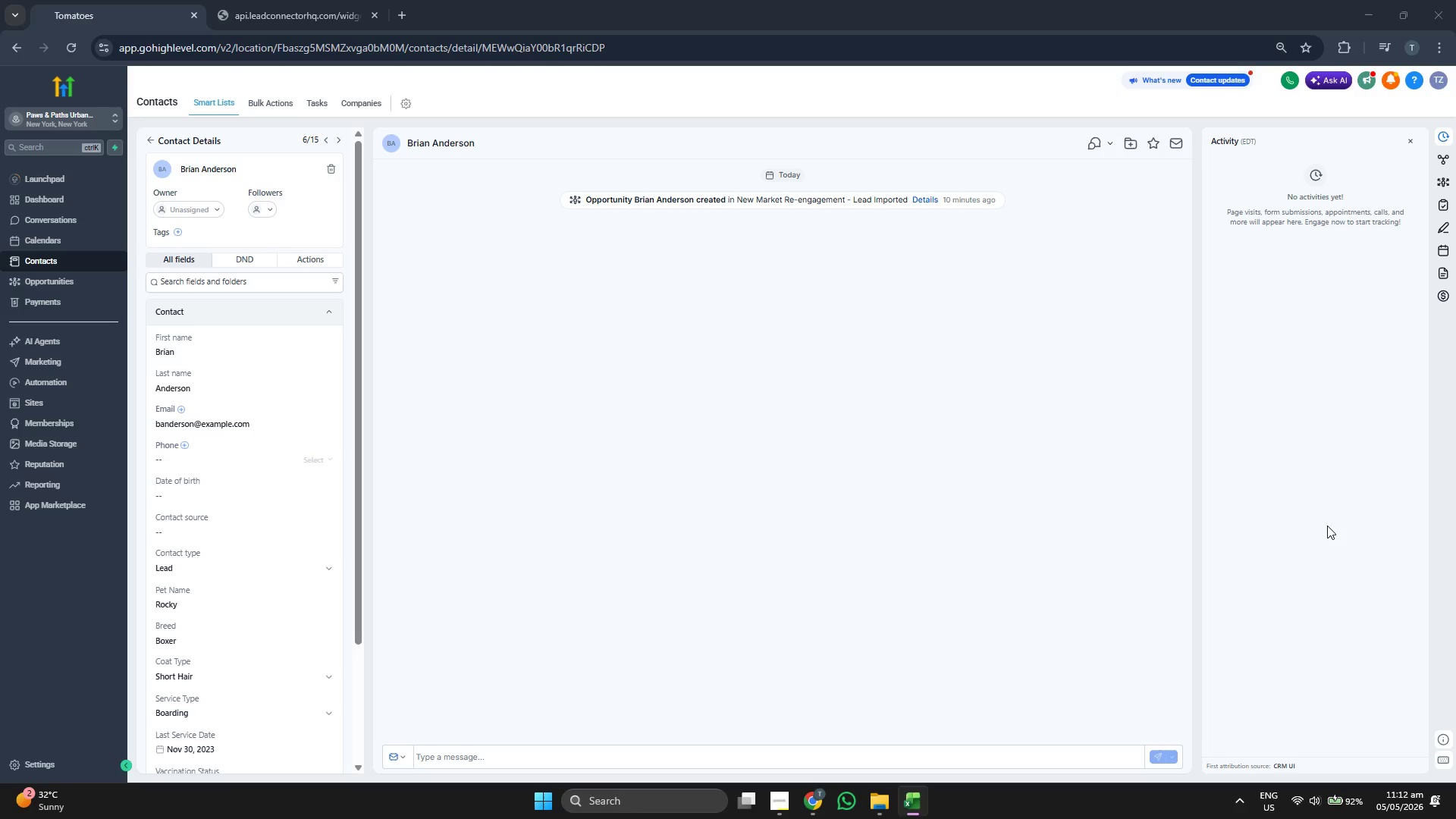 
scroll: coordinate [273, 545], scroll_direction: down, amount: 3.0
 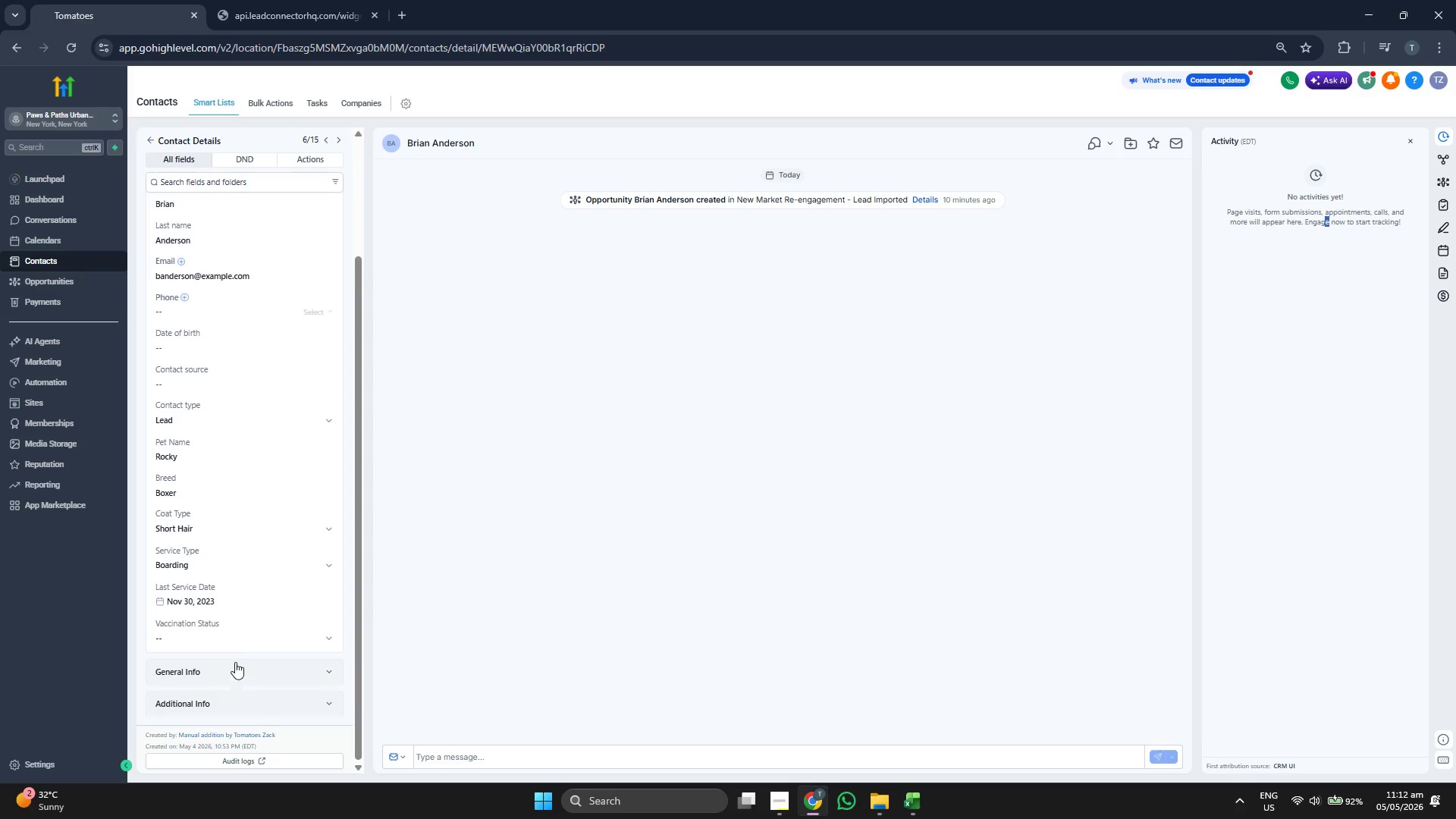 
left_click([234, 636])
 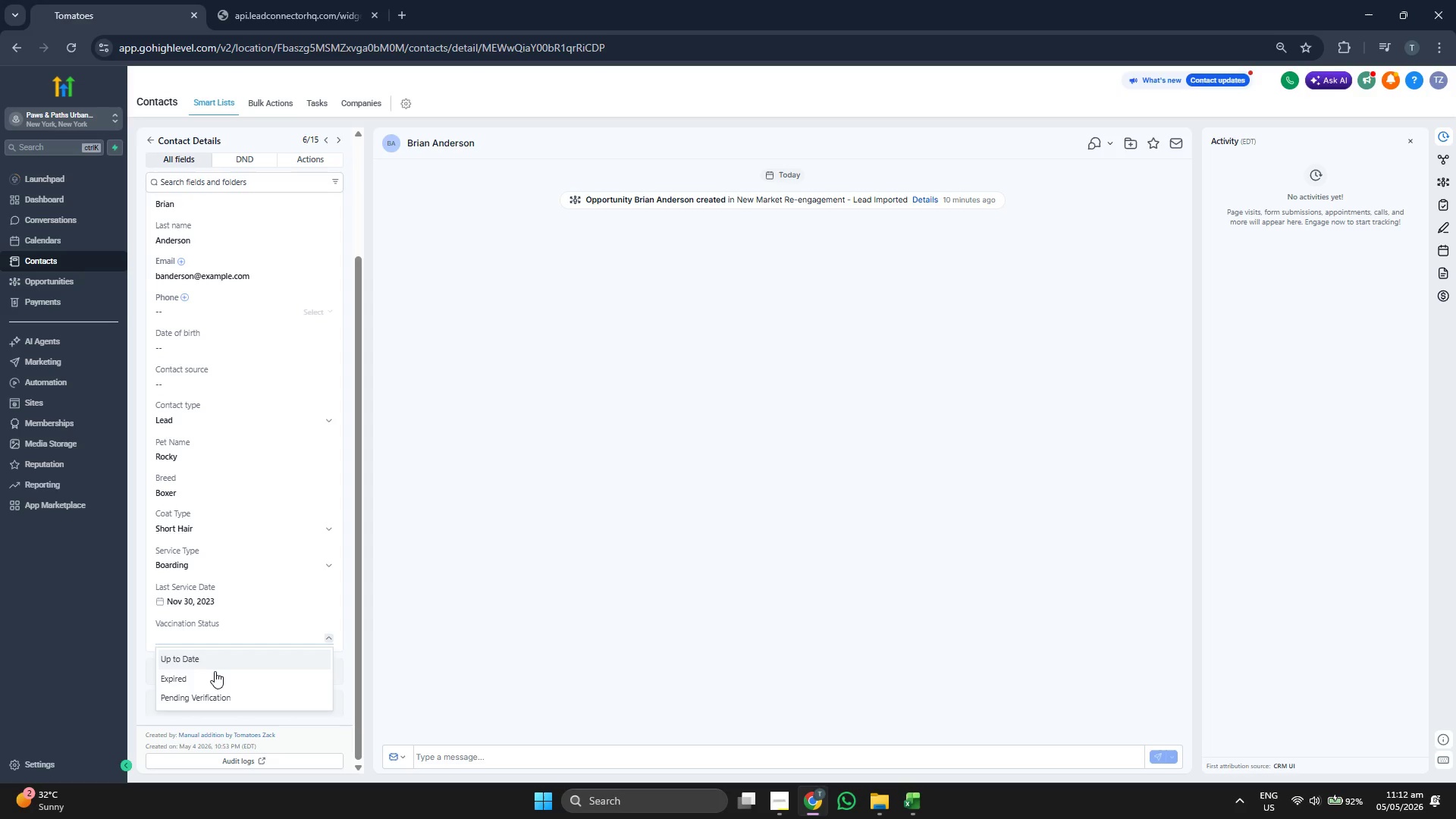 
left_click([214, 680])
 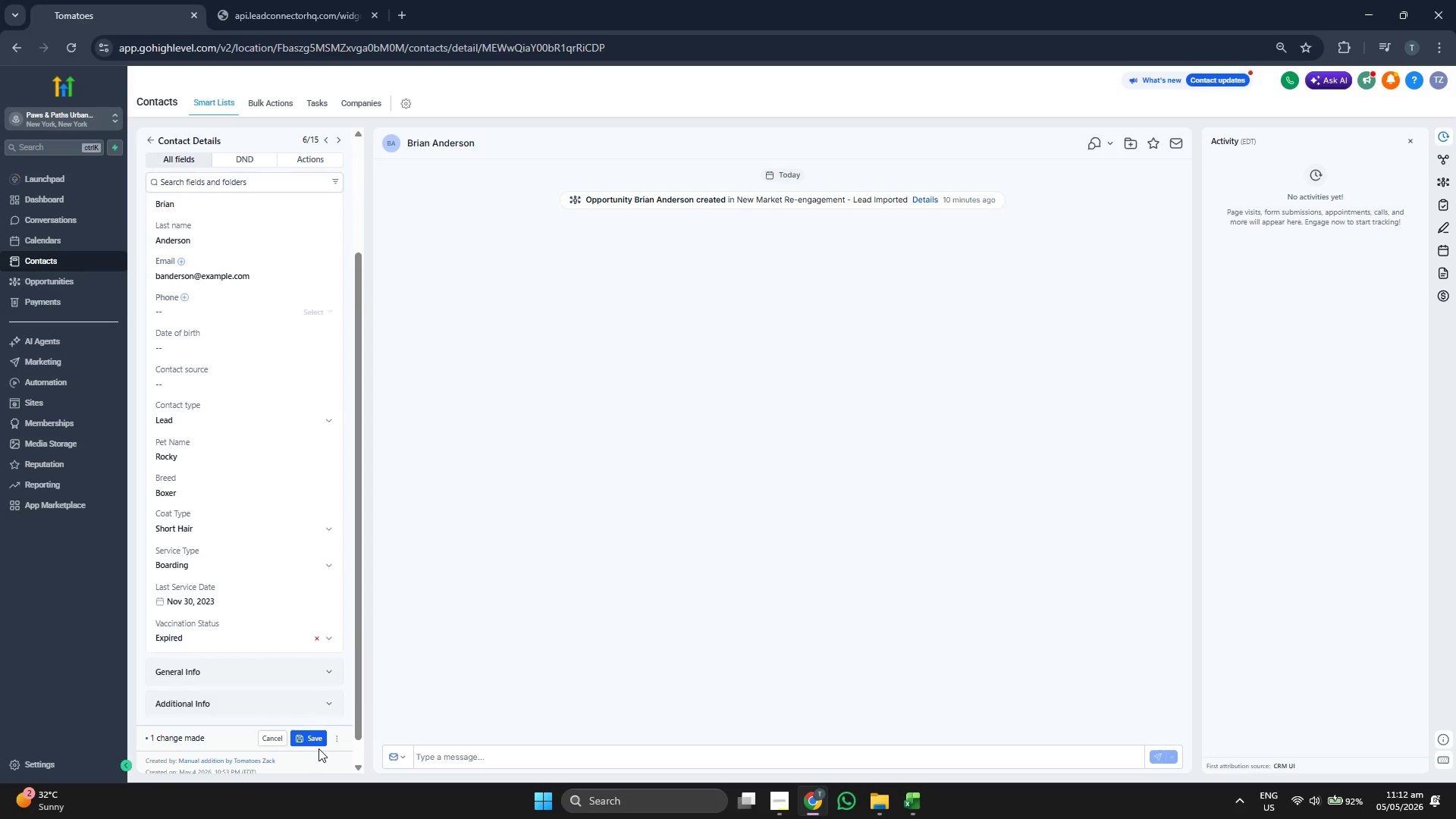 
double_click([315, 741])
 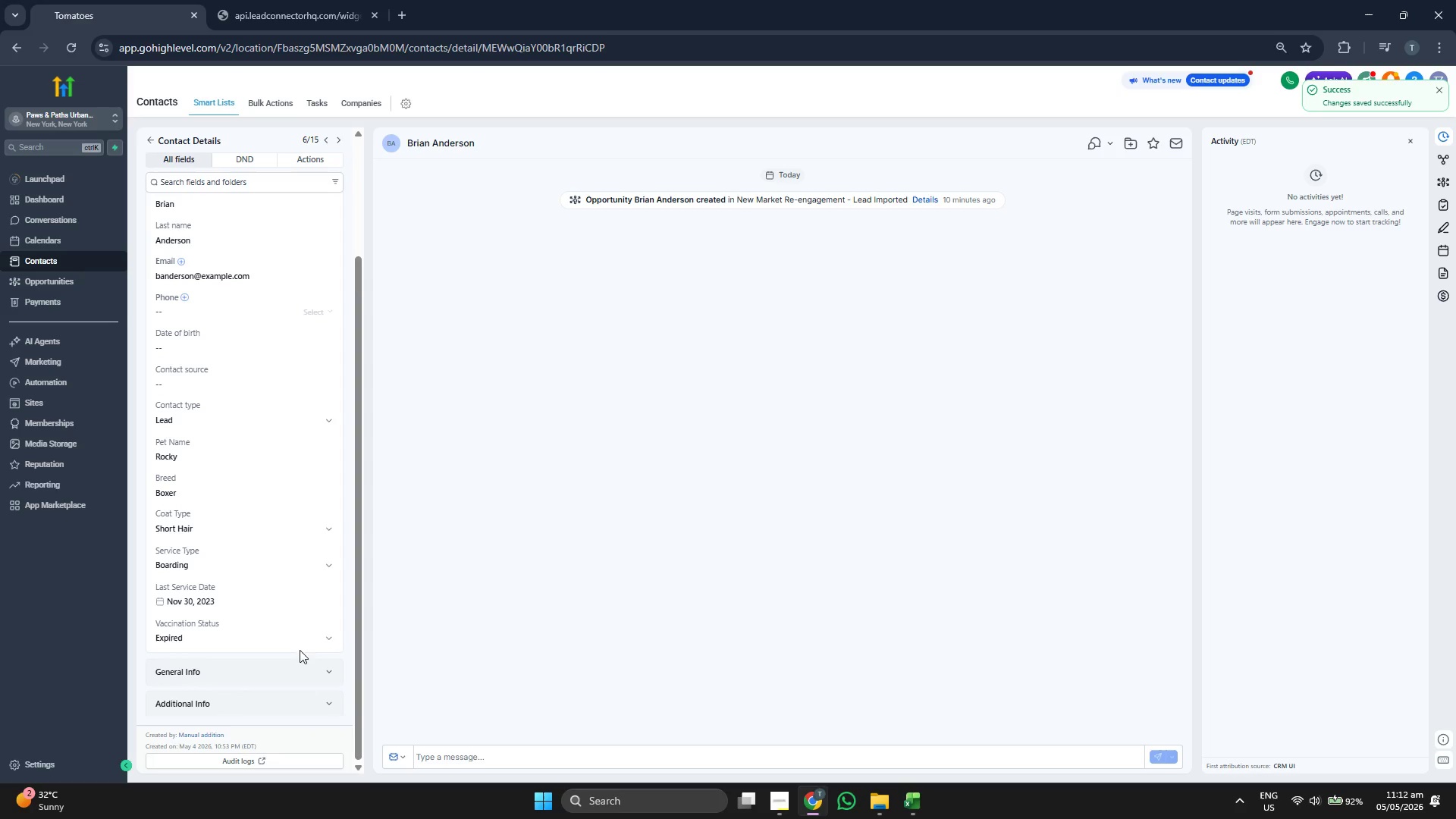 
scroll: coordinate [278, 449], scroll_direction: up, amount: 2.0
 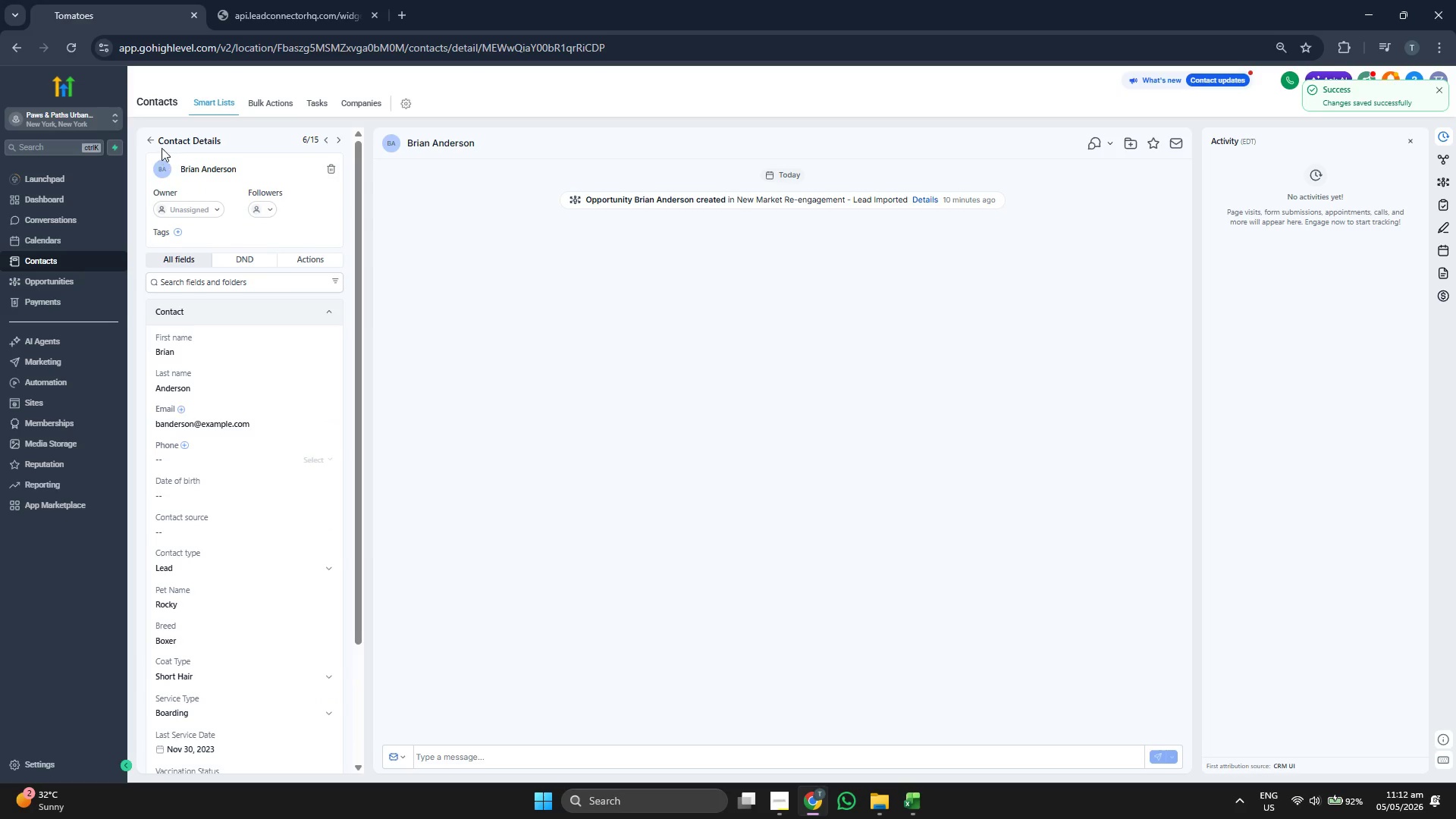 
mouse_move([165, 161])
 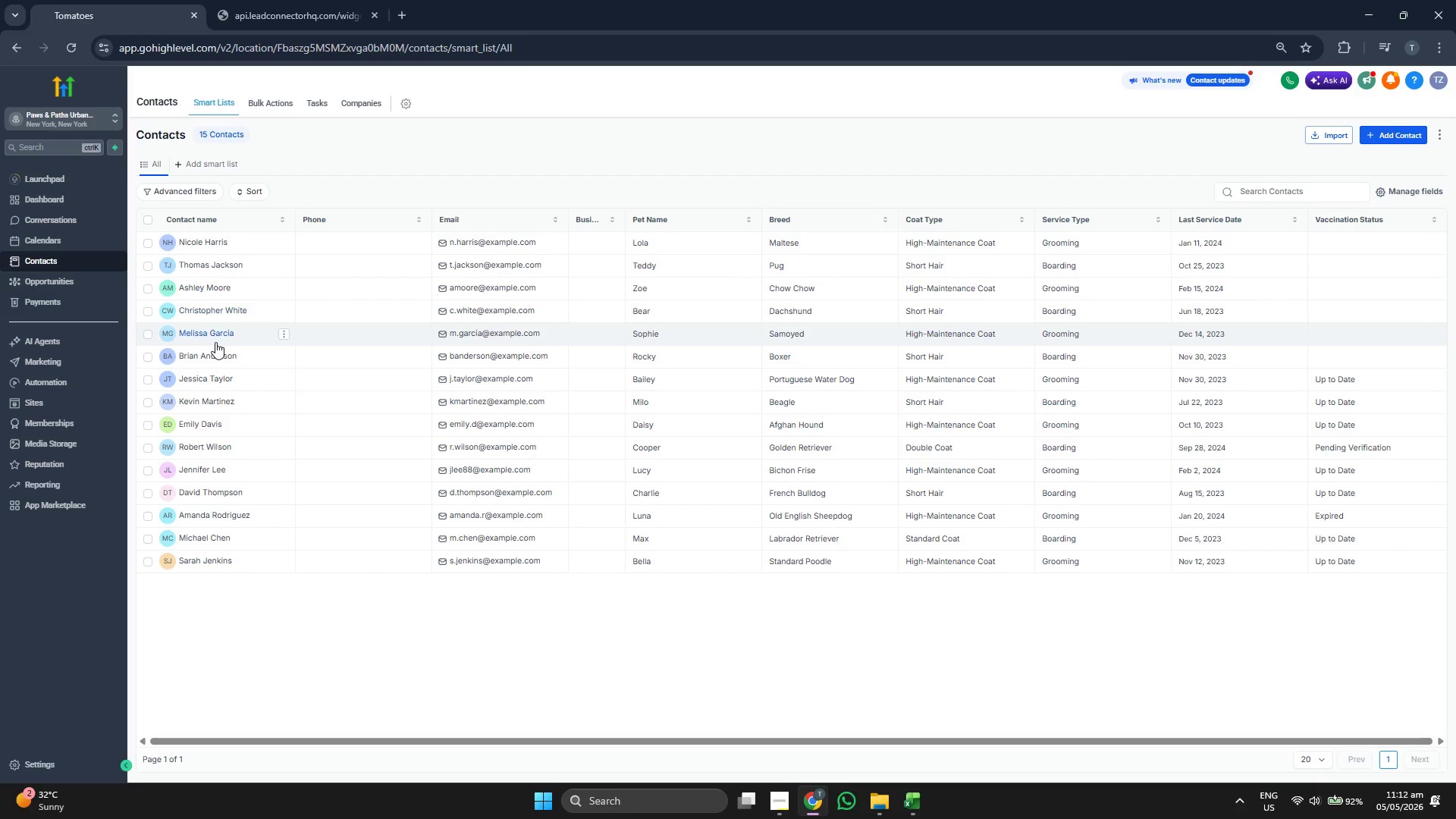 
left_click([215, 334])
 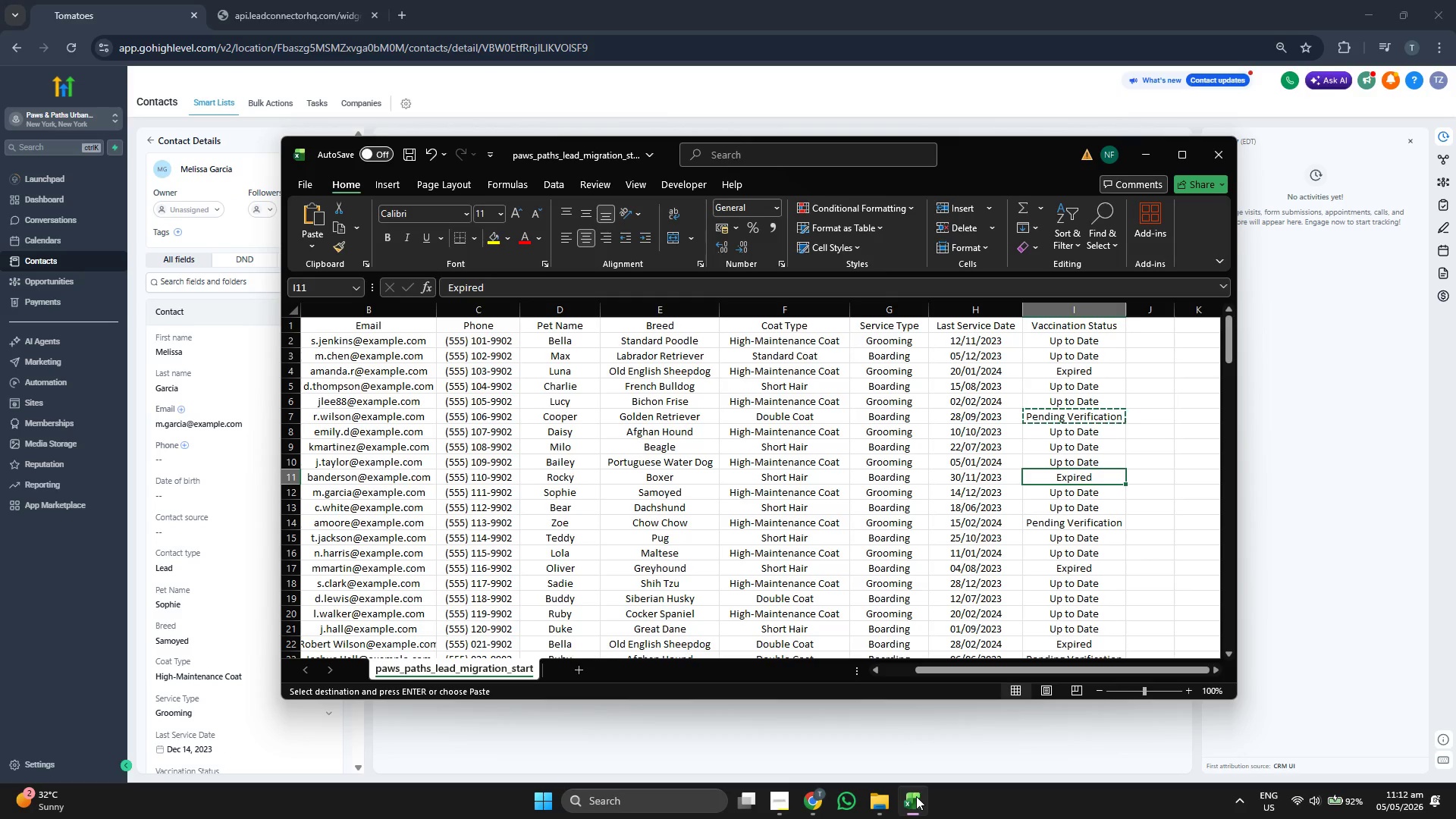 
key(ArrowDown)
 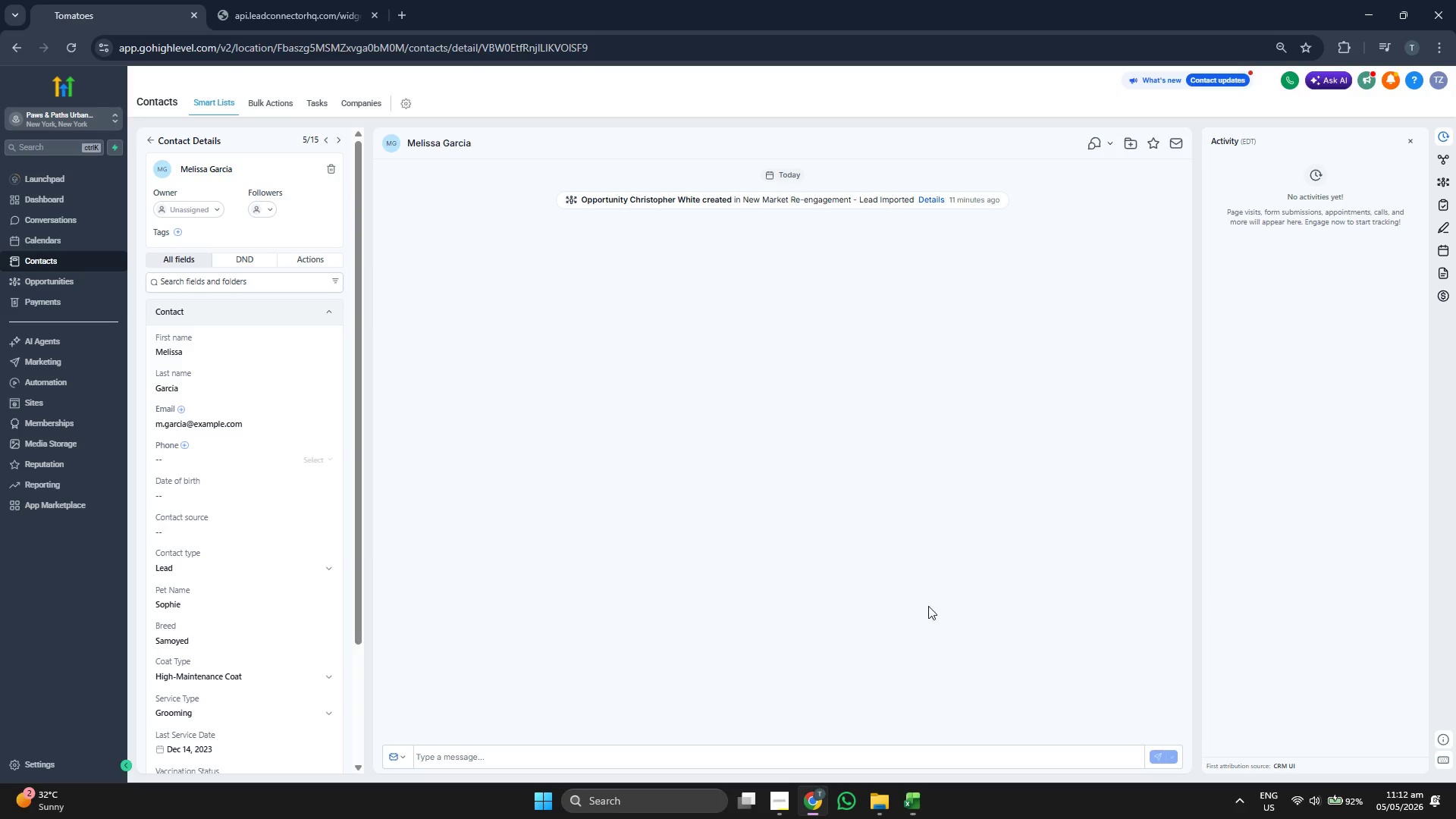 
scroll: coordinate [256, 588], scroll_direction: down, amount: 4.0
 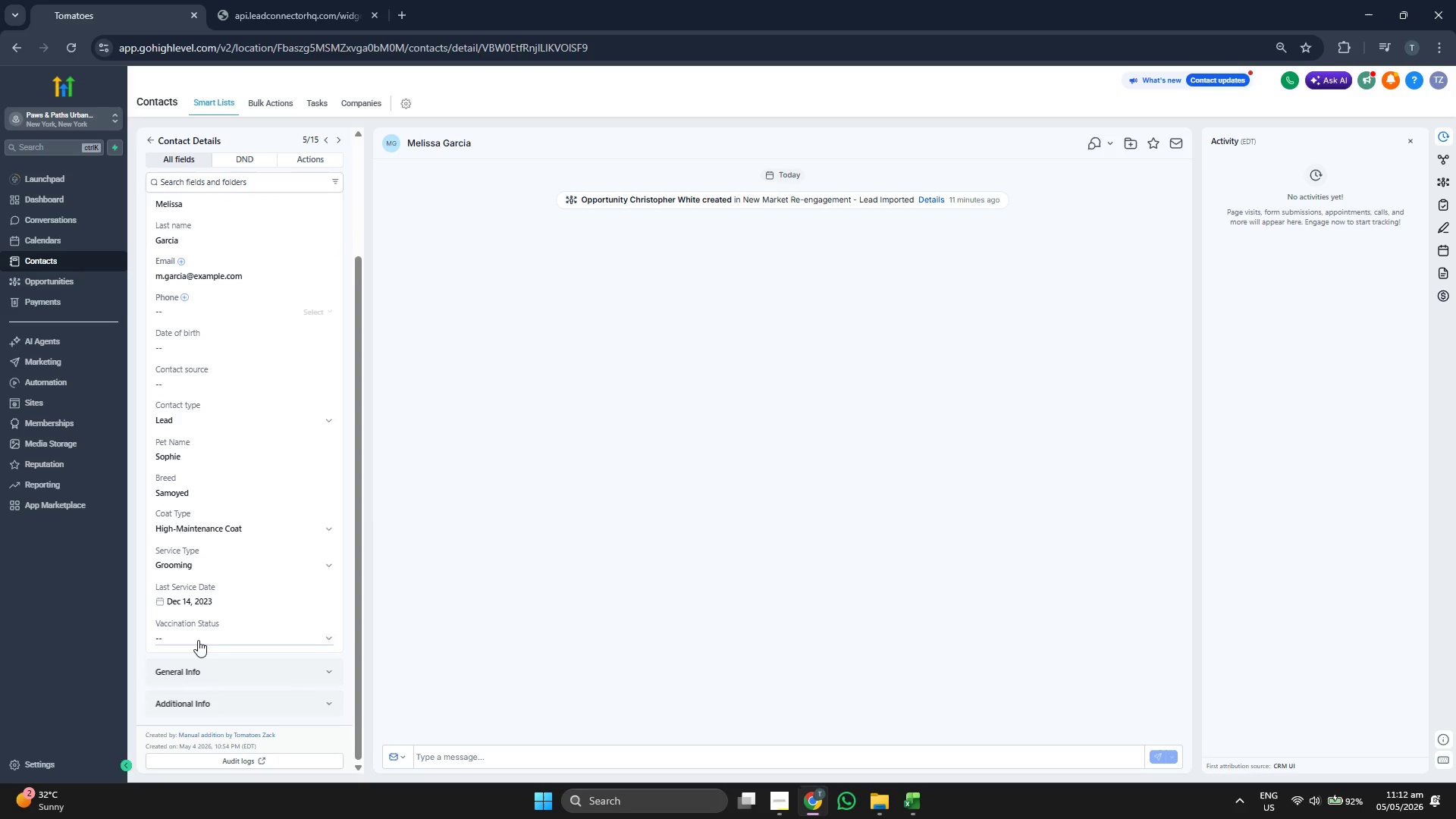 
left_click([201, 638])
 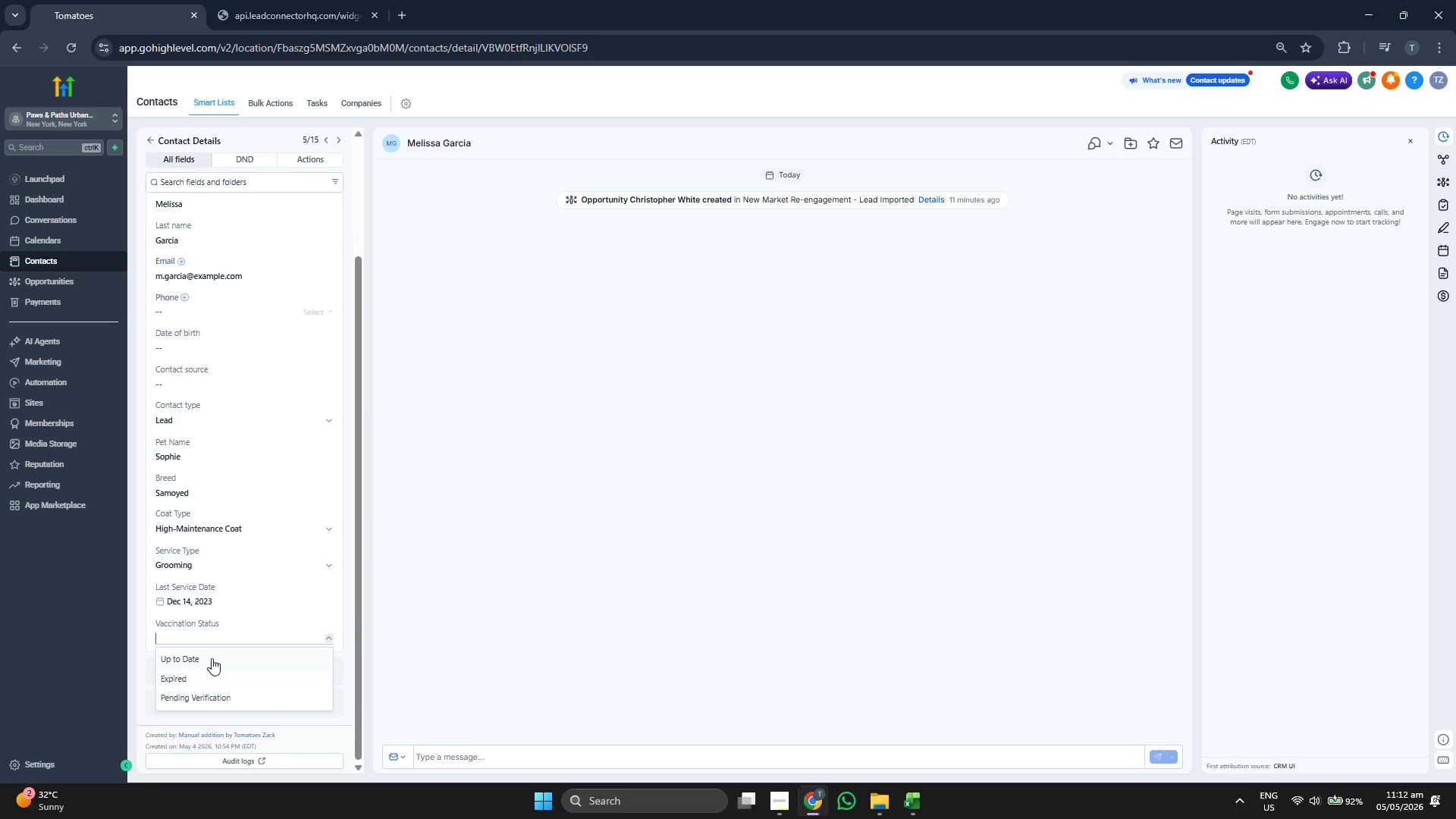 
left_click([212, 658])
 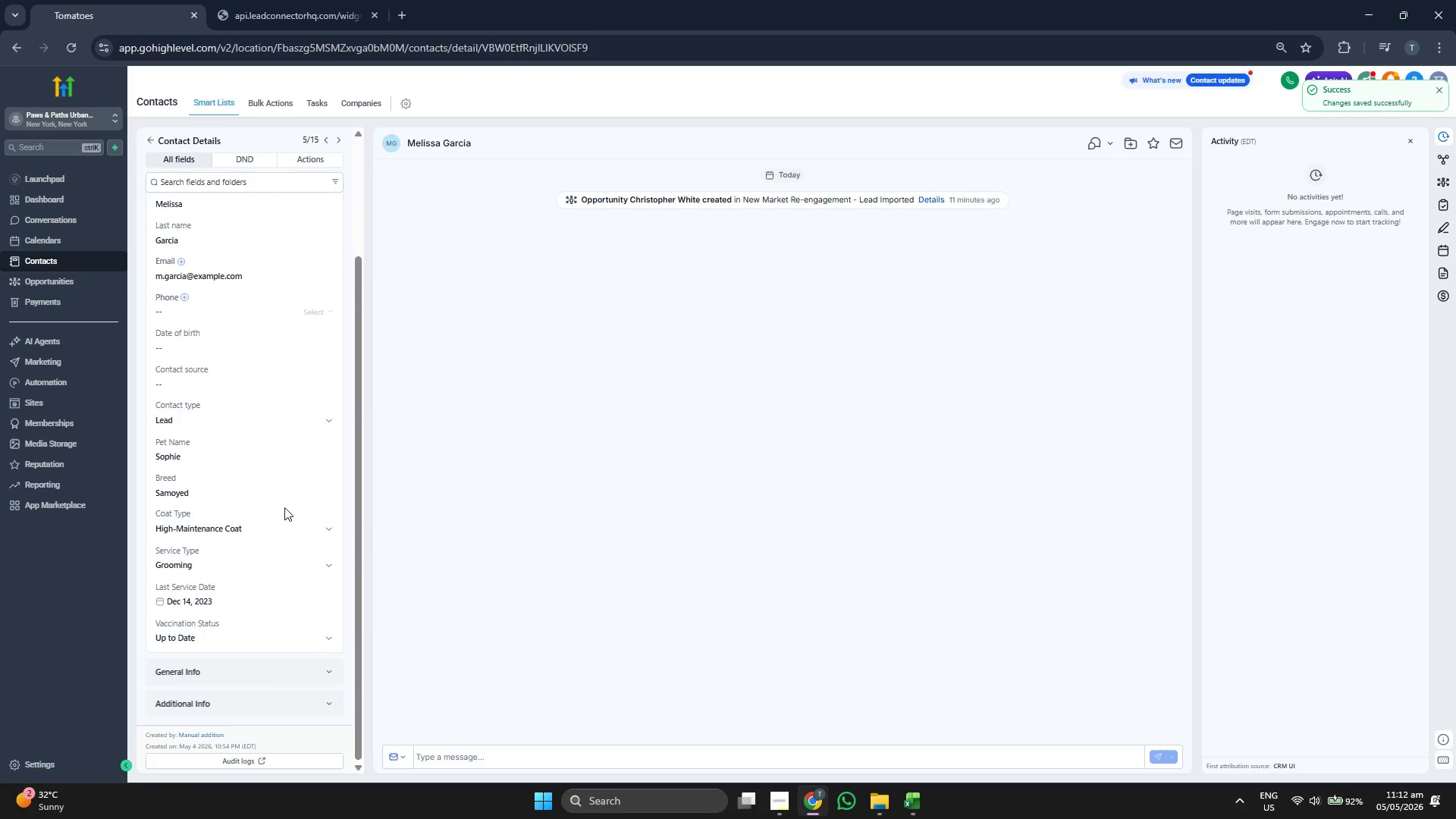 
scroll: coordinate [294, 482], scroll_direction: up, amount: 2.0
 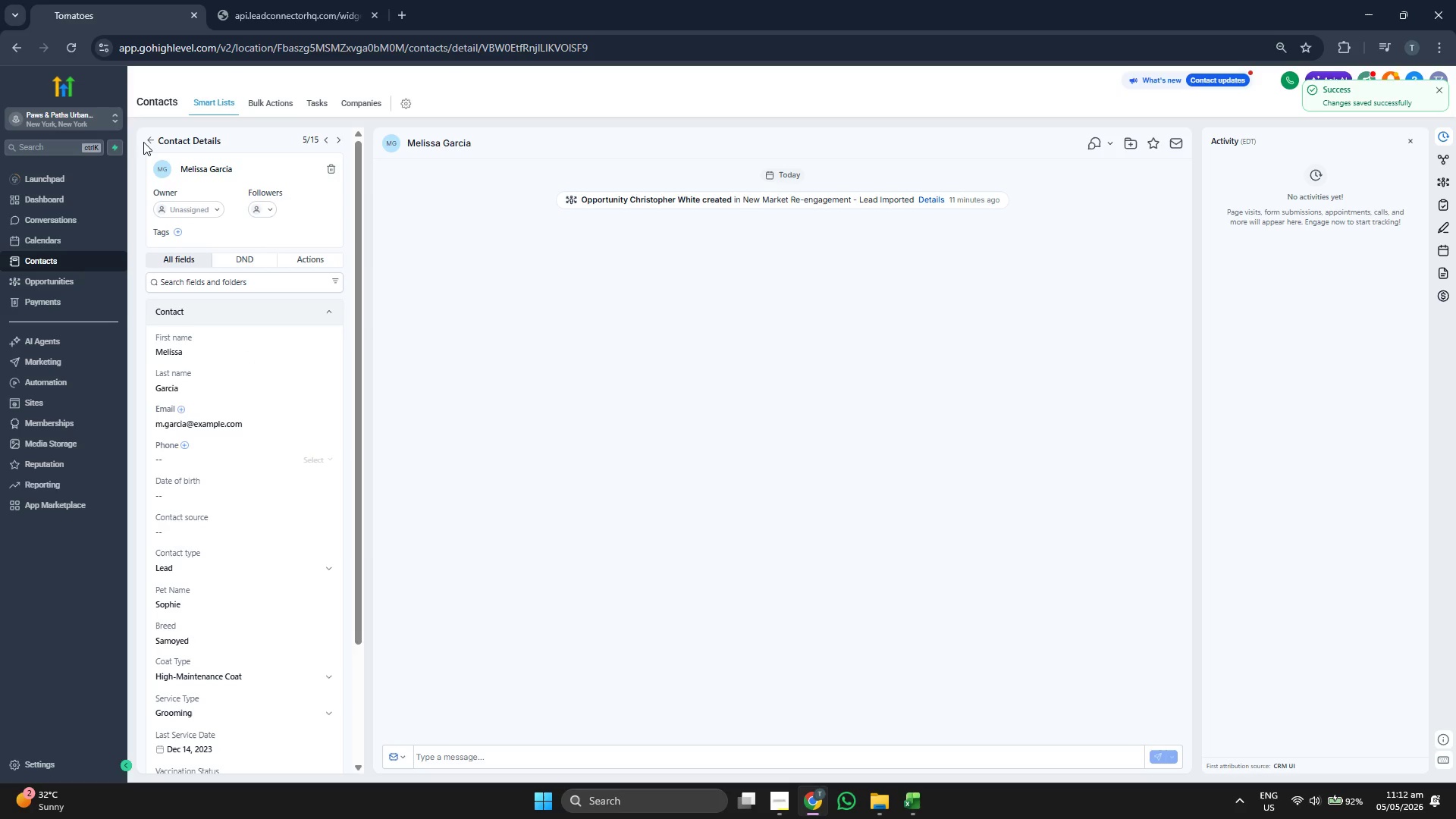 
double_click([145, 142])
 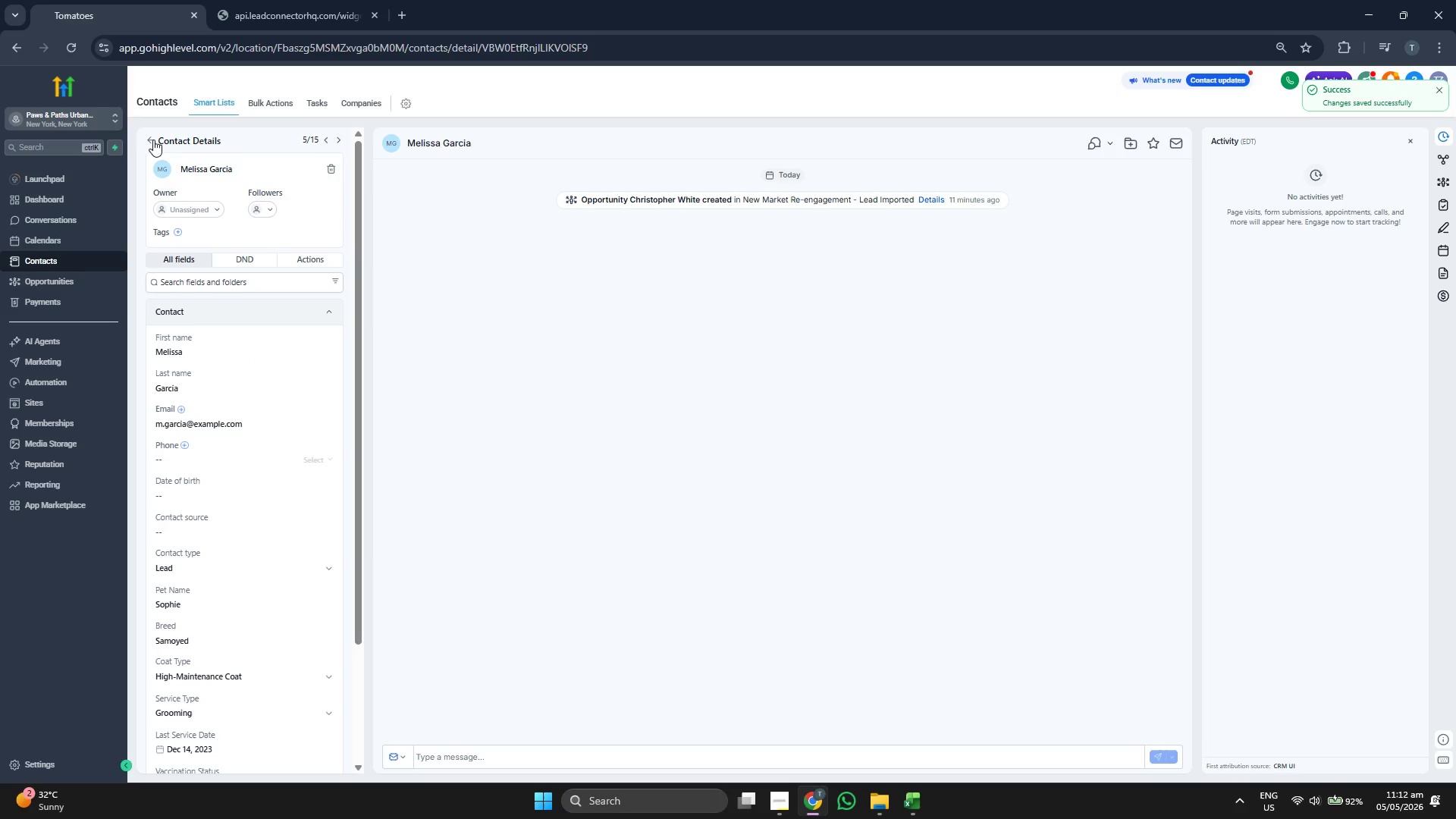 
triple_click([153, 140])
 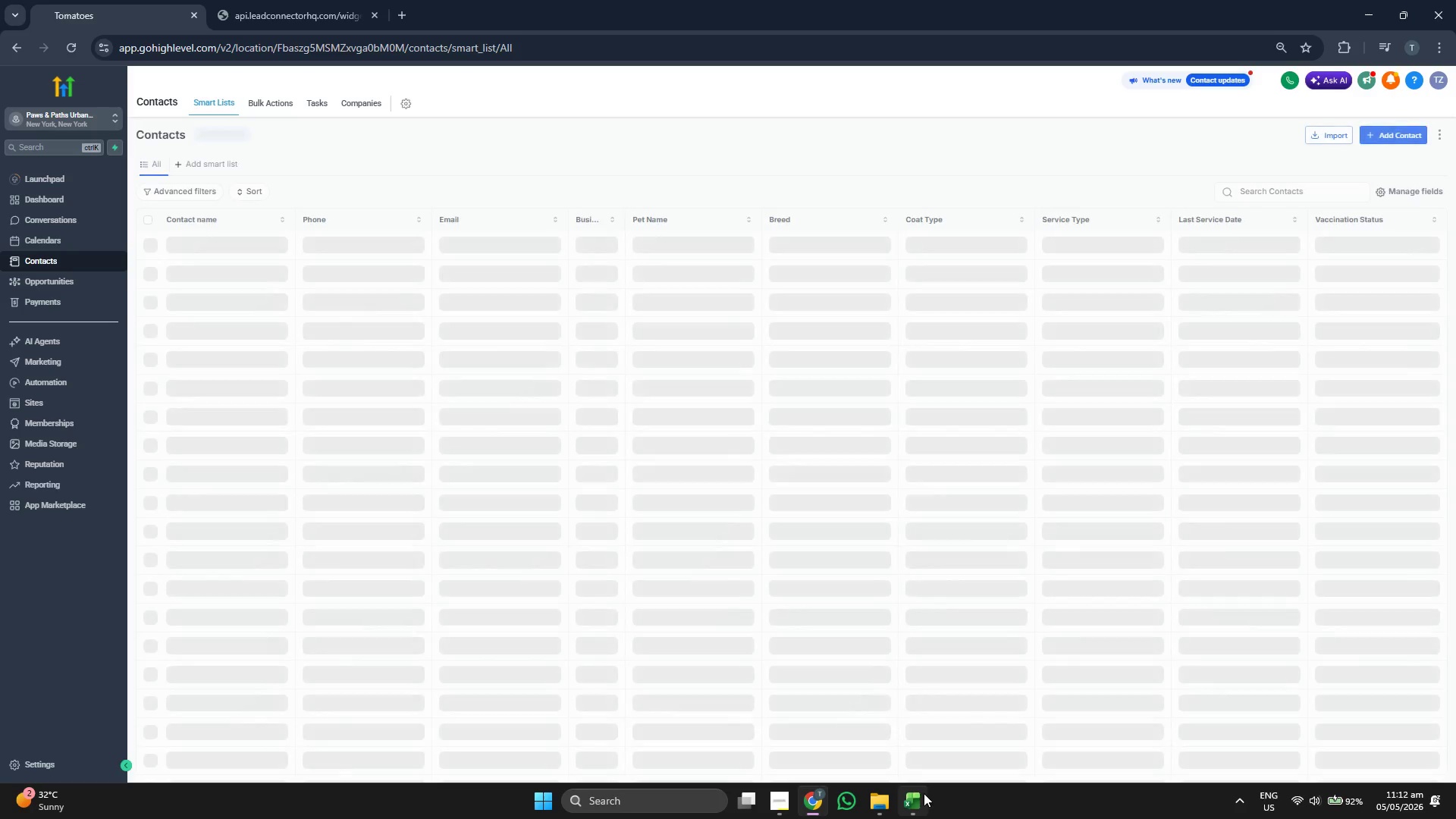 
left_click([921, 793])
 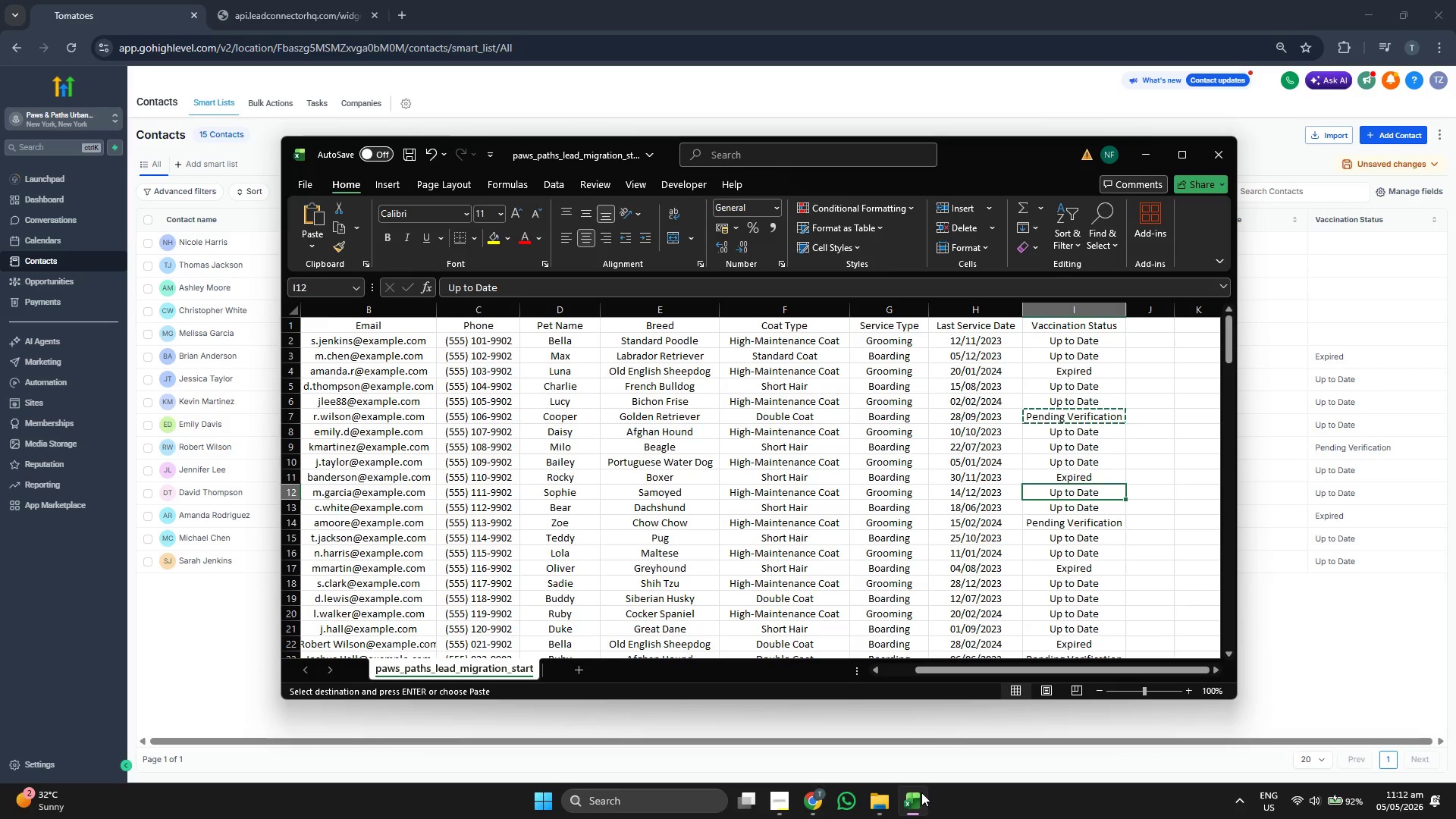 
key(ArrowDown)
 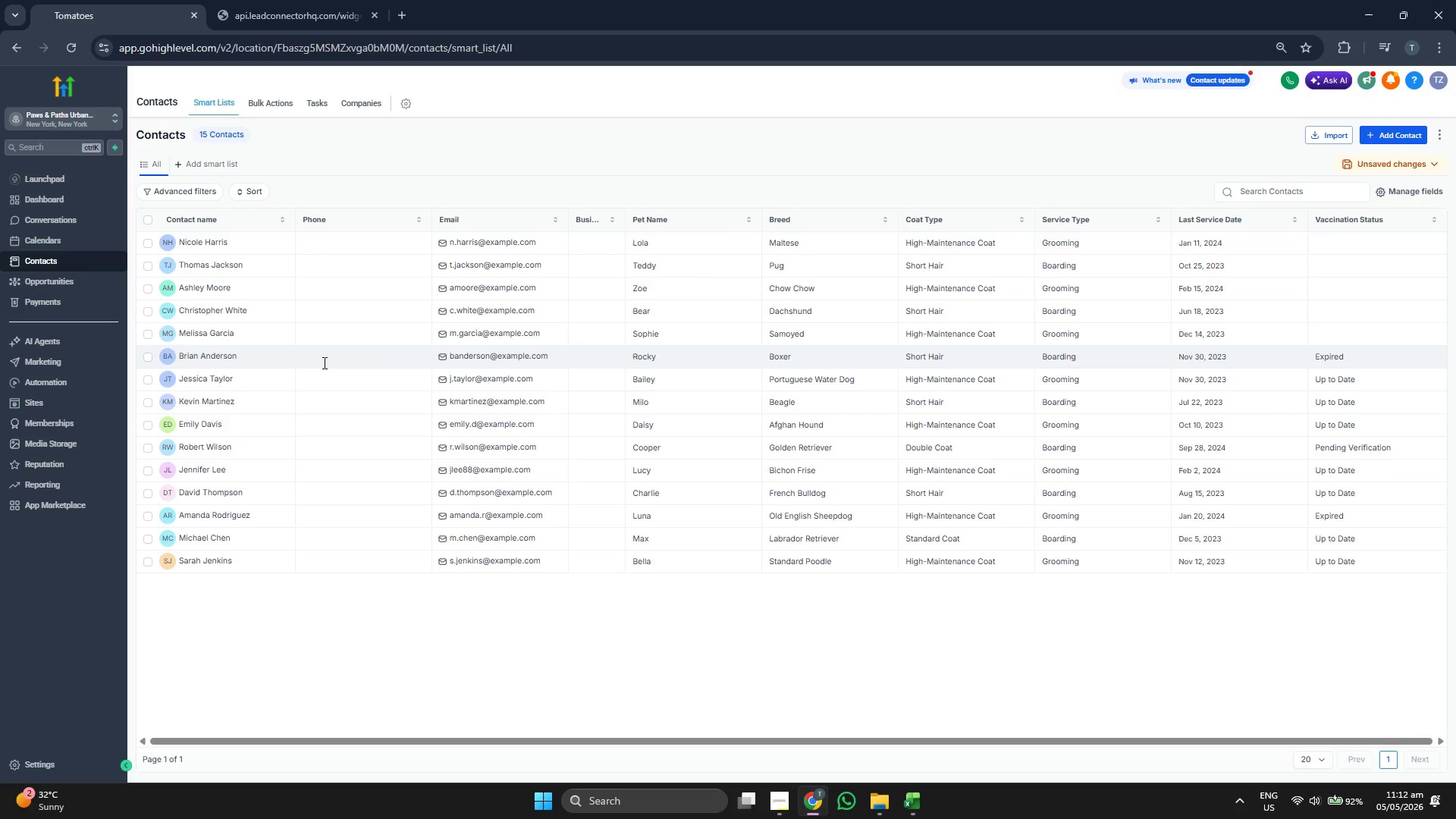 
left_click([209, 317])
 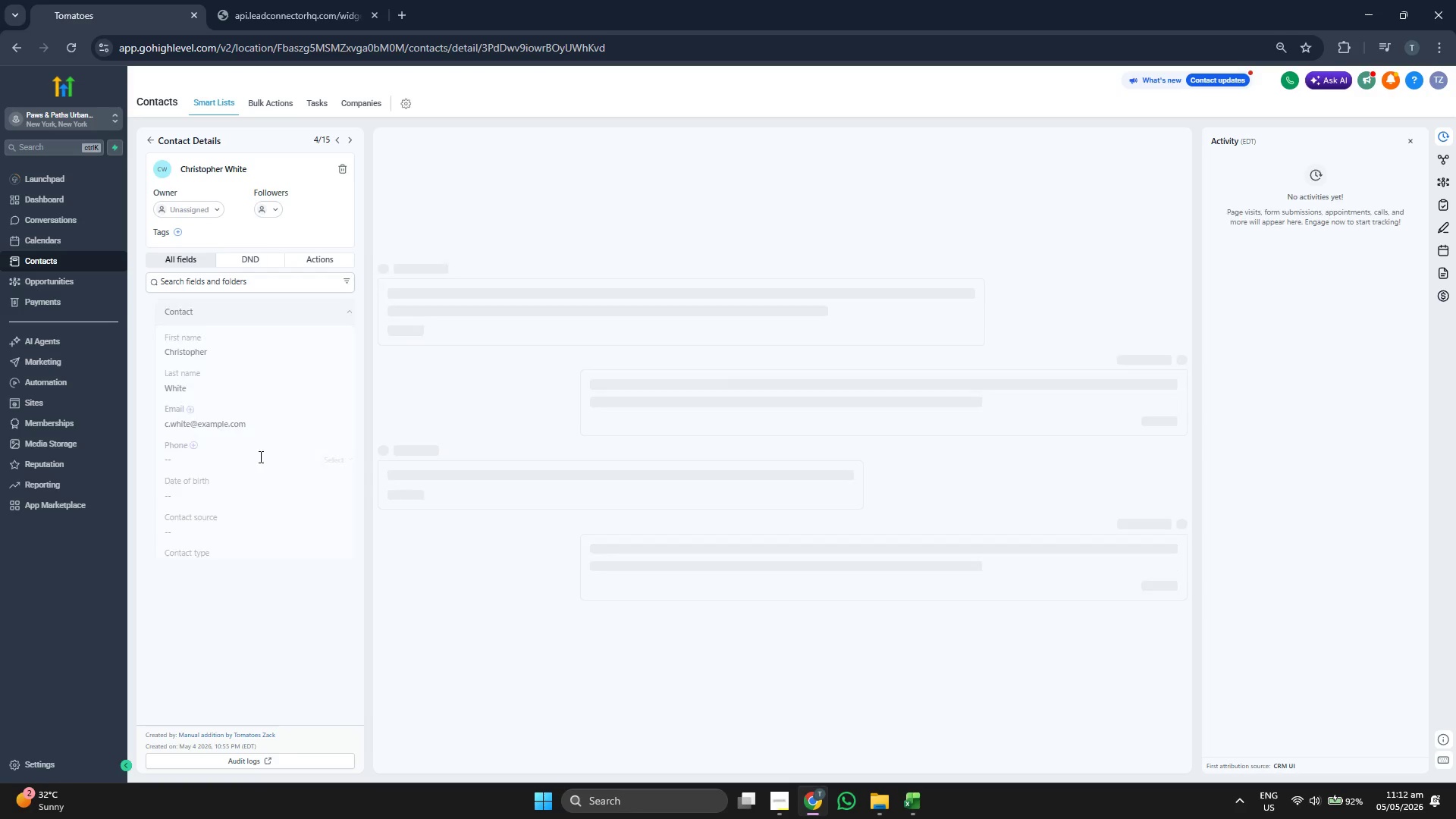 
scroll: coordinate [262, 491], scroll_direction: down, amount: 2.0
 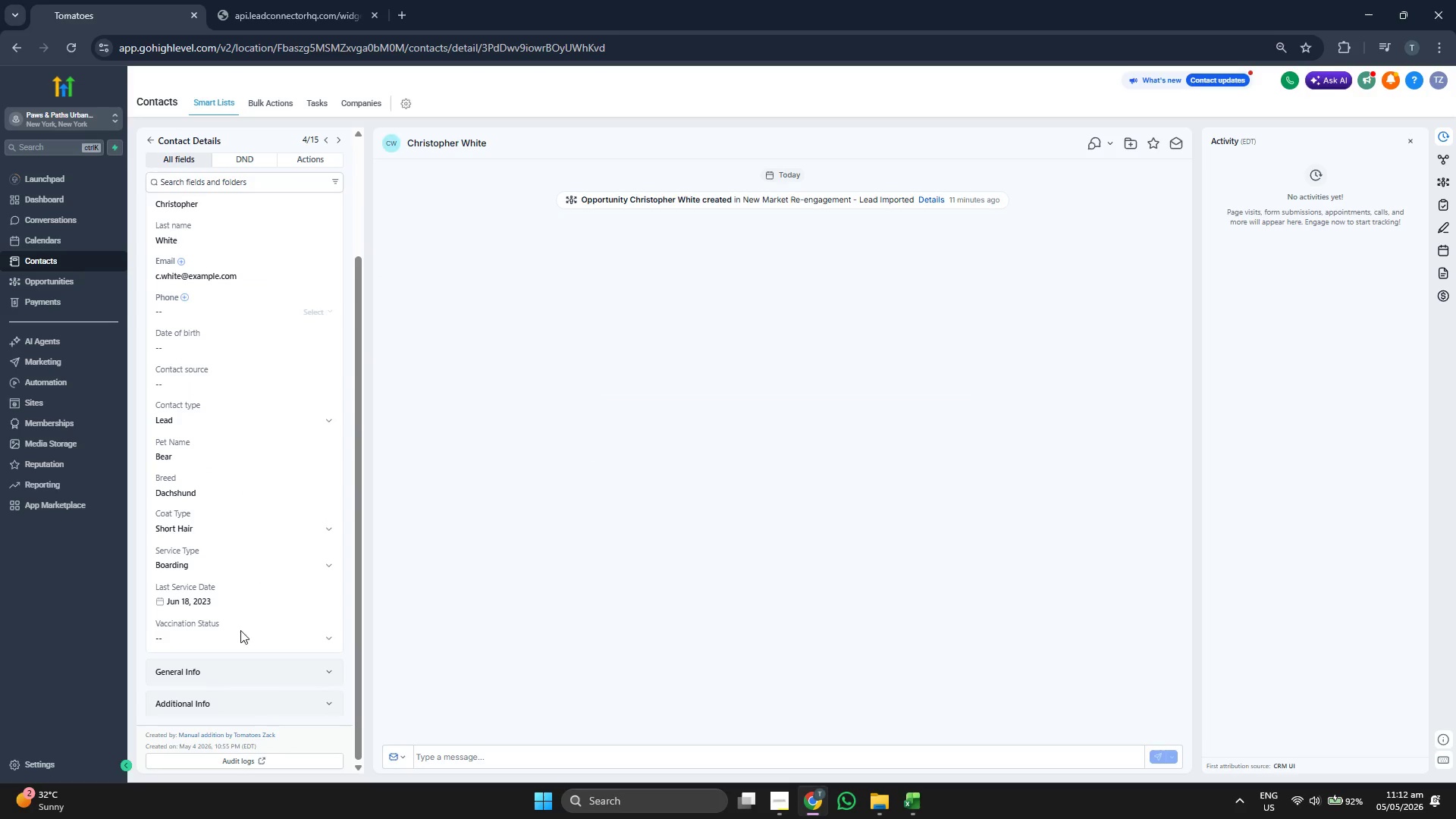 
left_click([239, 638])
 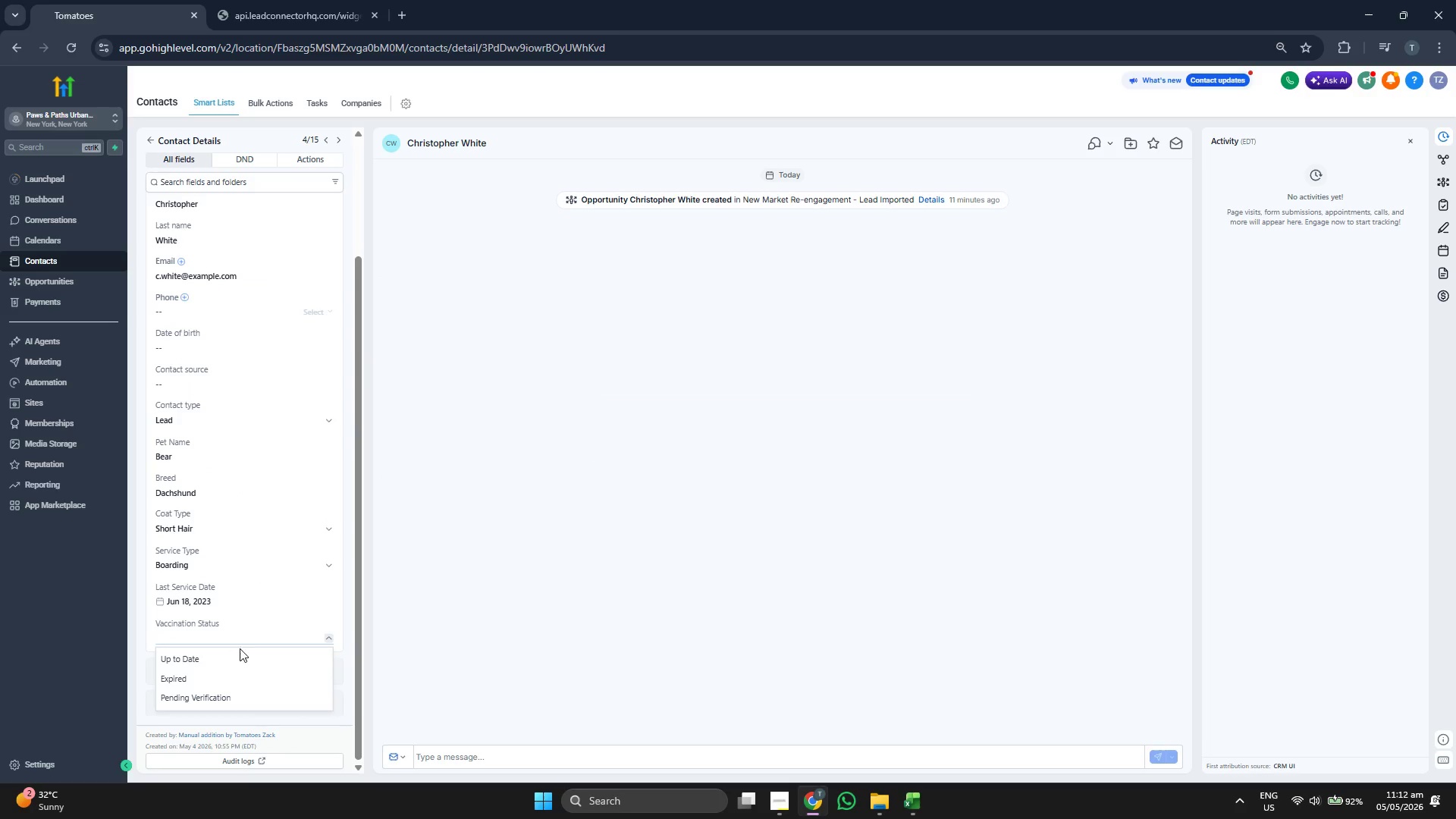 
left_click([239, 656])
 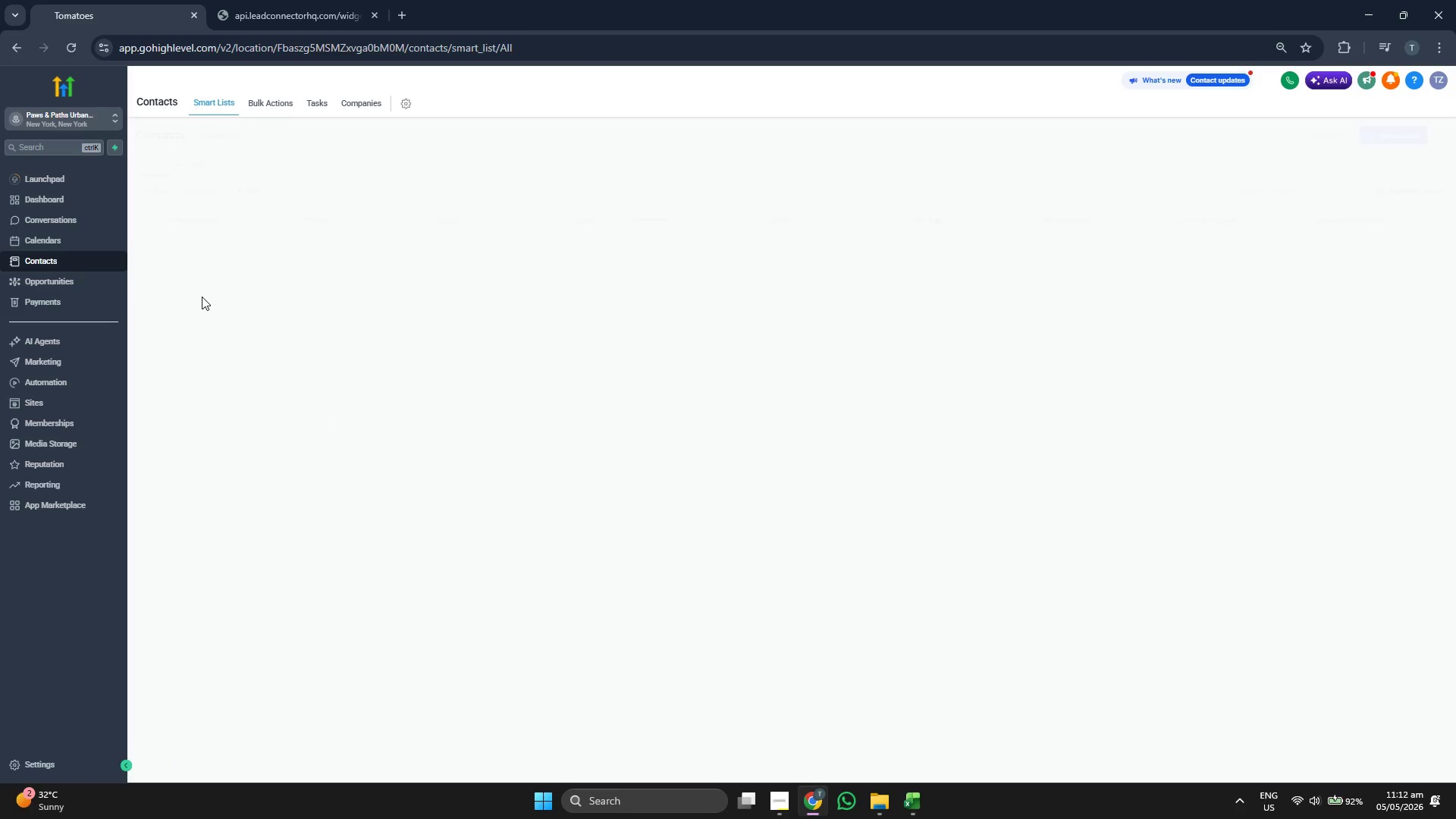 
wait(7.7)
 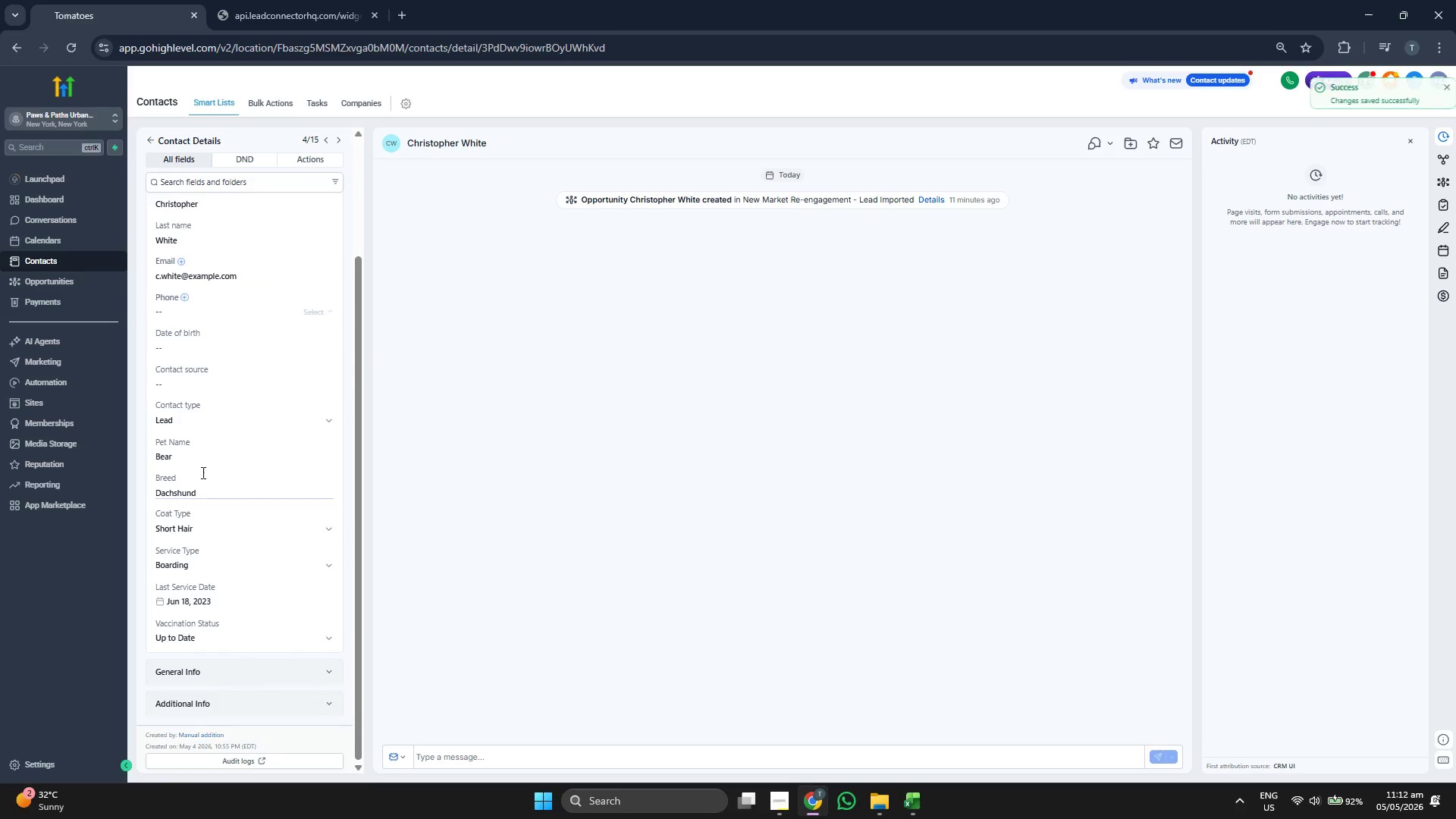 
left_click([203, 265])
 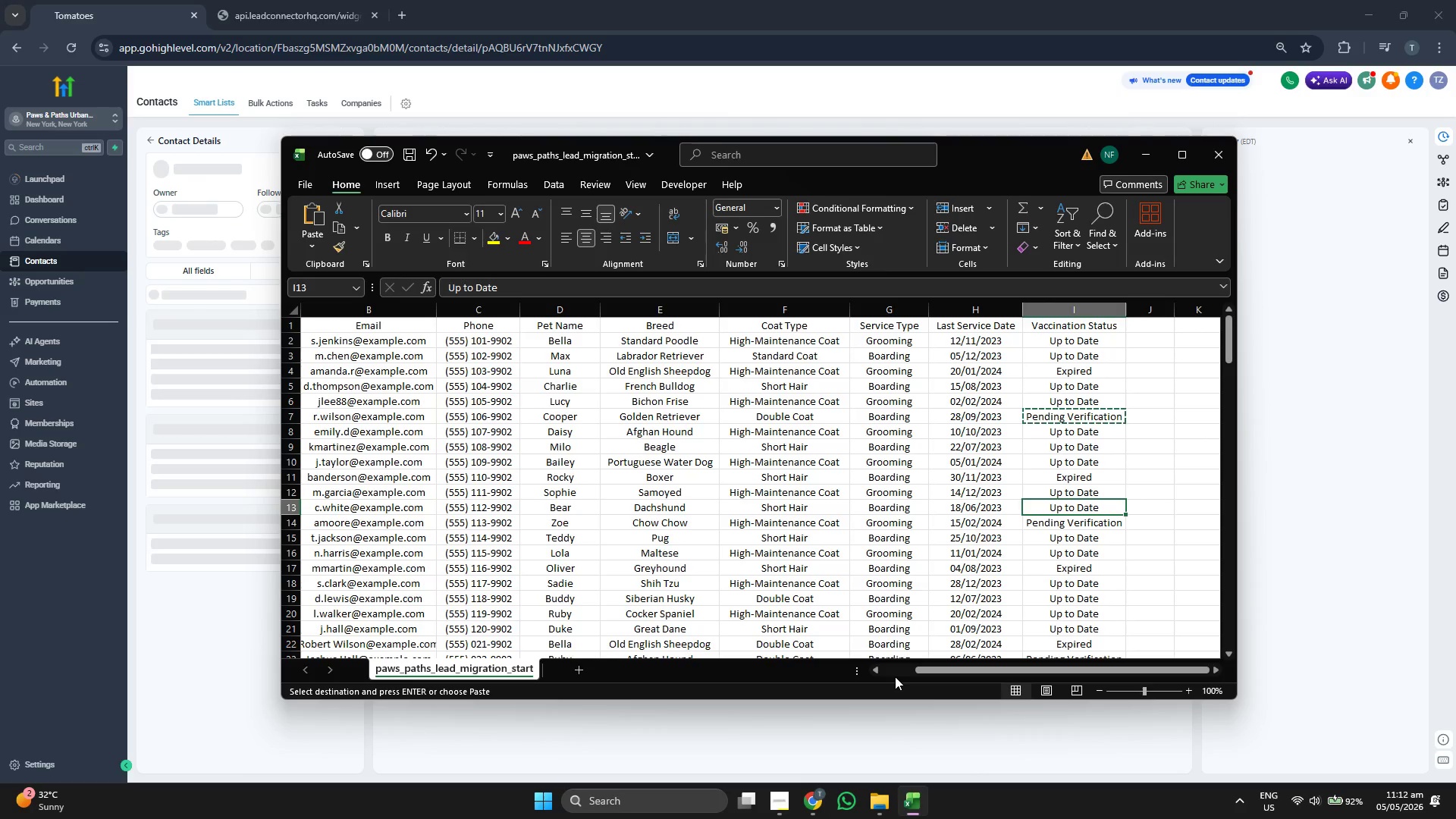 
key(ArrowDown)
 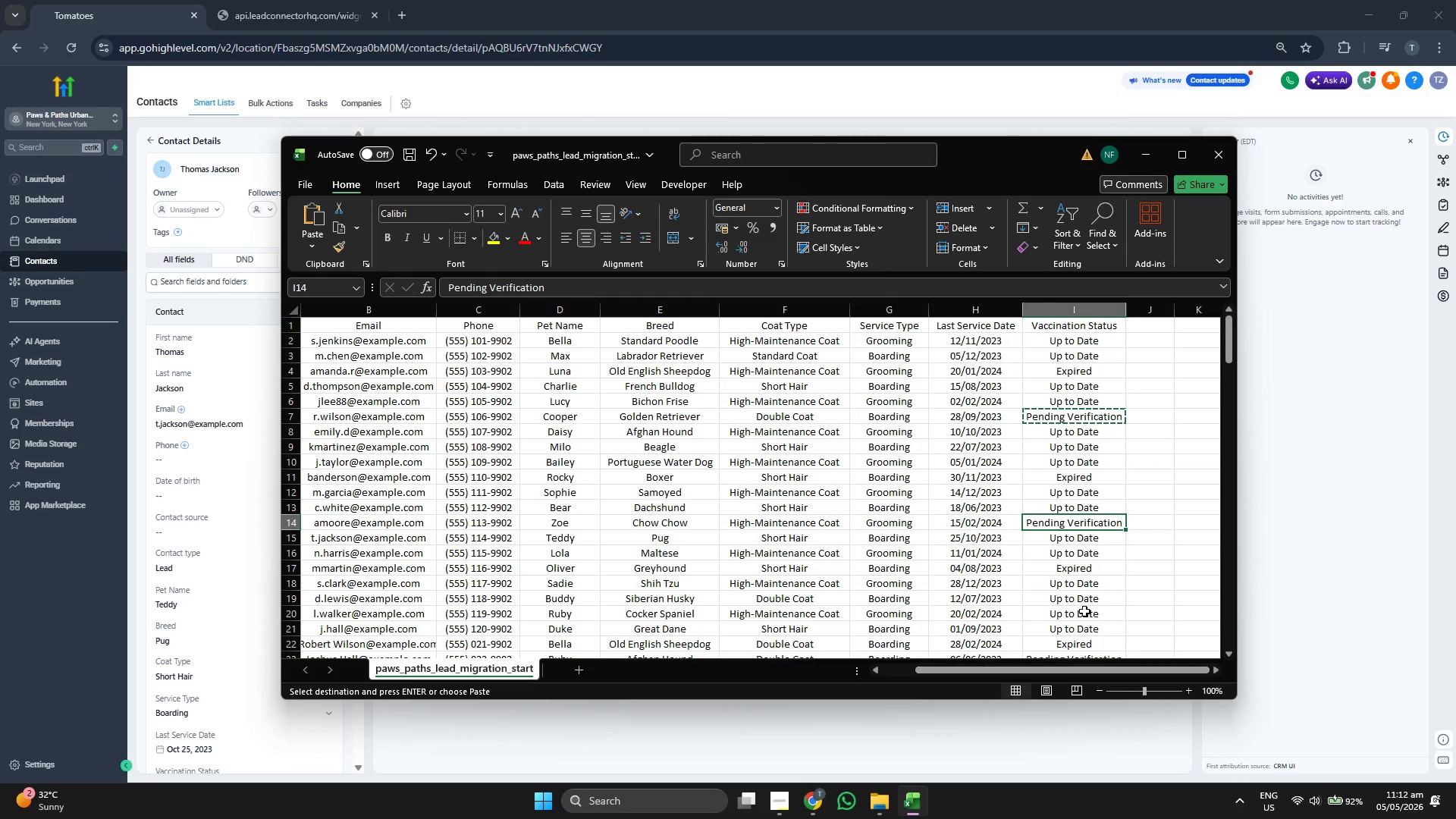 
left_click([1269, 533])
 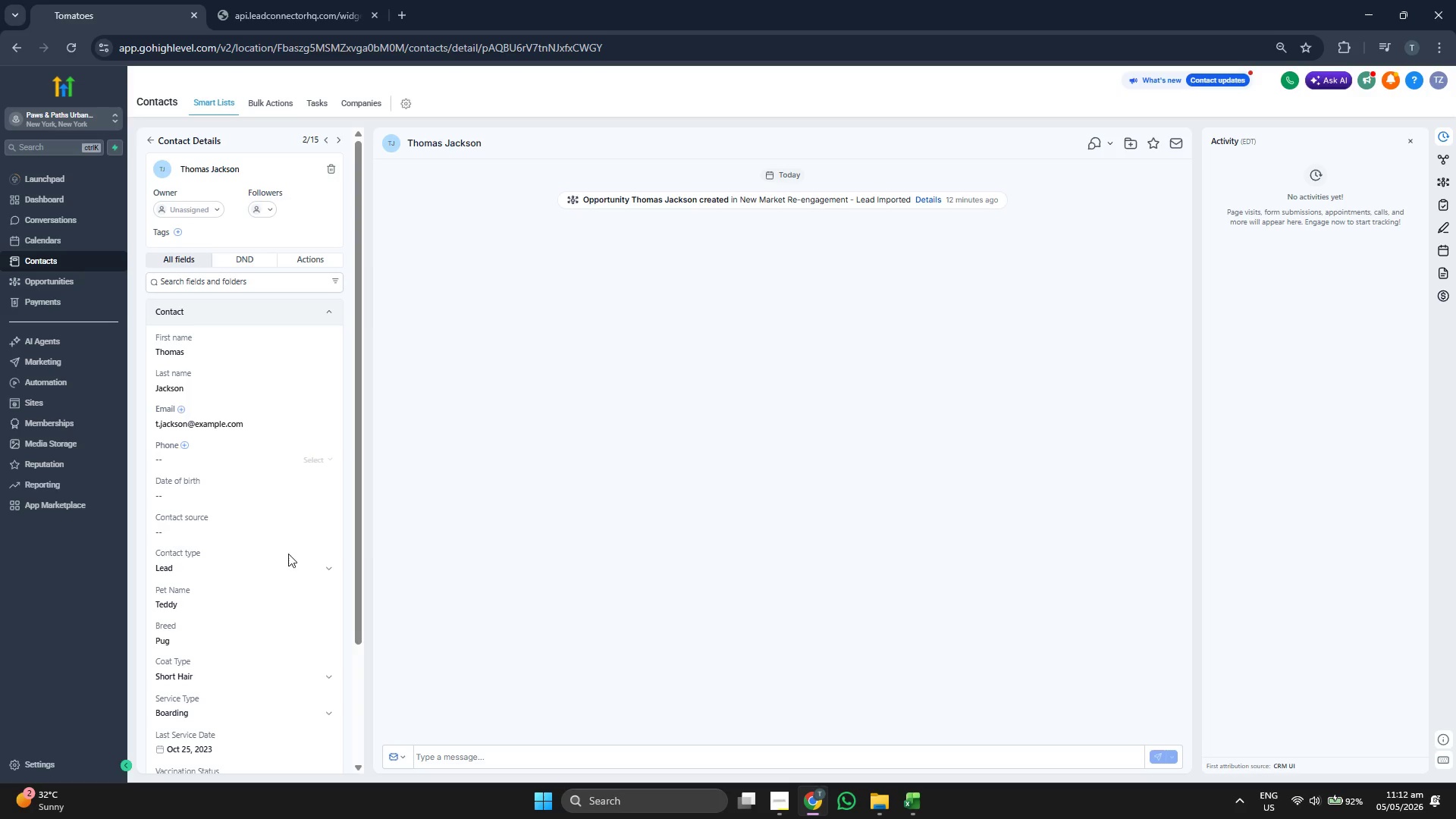 
scroll: coordinate [275, 552], scroll_direction: down, amount: 1.0
 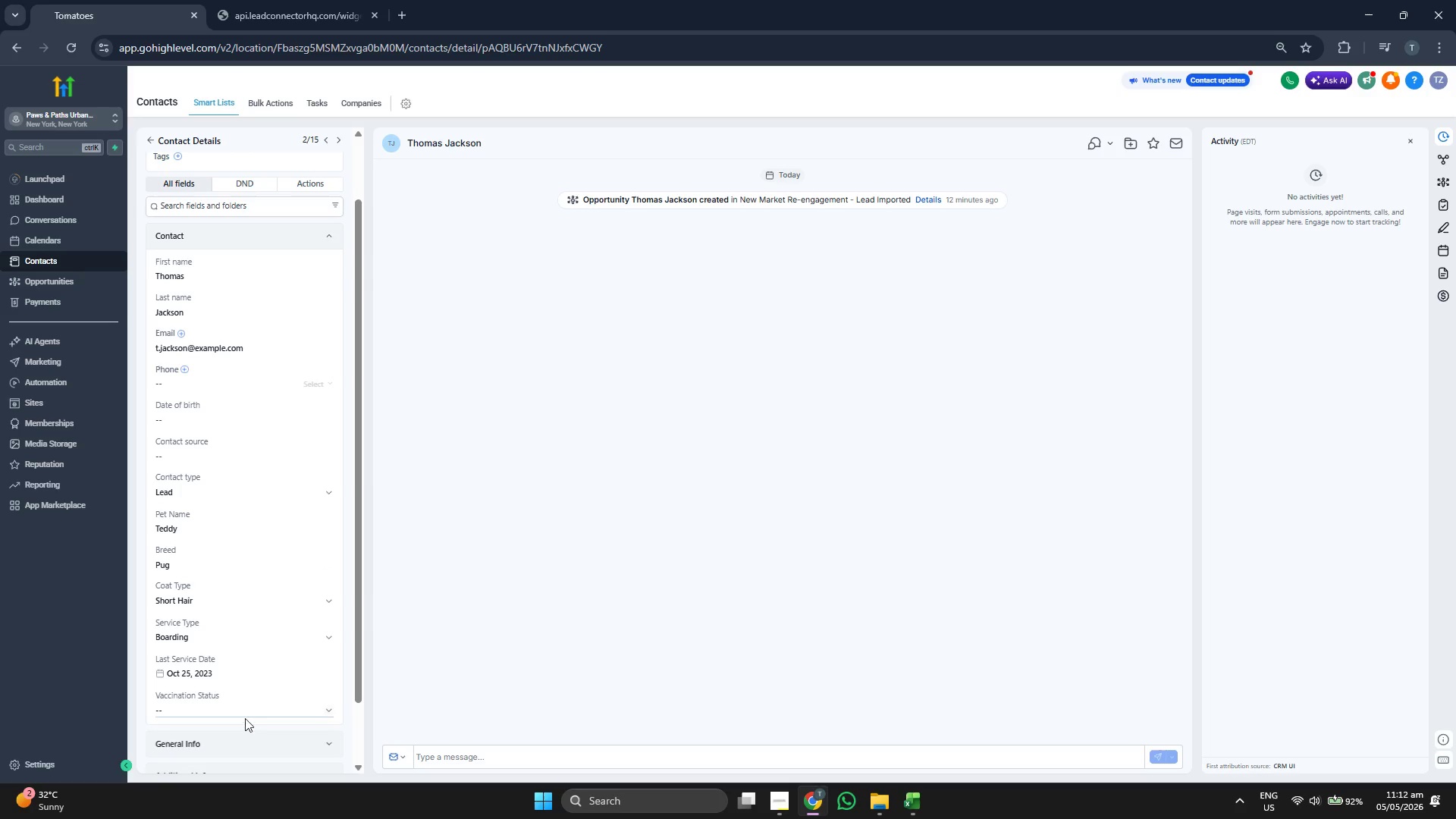 
left_click([244, 718])
 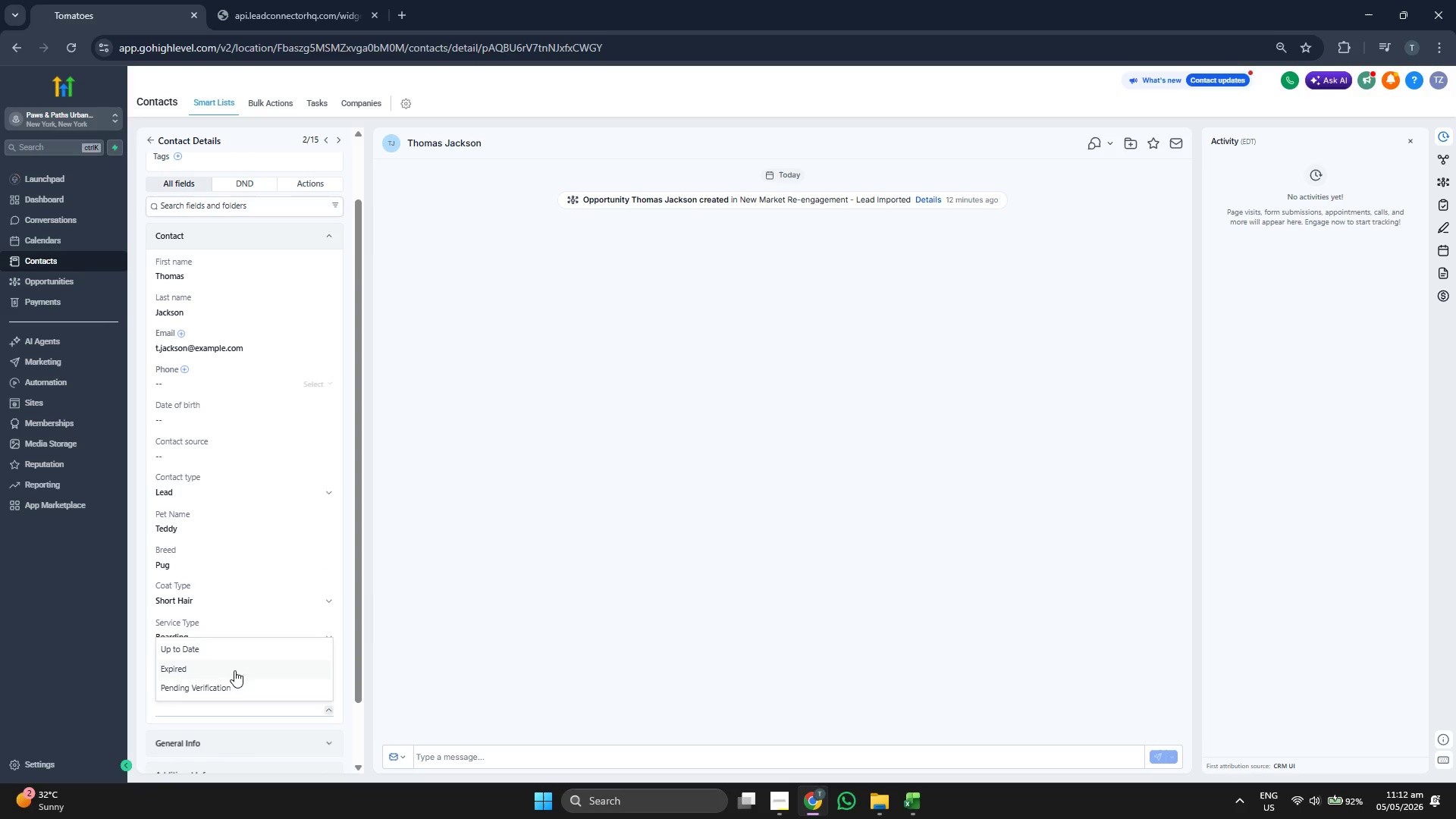 
left_click([235, 689])
 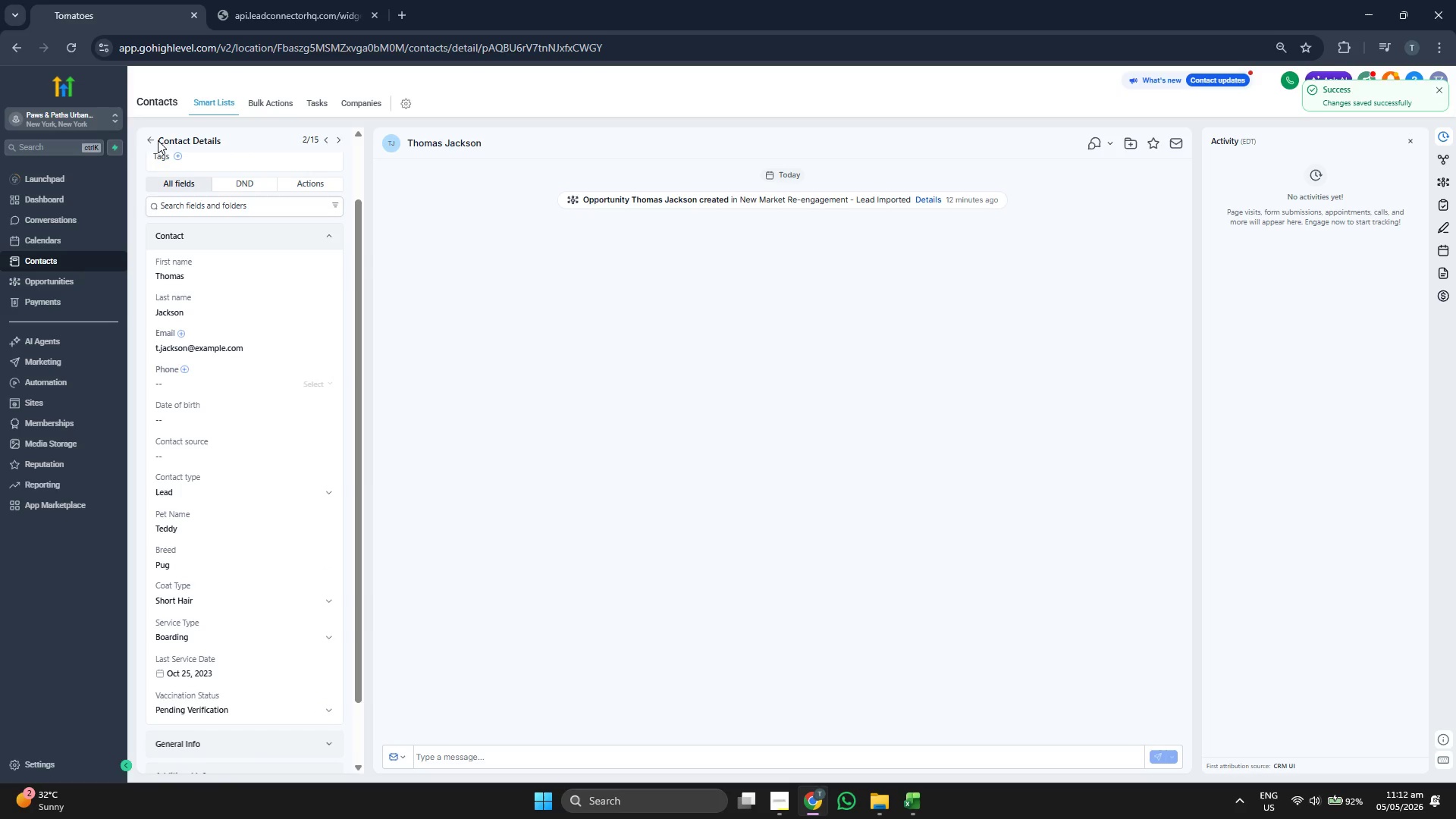 
double_click([151, 140])
 